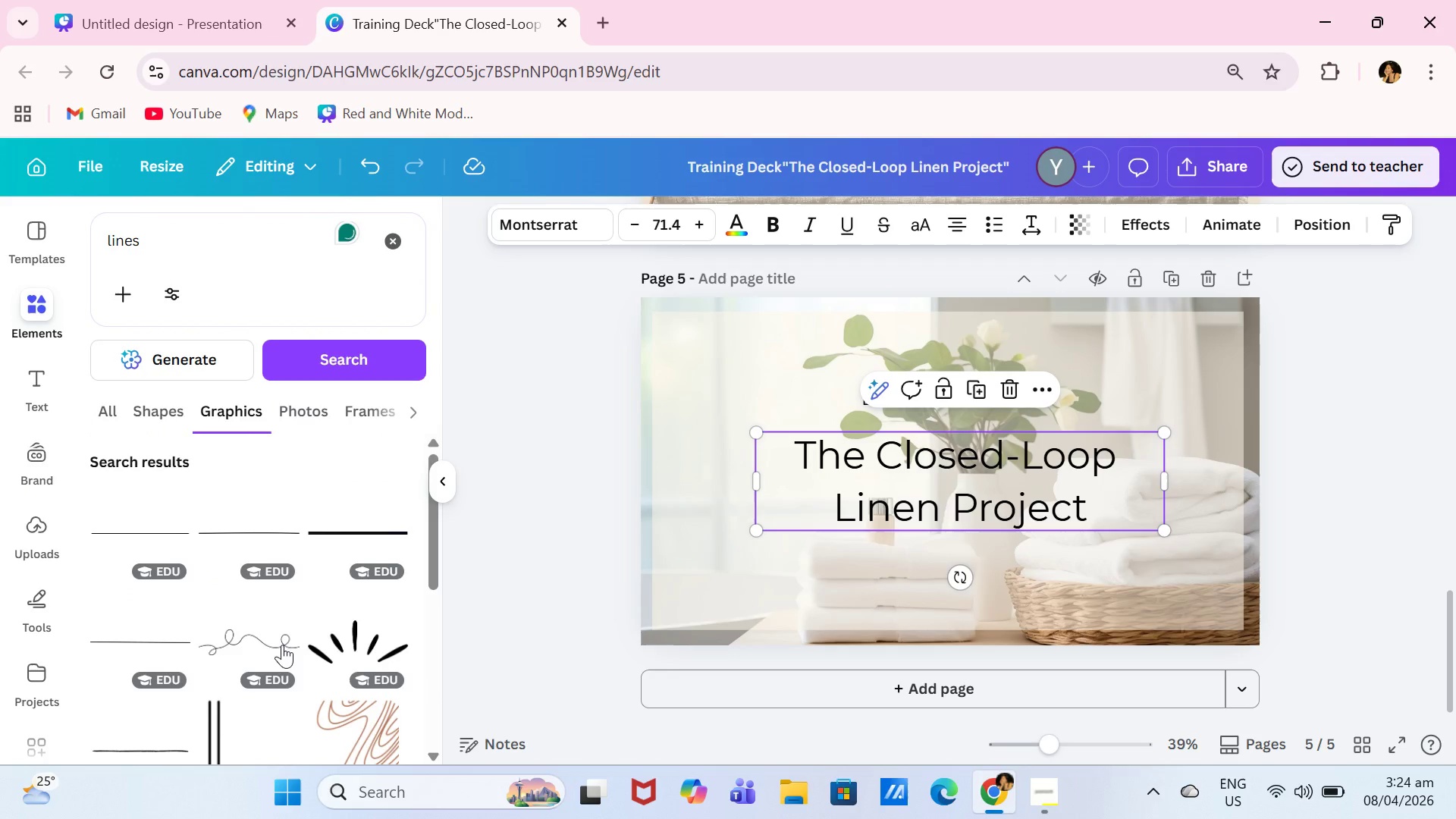 
scroll: coordinate [259, 641], scroll_direction: down, amount: 2.0
 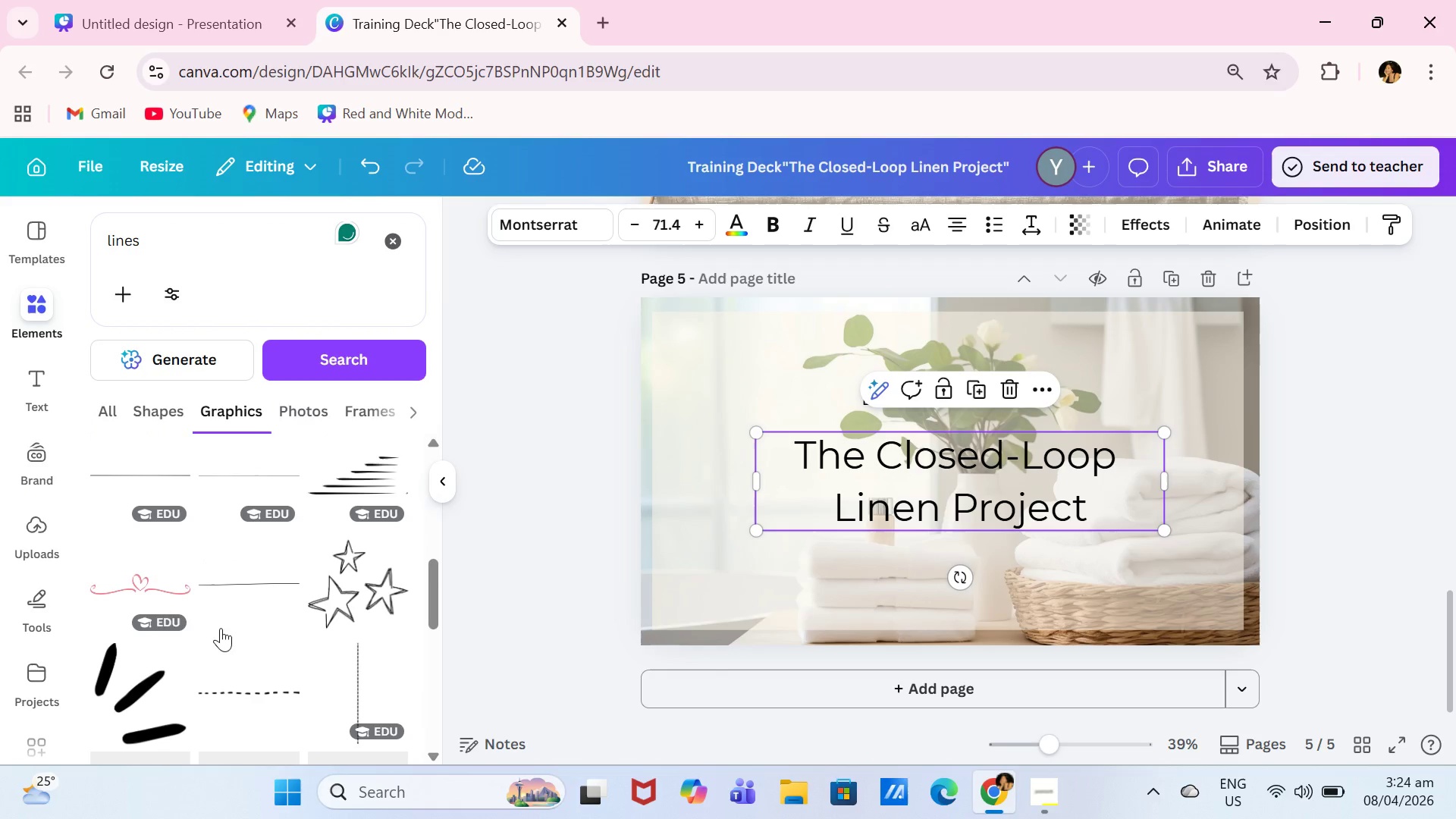 
left_click([155, 595])
 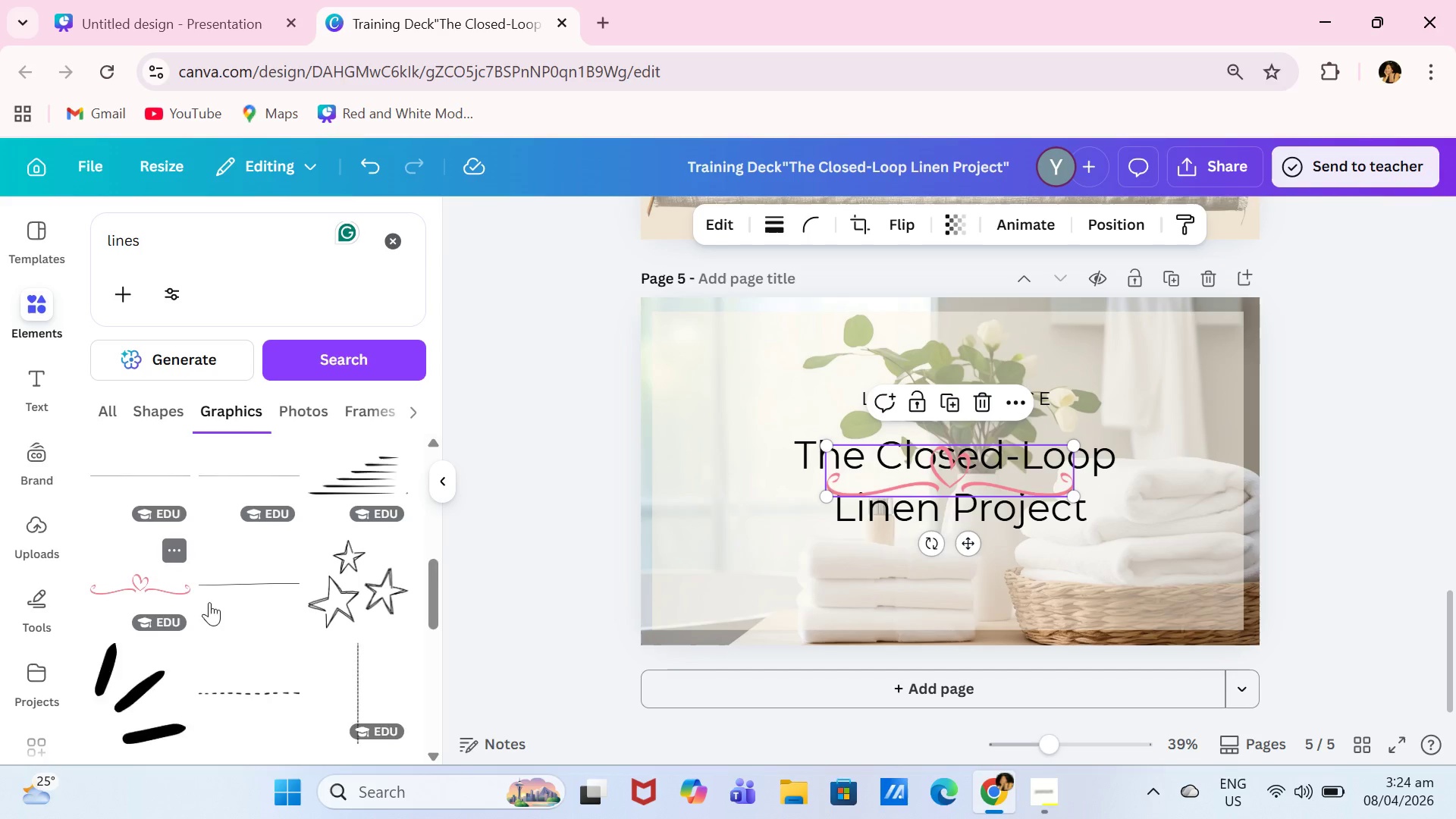 
scroll: coordinate [268, 615], scroll_direction: none, amount: 0.0
 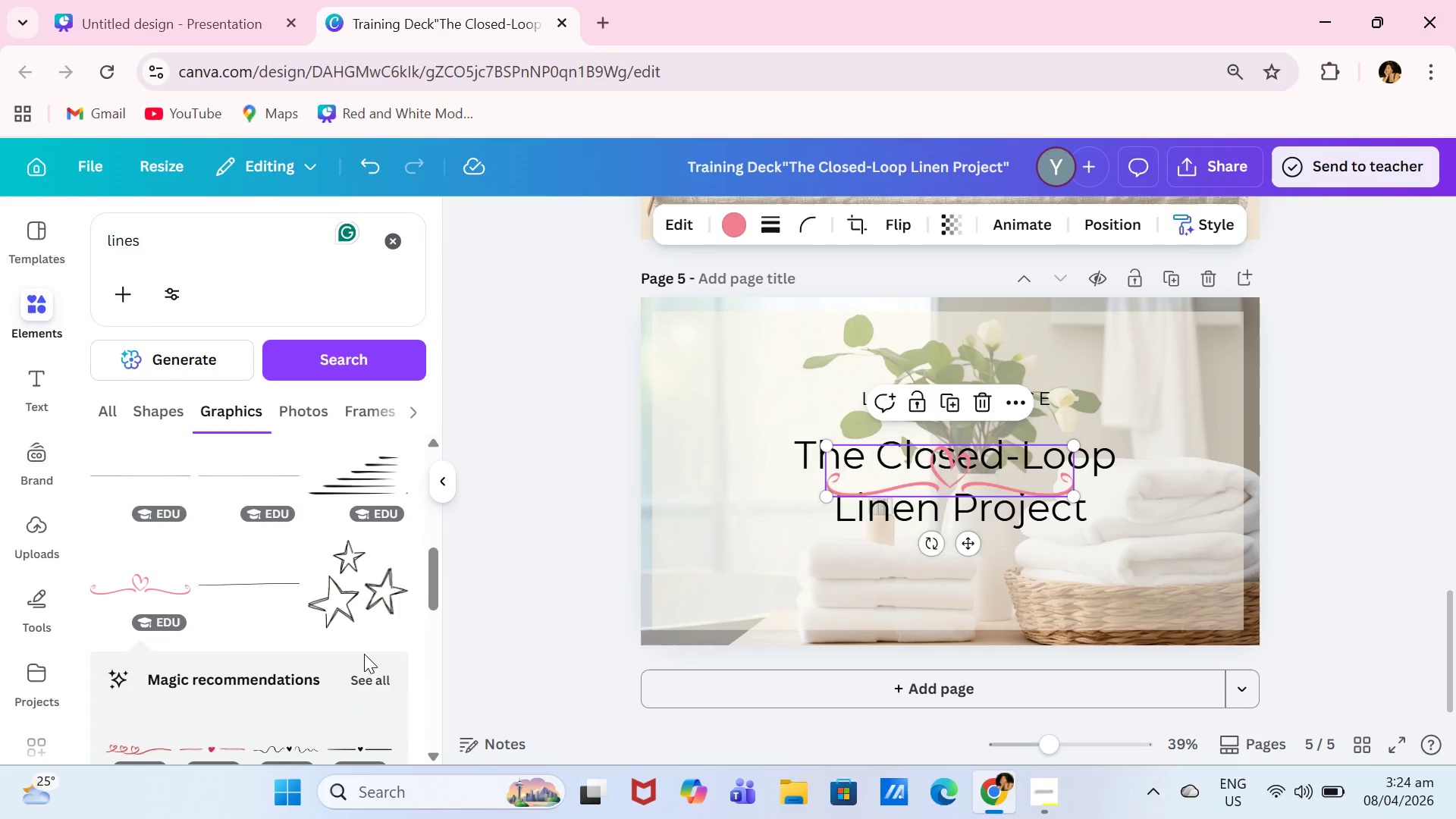 
scroll: coordinate [364, 654], scroll_direction: down, amount: 1.0
 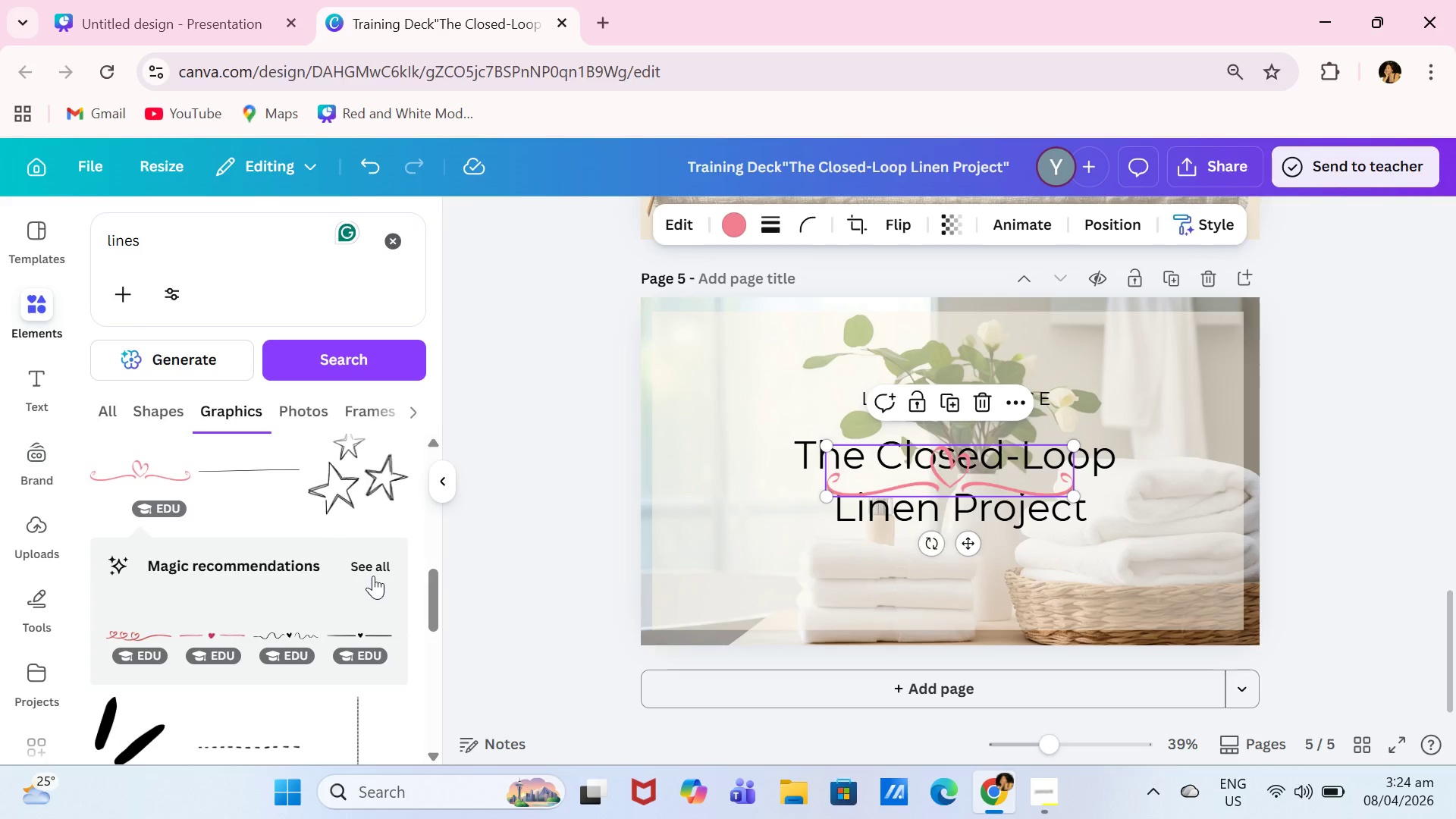 
left_click([378, 570])
 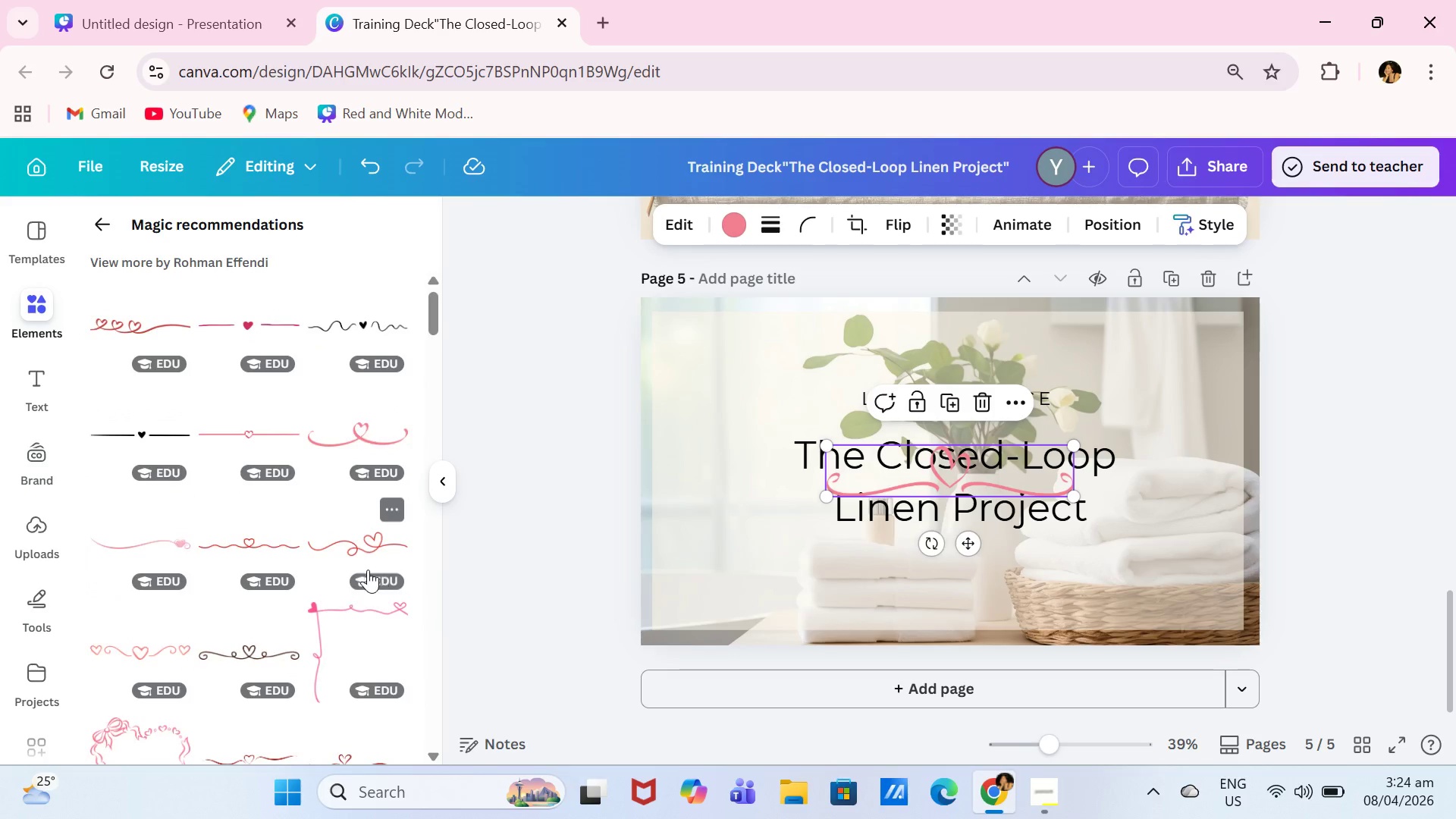 
scroll: coordinate [315, 606], scroll_direction: down, amount: 2.0
 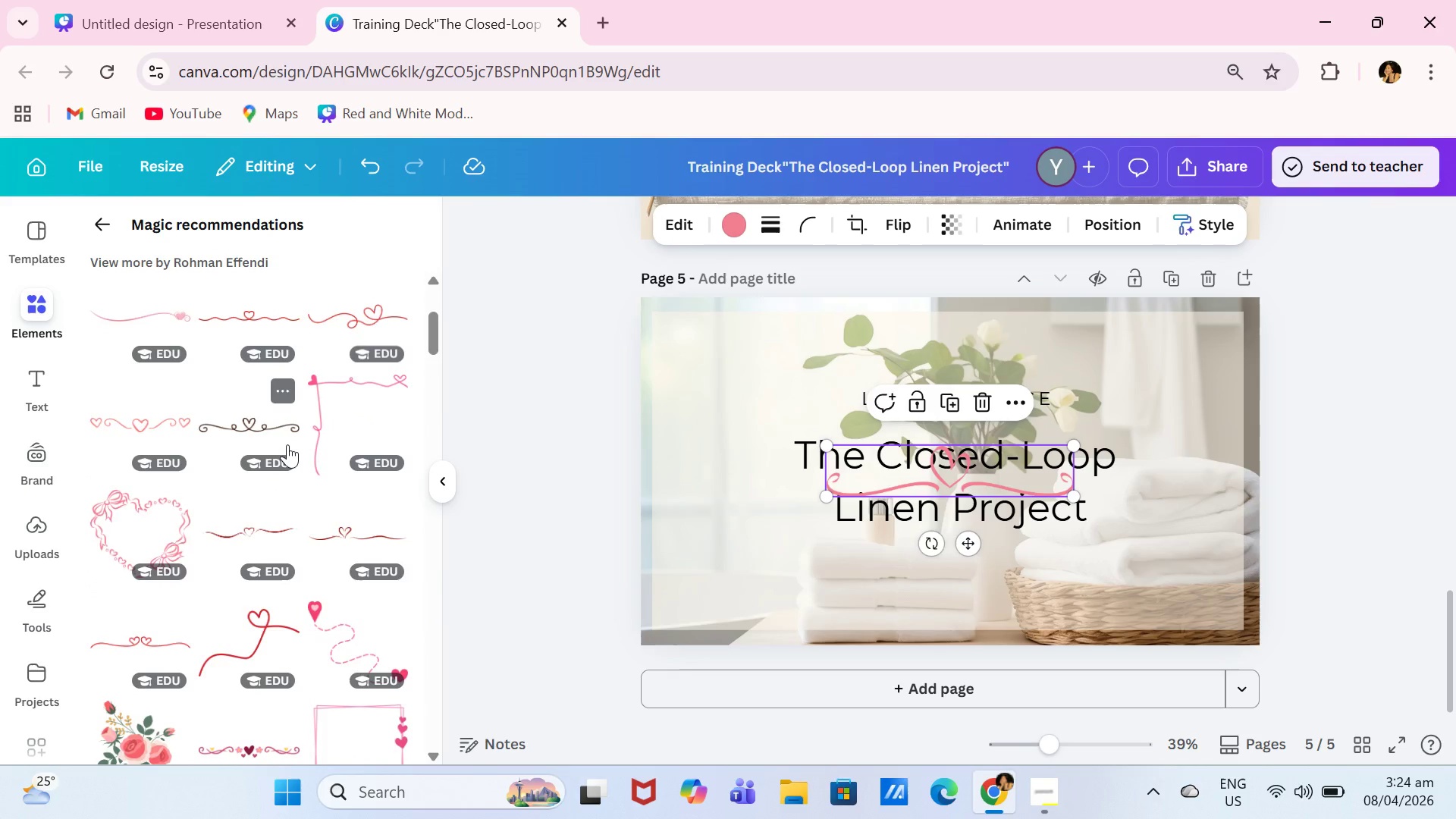 
left_click([273, 438])
 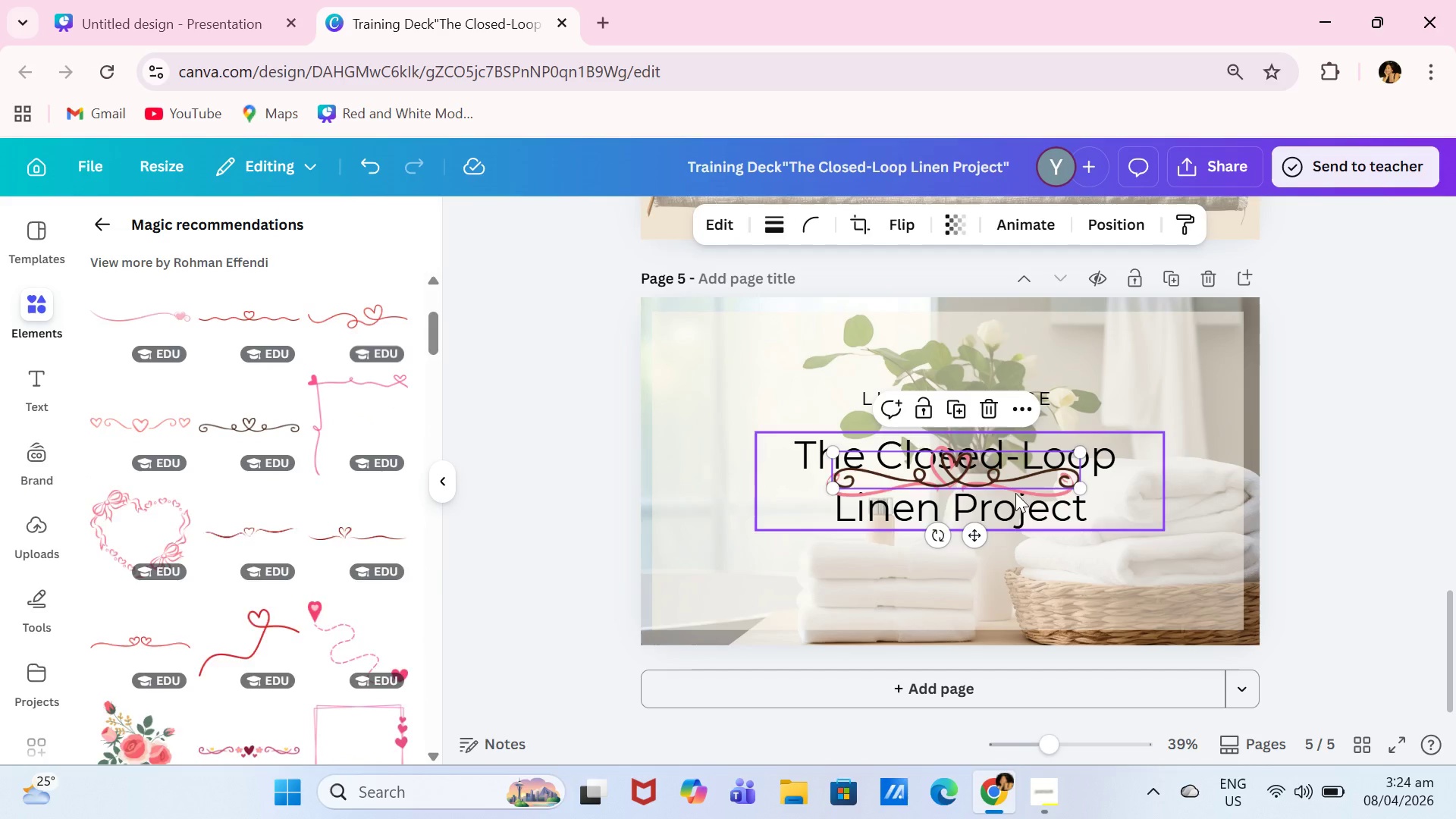 
left_click_drag(start_coordinate=[1022, 496], to_coordinate=[977, 397])
 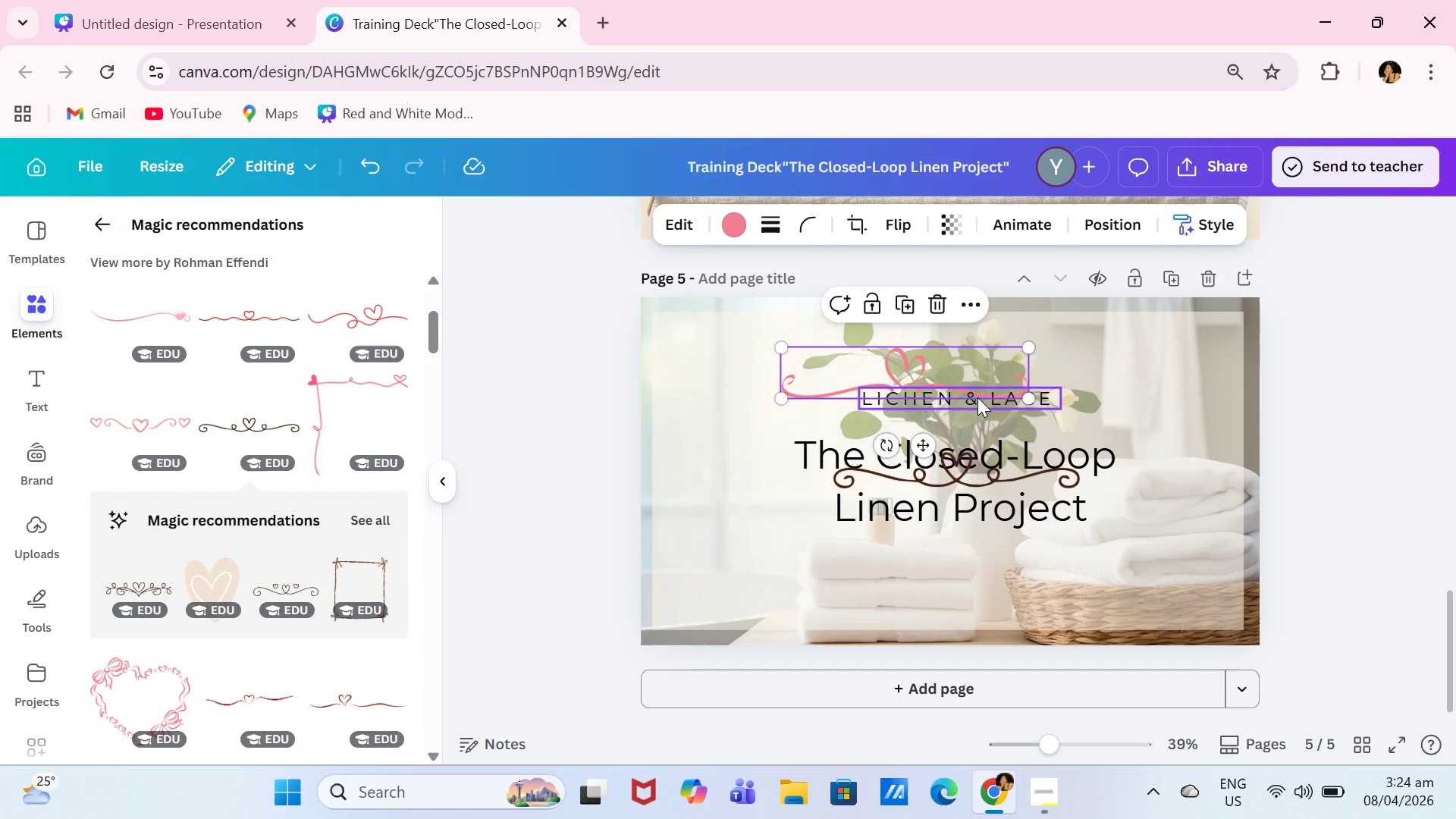 
left_click([977, 397])
 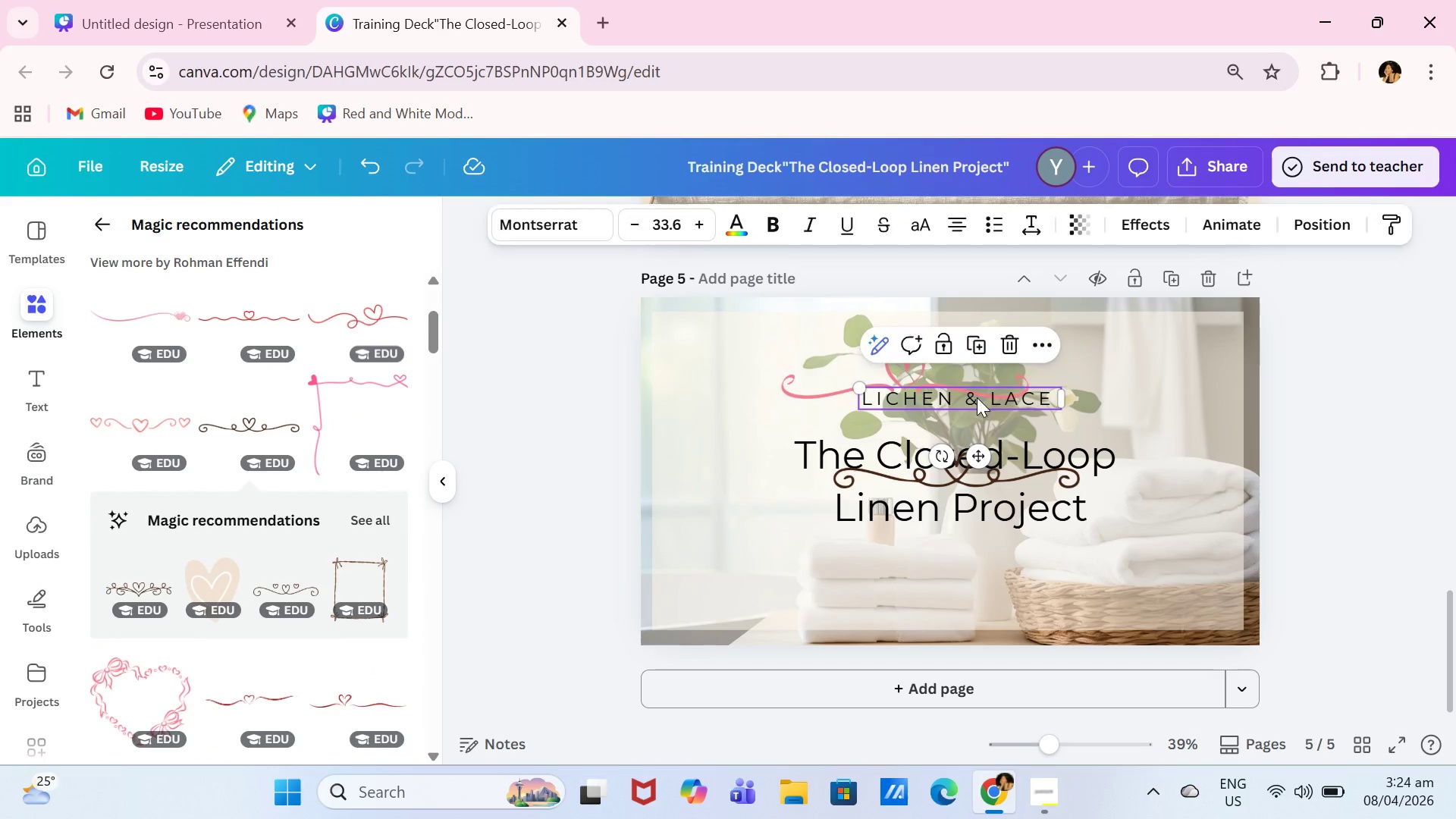 
key(Backspace)
 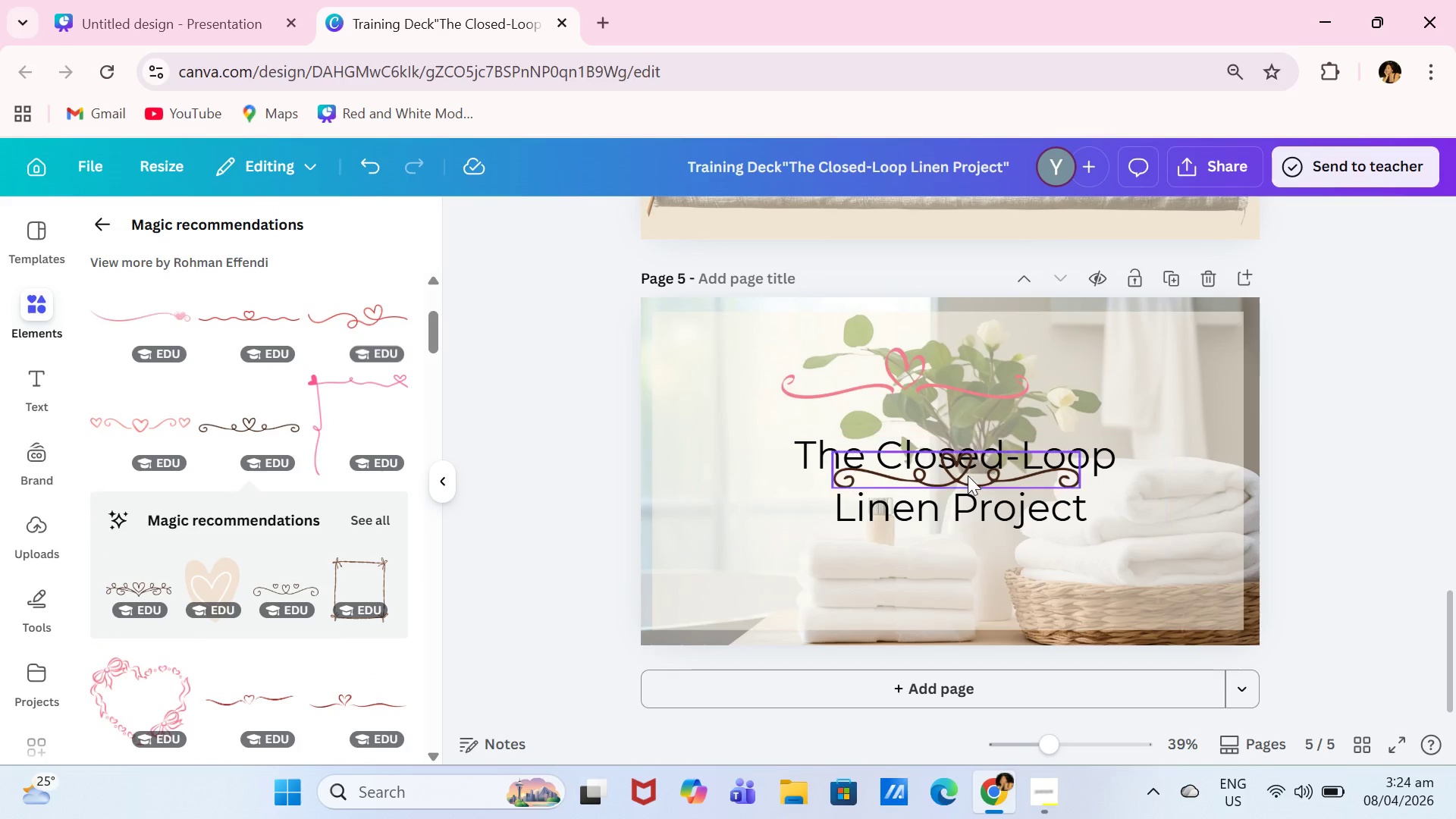 
left_click([968, 475])
 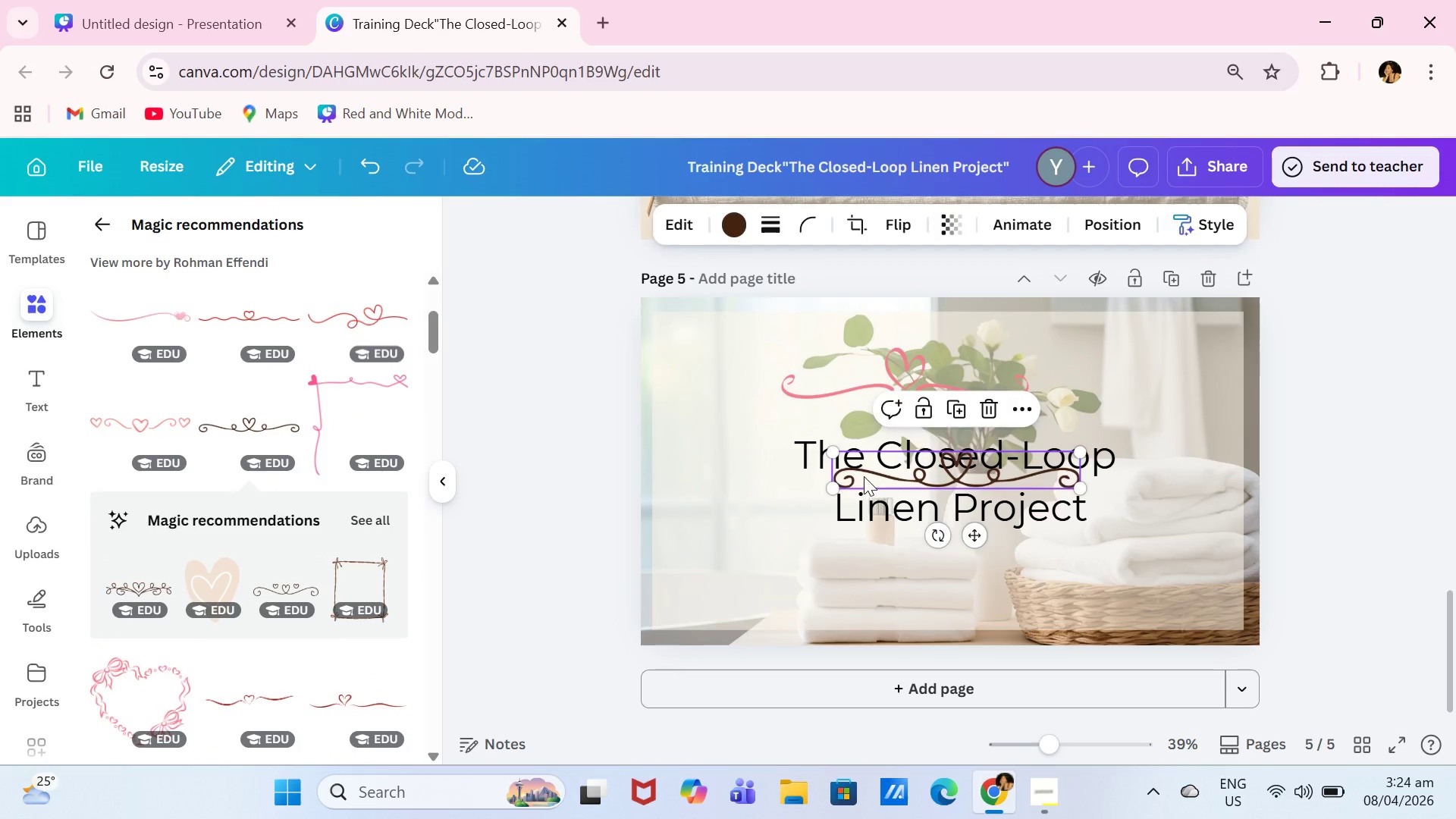 
key(Backspace)
 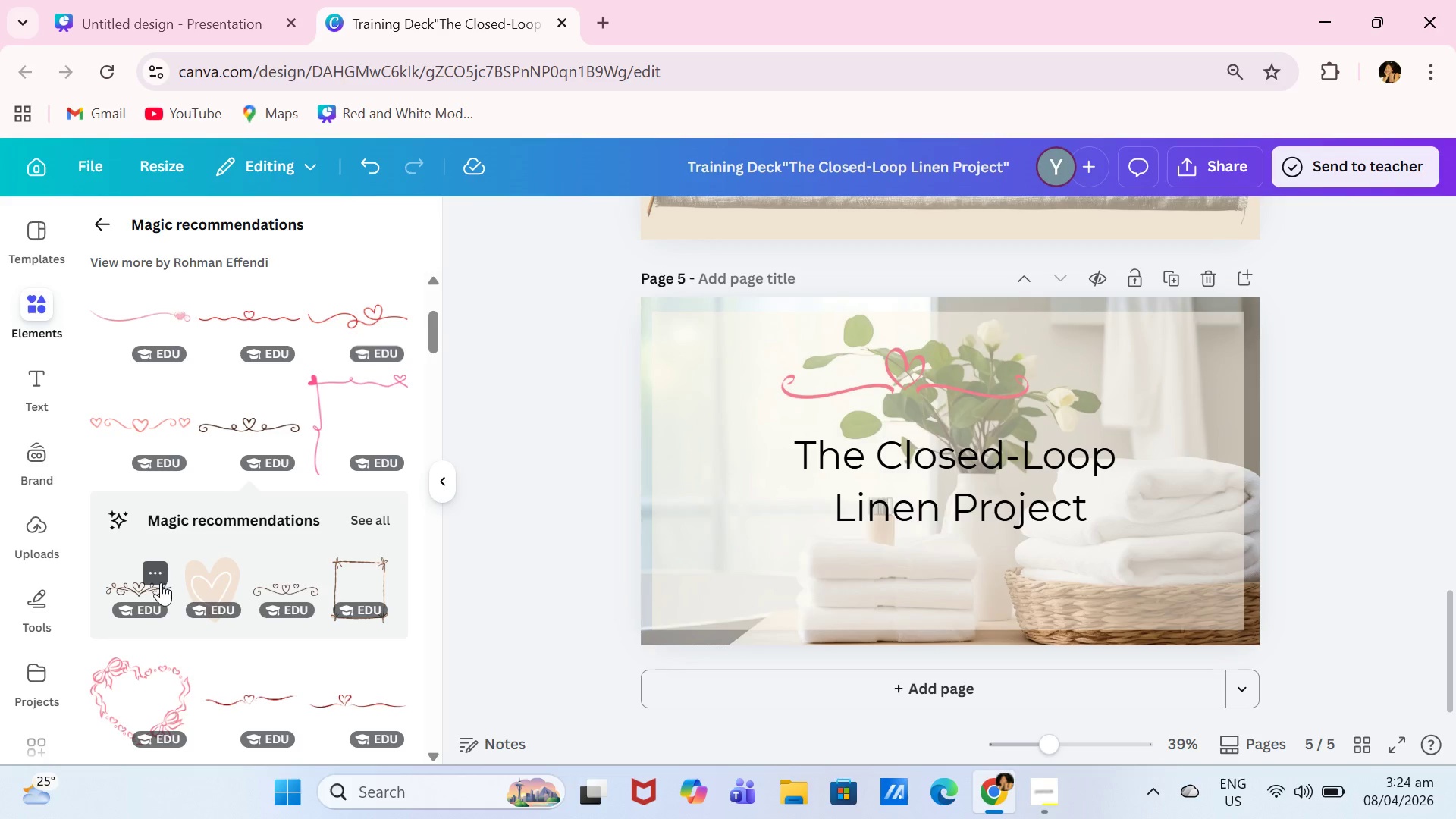 
scroll: coordinate [237, 598], scroll_direction: down, amount: 8.0
 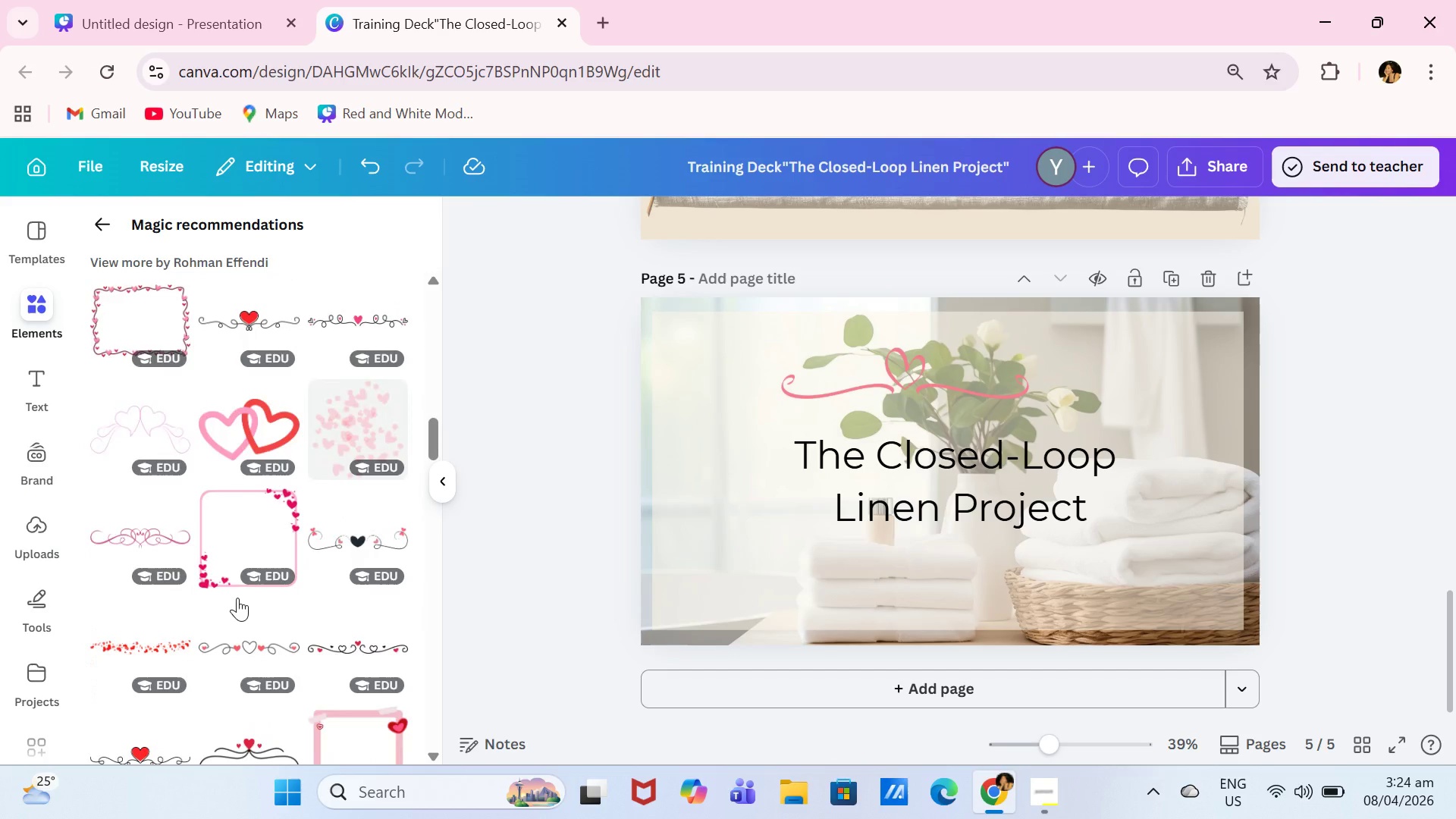 
scroll: coordinate [241, 592], scroll_direction: up, amount: 12.0
 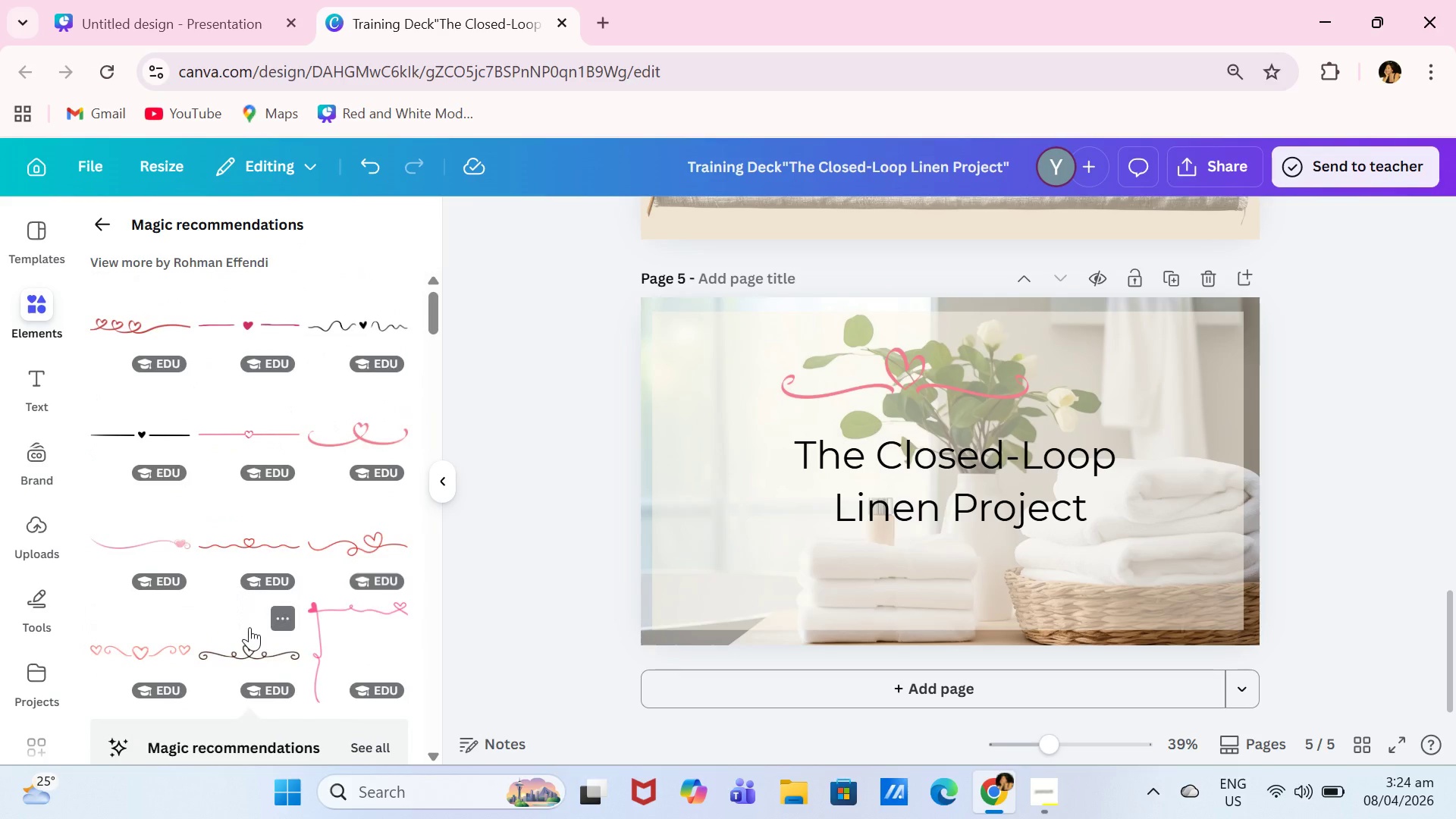 
left_click([252, 659])
 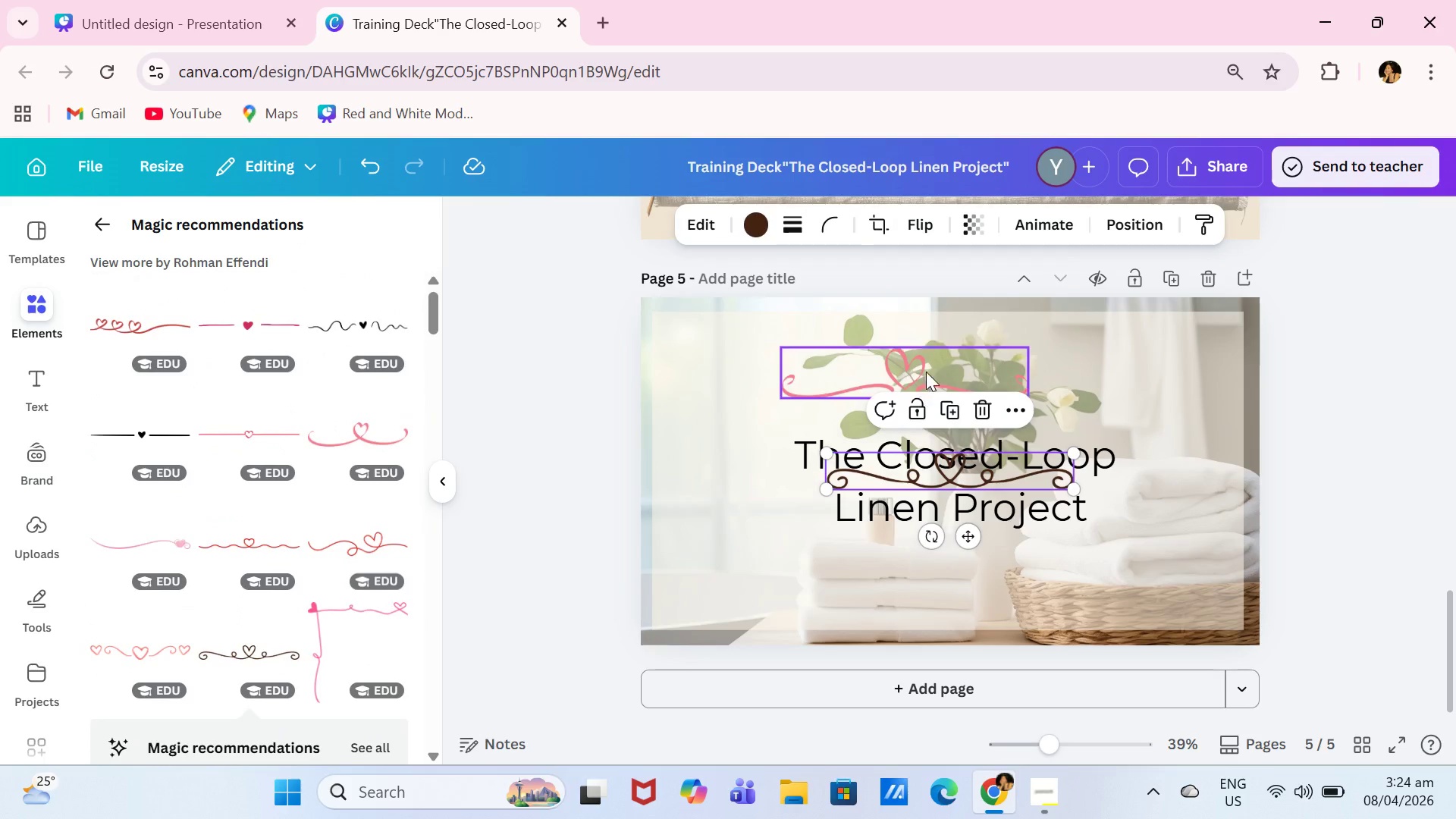 
left_click([926, 367])
 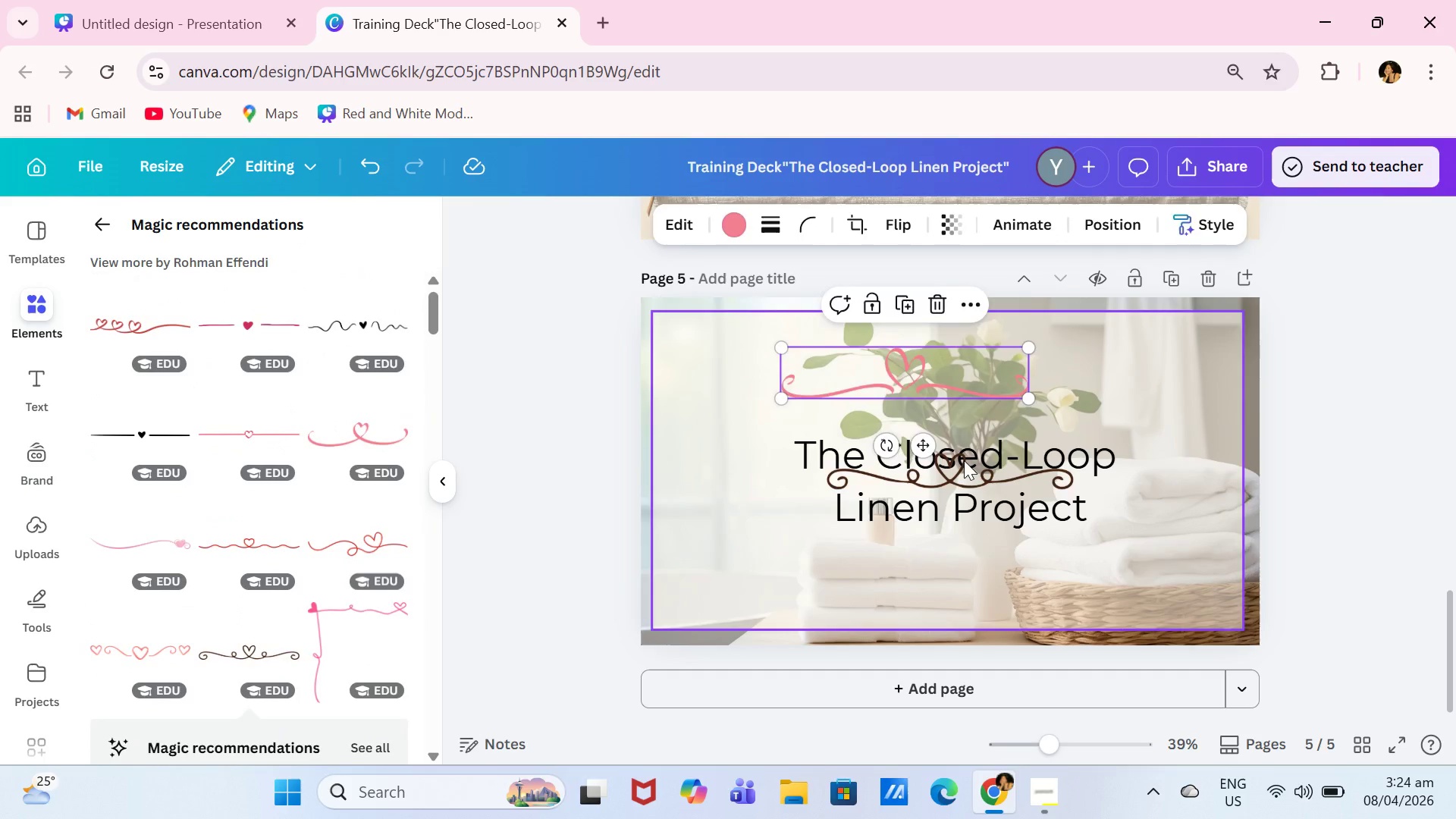 
key(Backspace)
 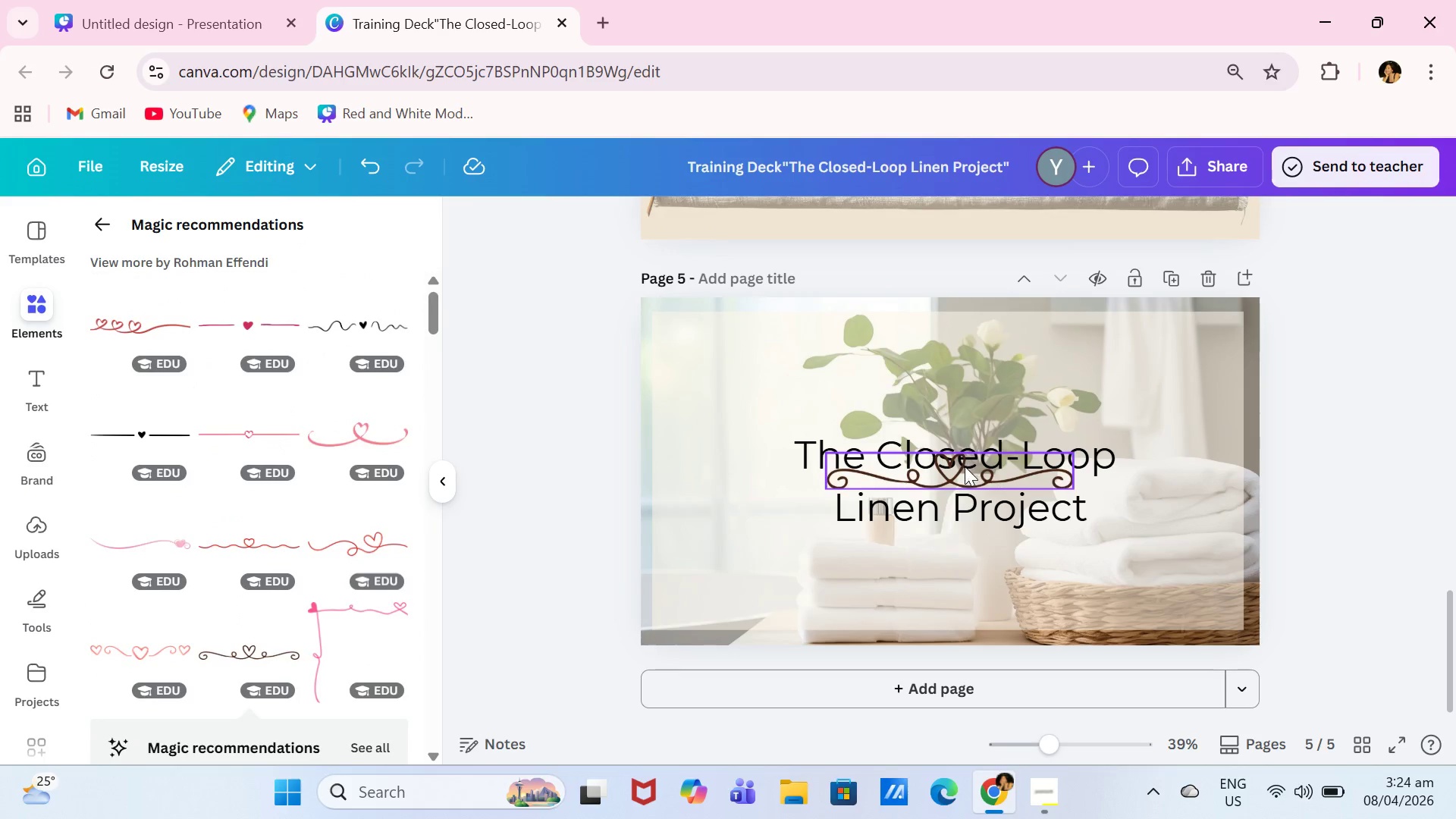 
left_click([965, 466])
 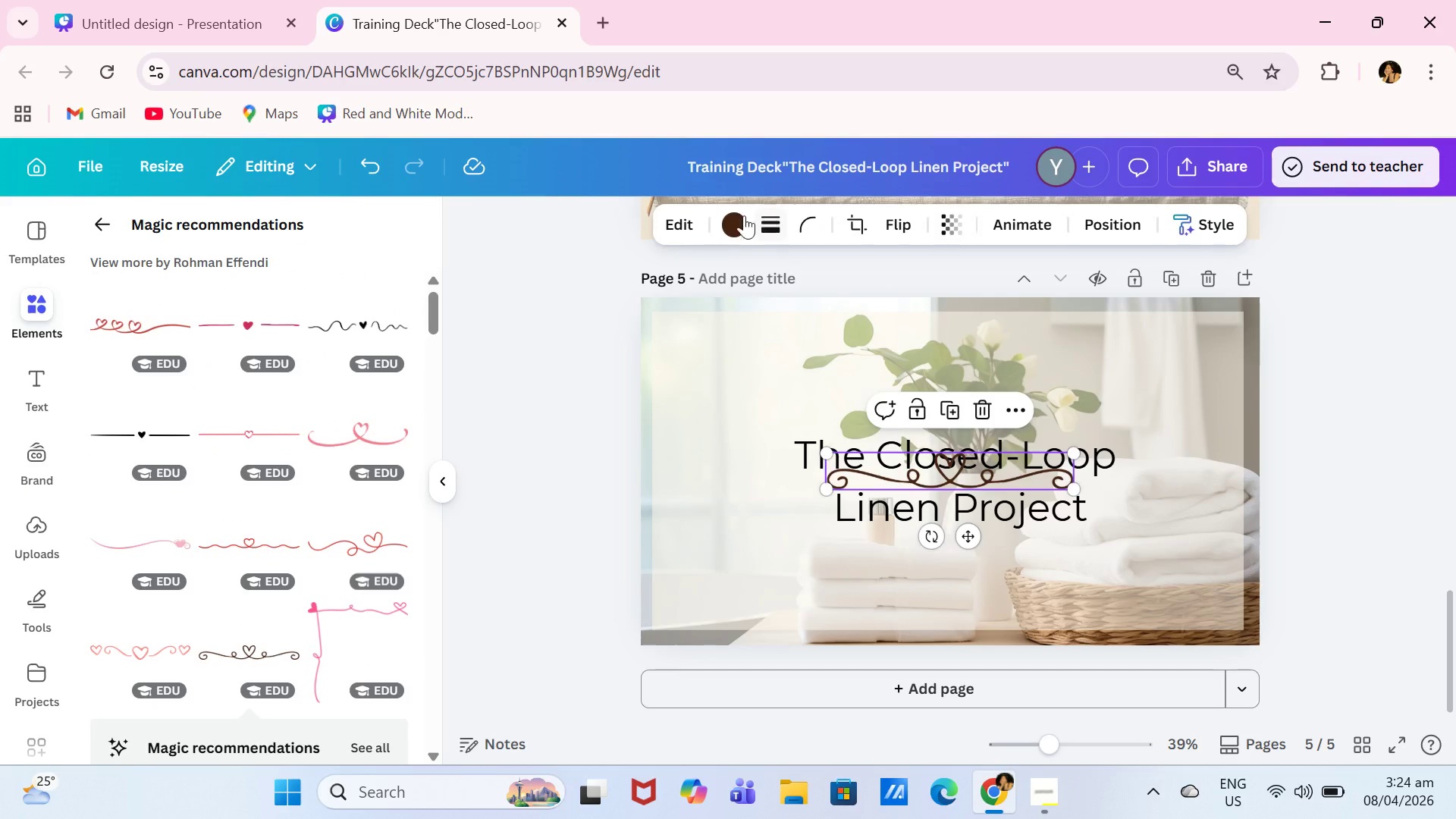 
left_click([743, 221])
 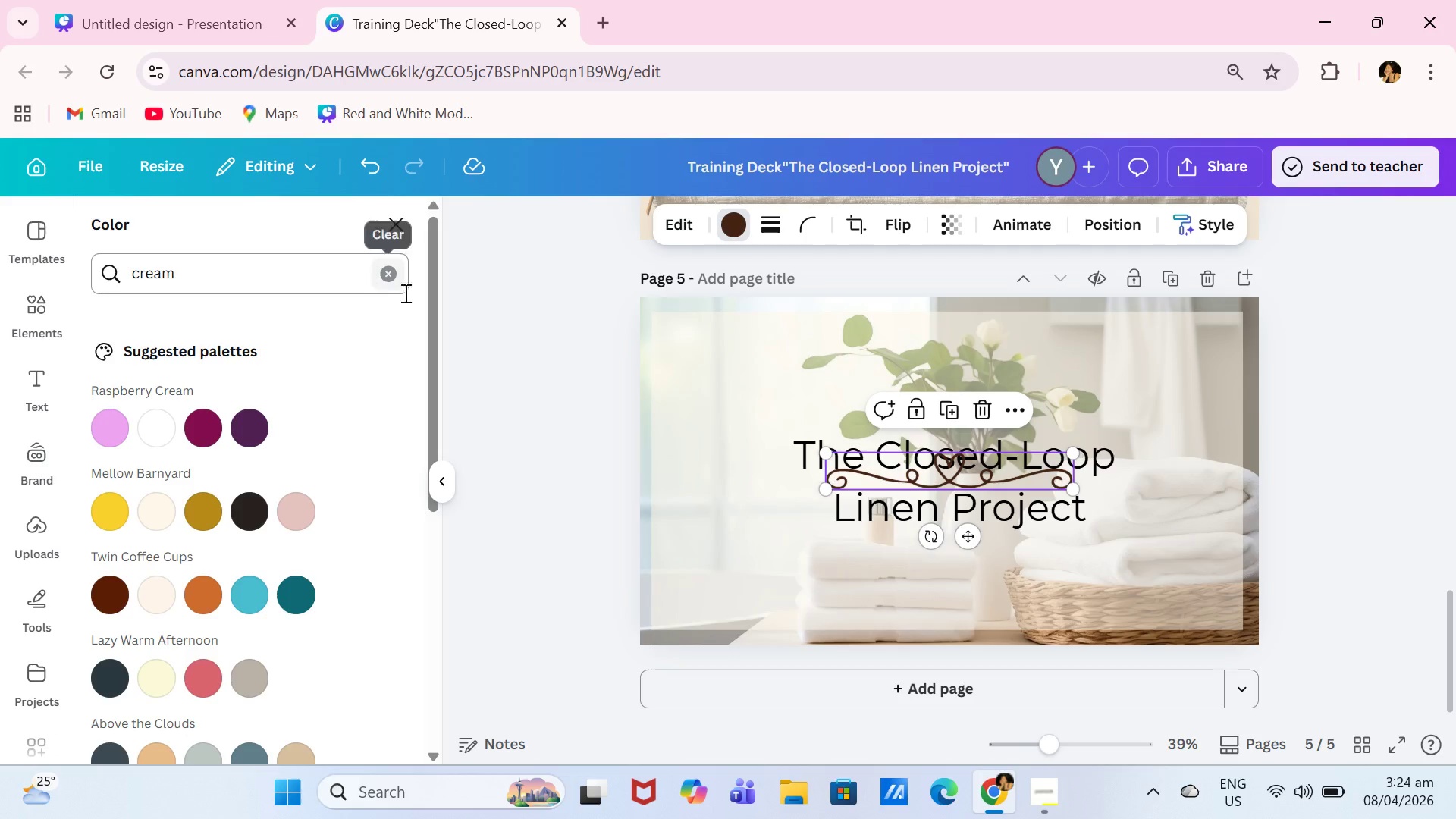 
left_click([400, 278])
 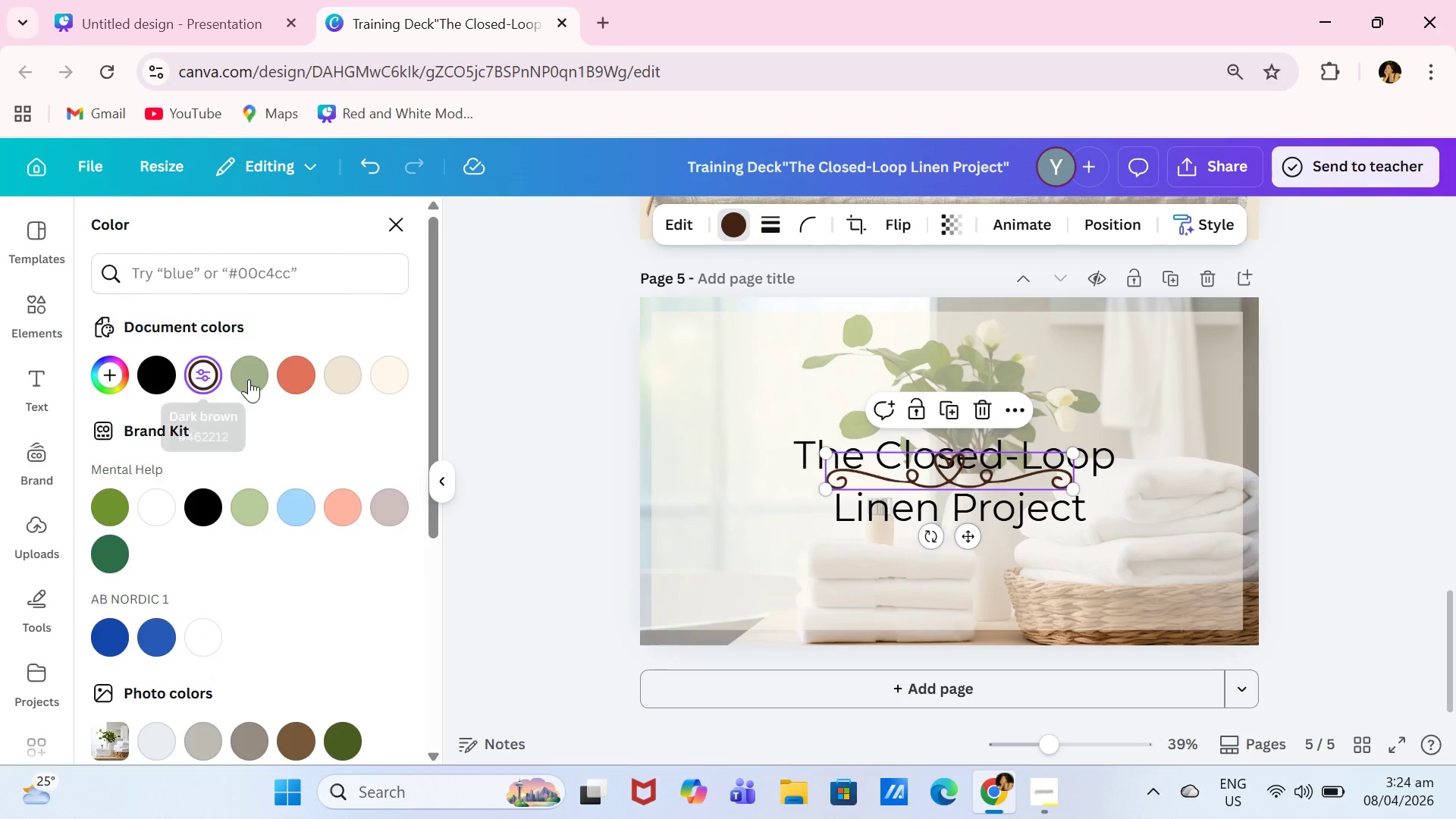 
left_click([249, 378])
 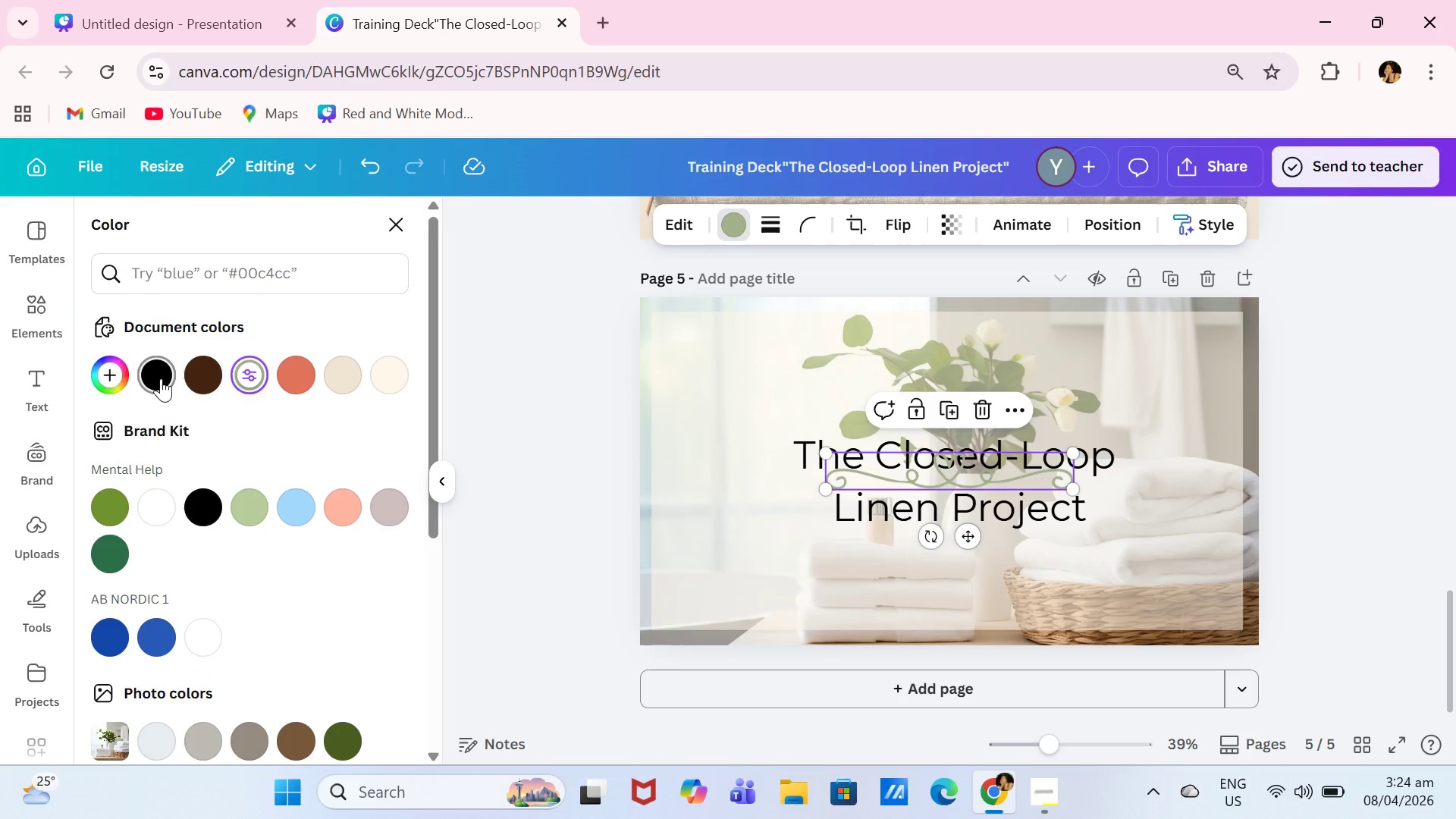 
left_click([161, 378])
 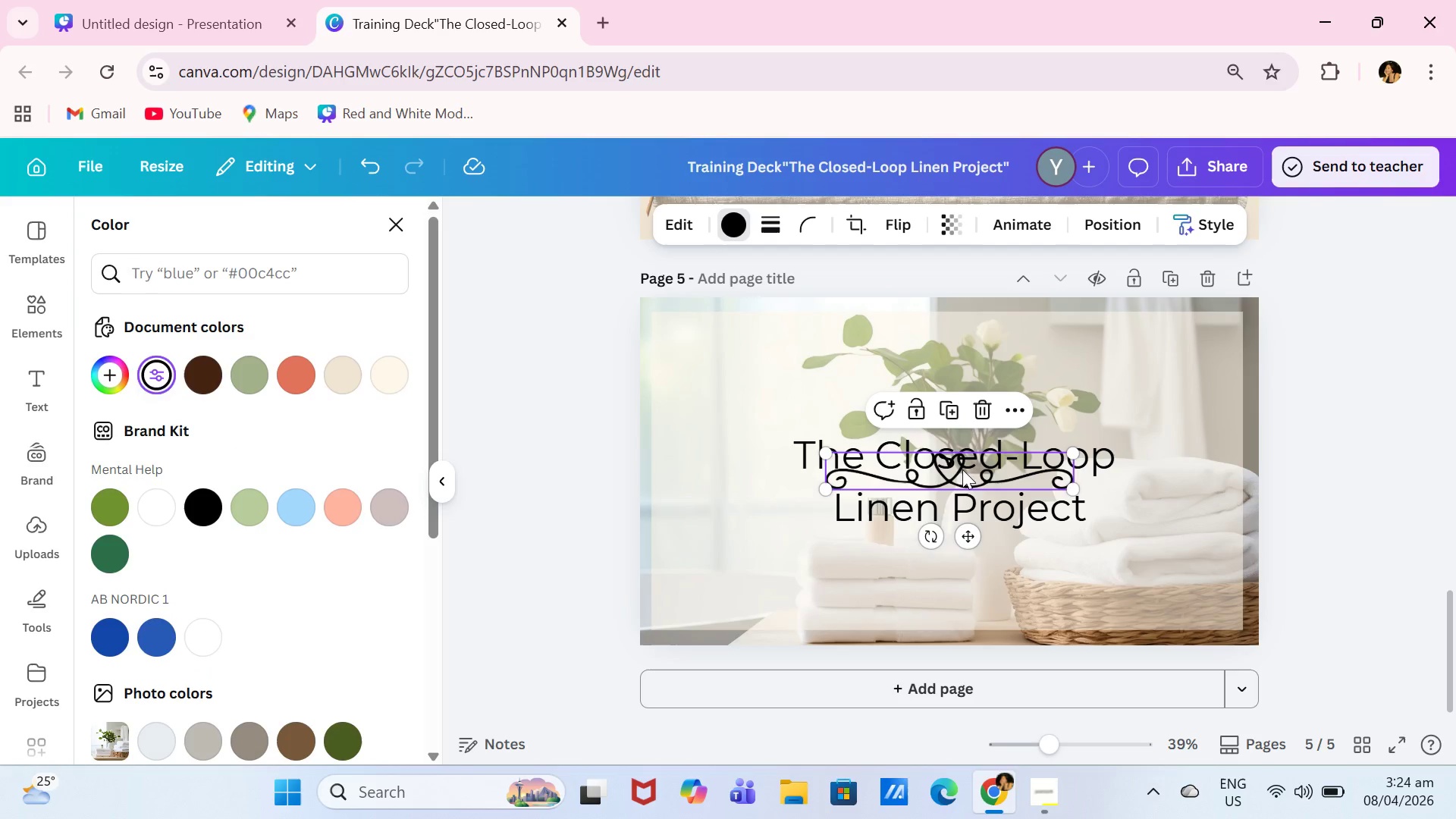 
left_click_drag(start_coordinate=[965, 472], to_coordinate=[948, 401])
 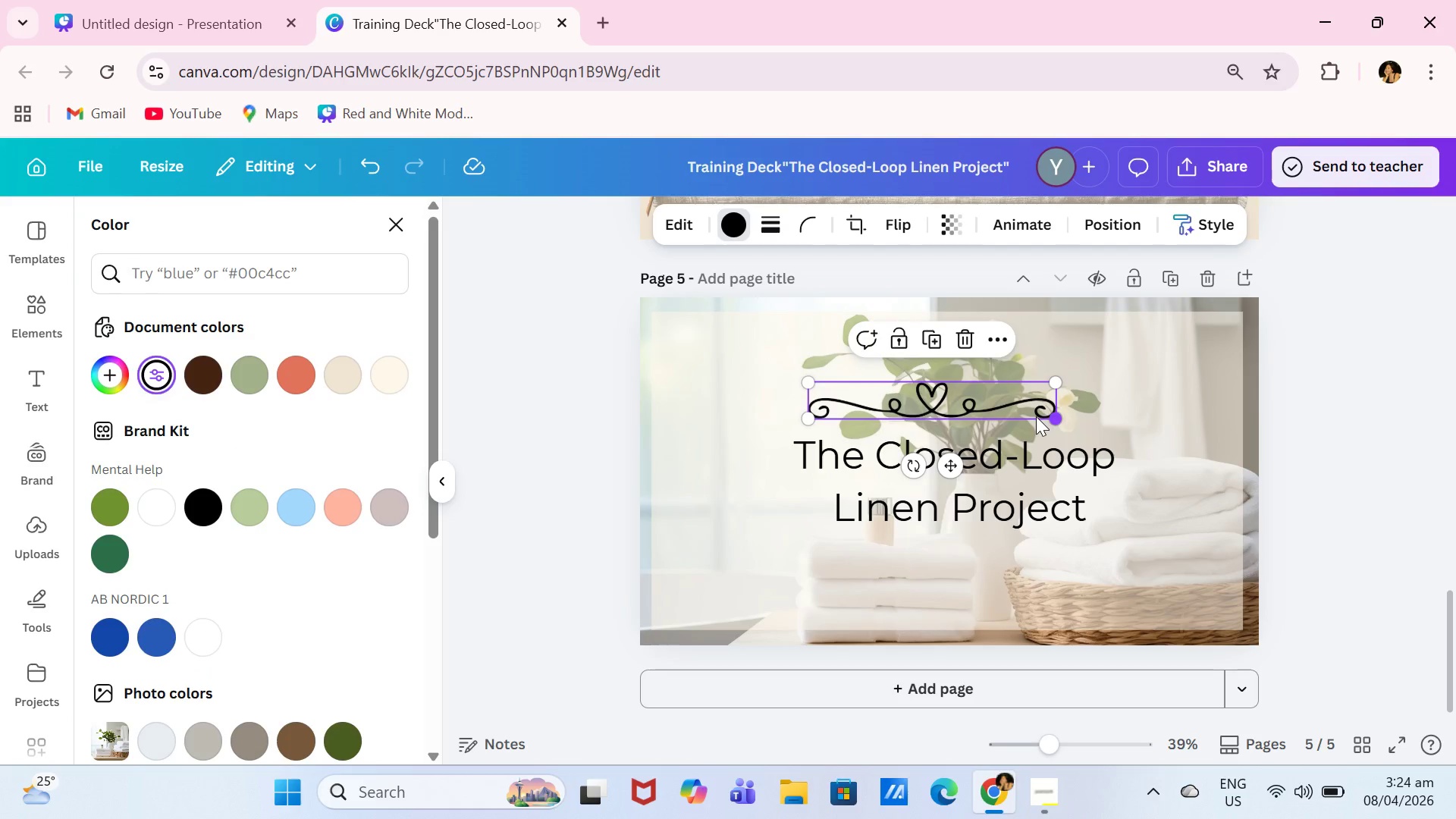 
double_click([974, 396])
 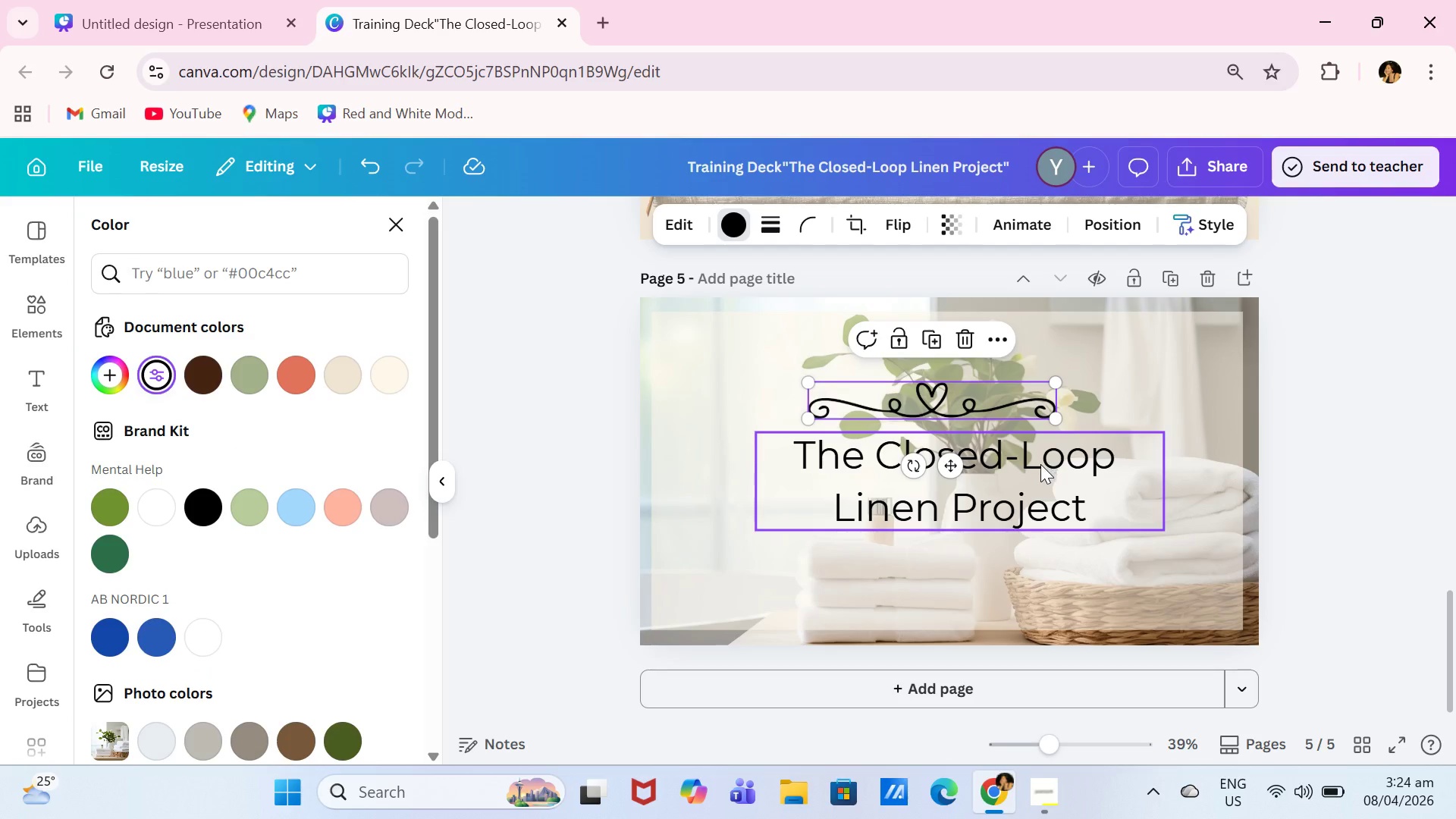 
key(Control+ControlLeft)
 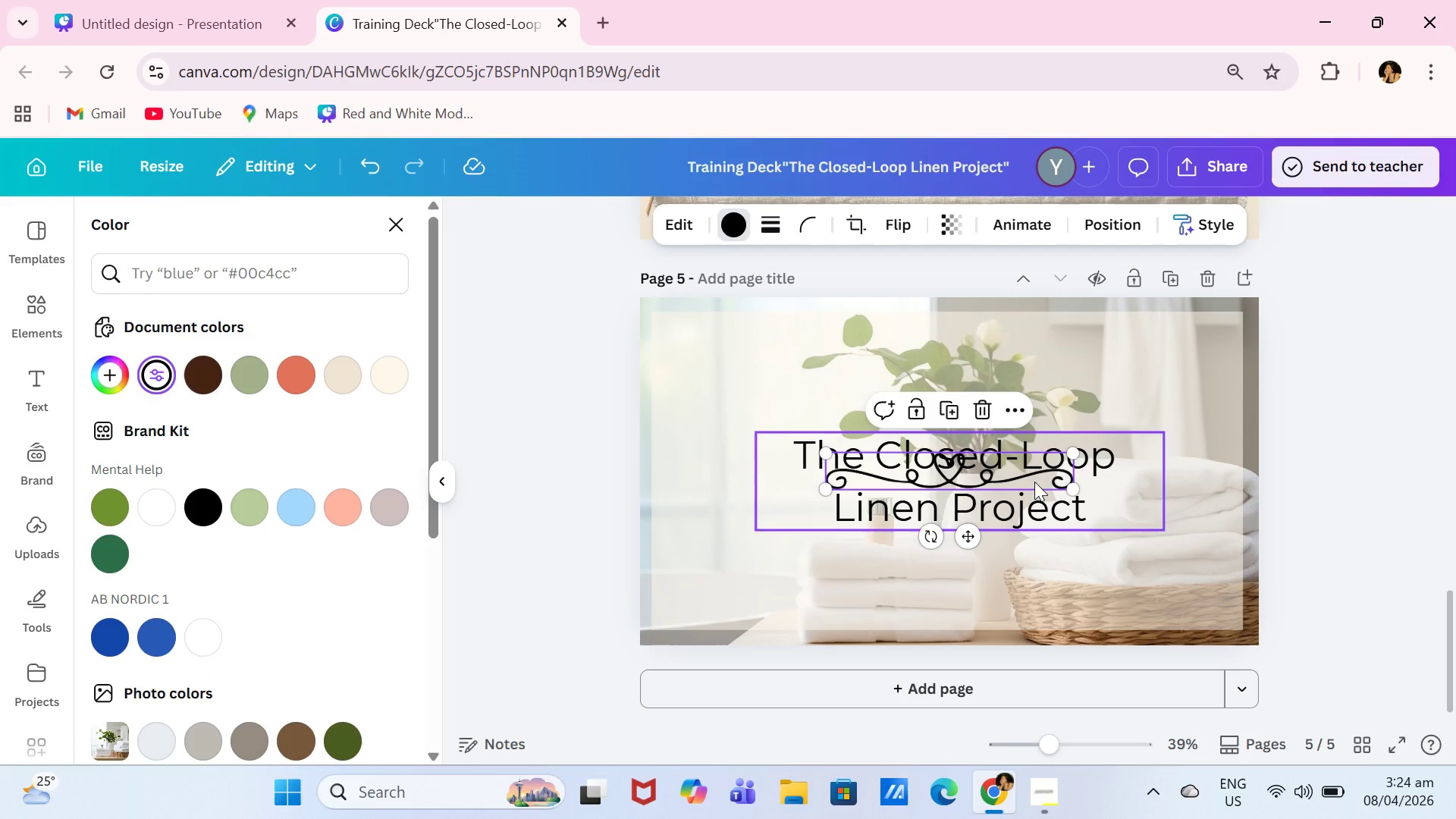 
key(Control+Z)
 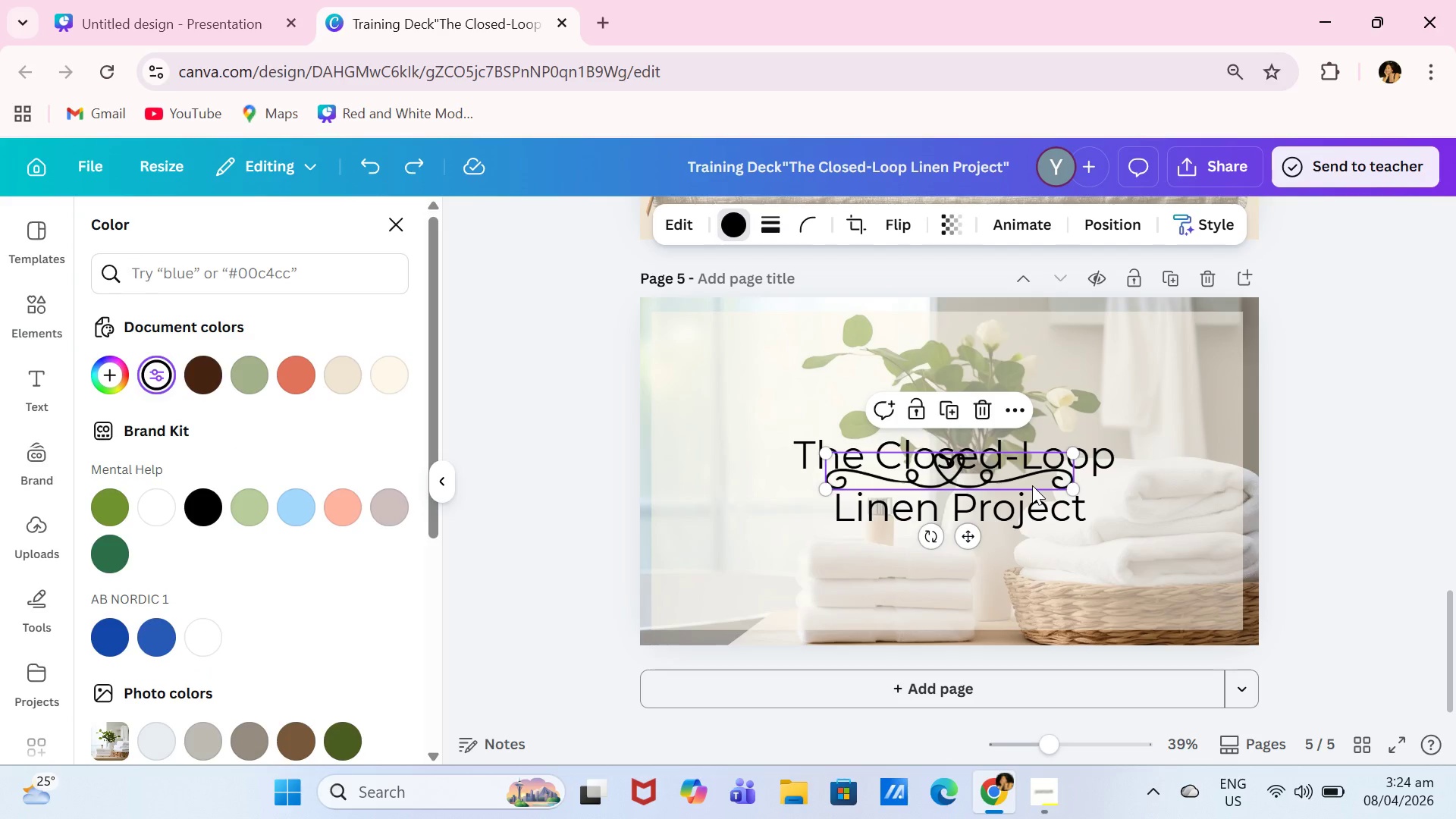 
key(Control+Z)
 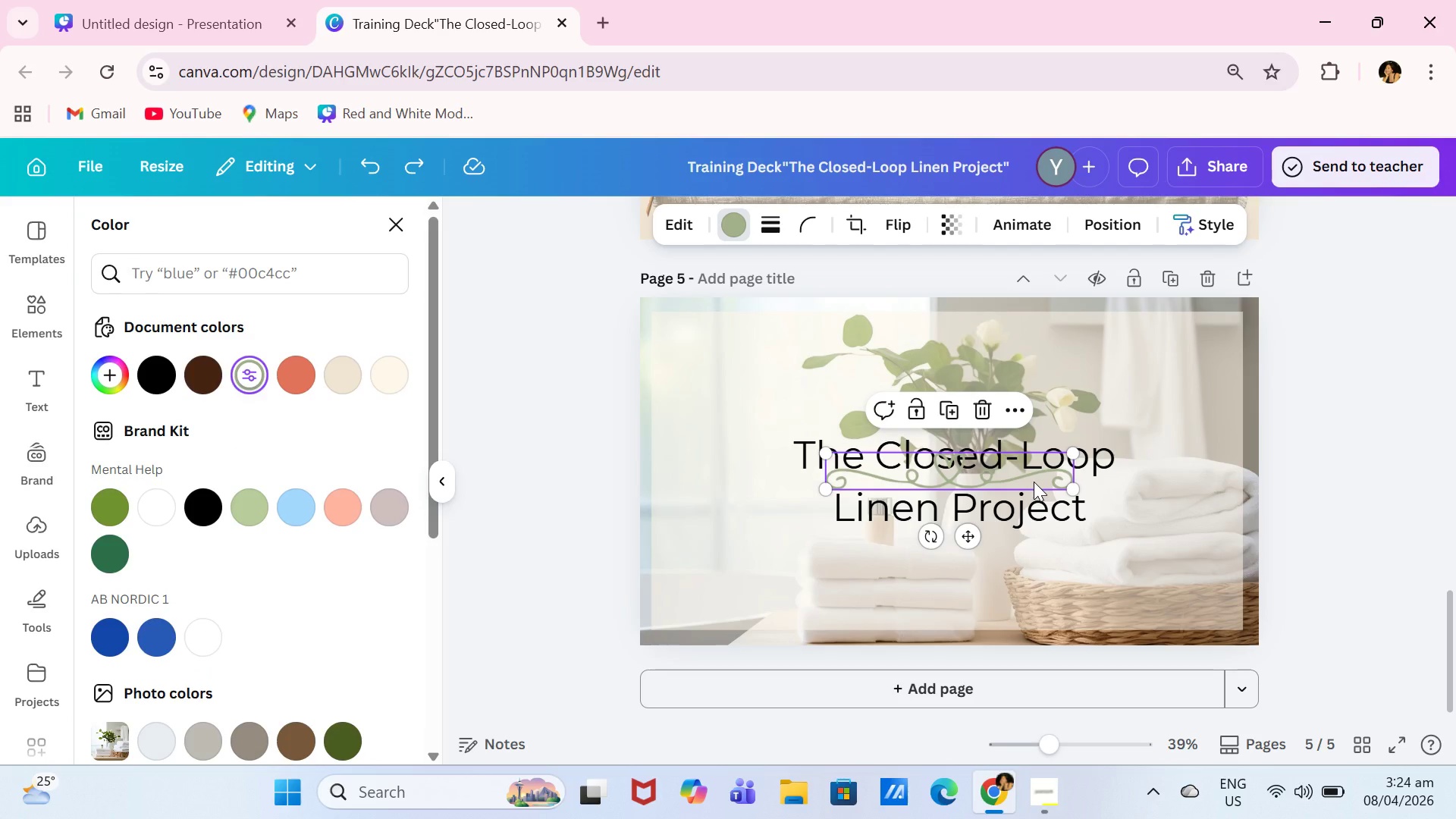 
key(Control+ControlLeft)
 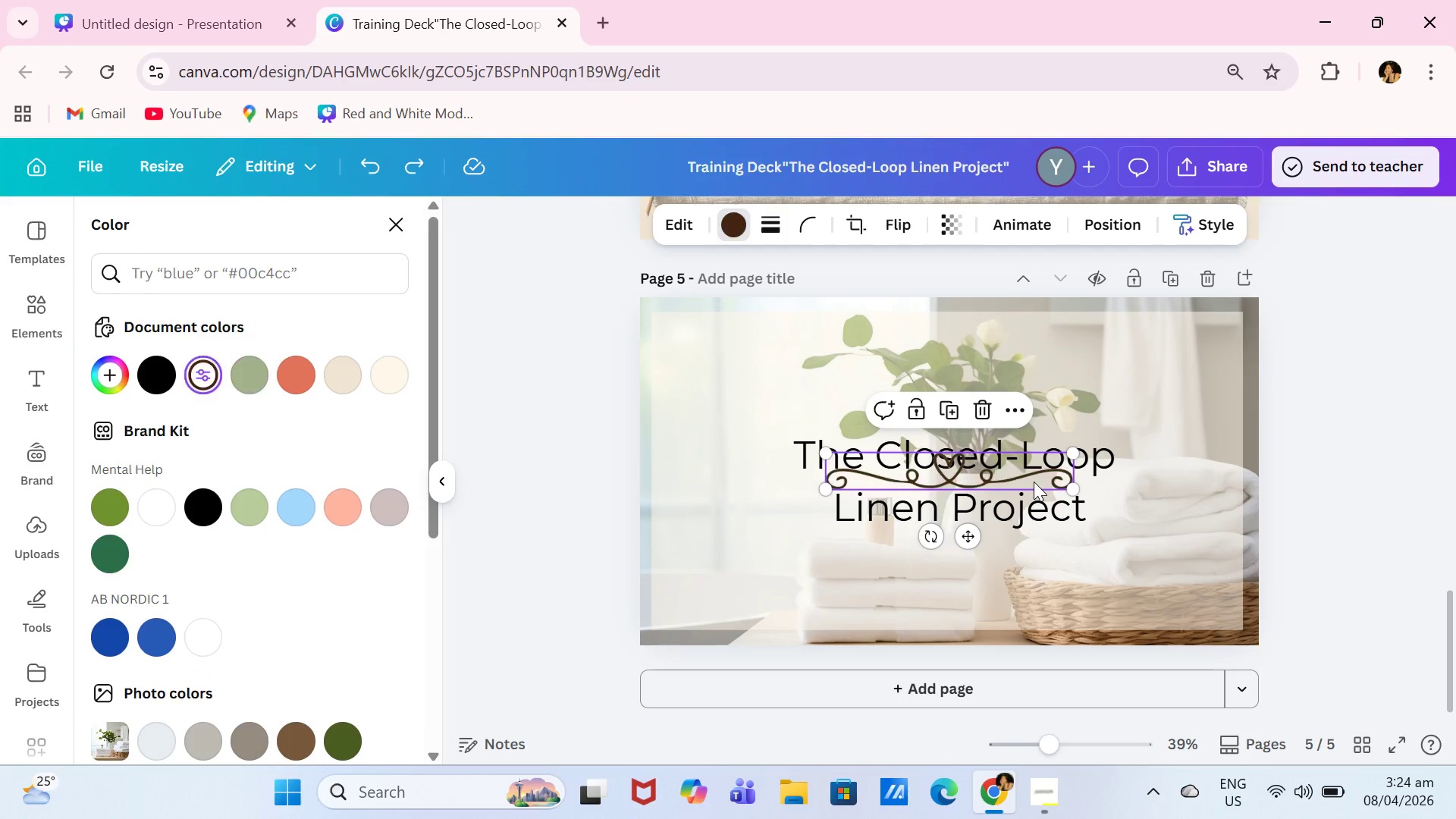 
key(Control+Z)
 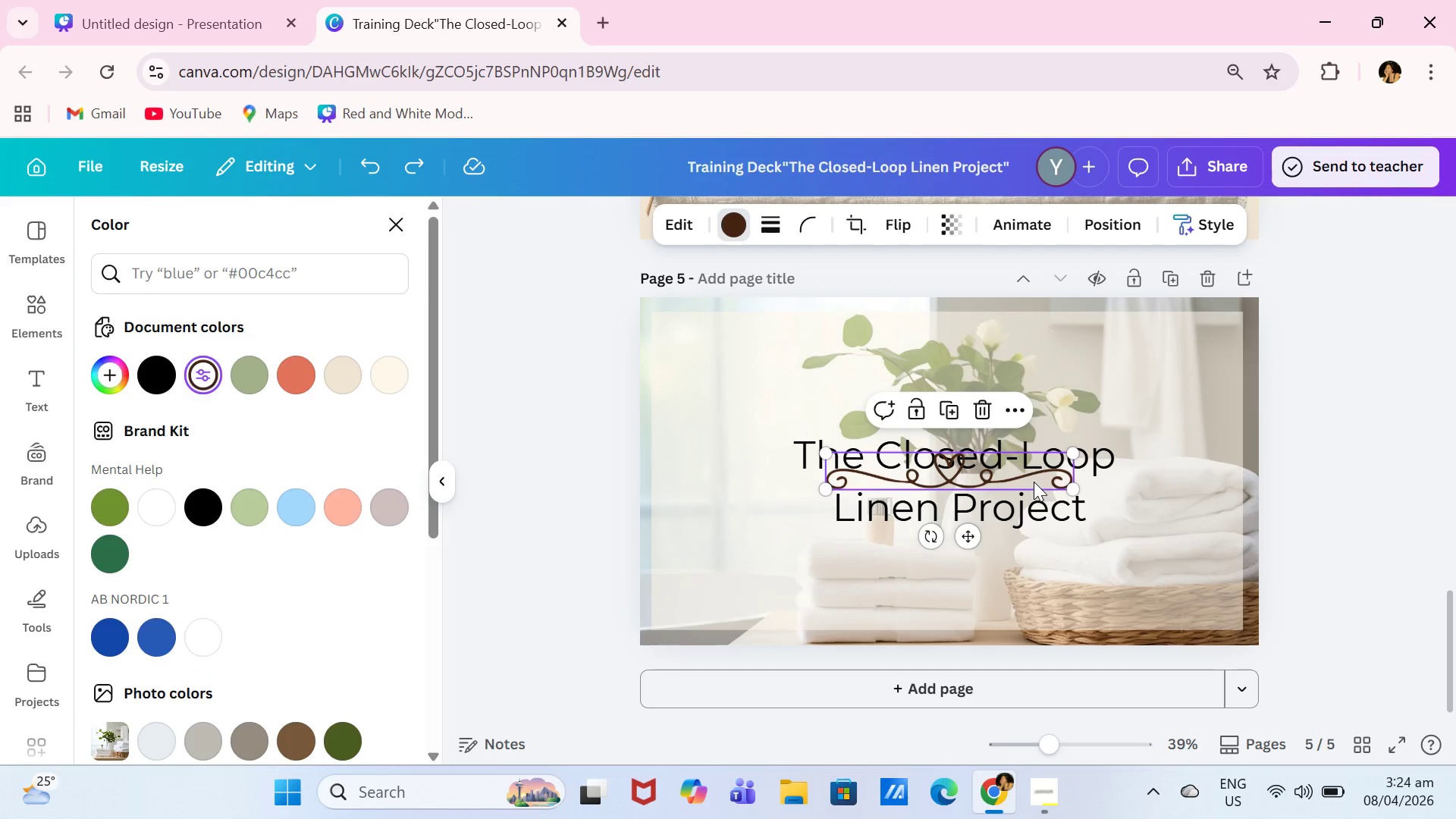 
key(Control+Z)
 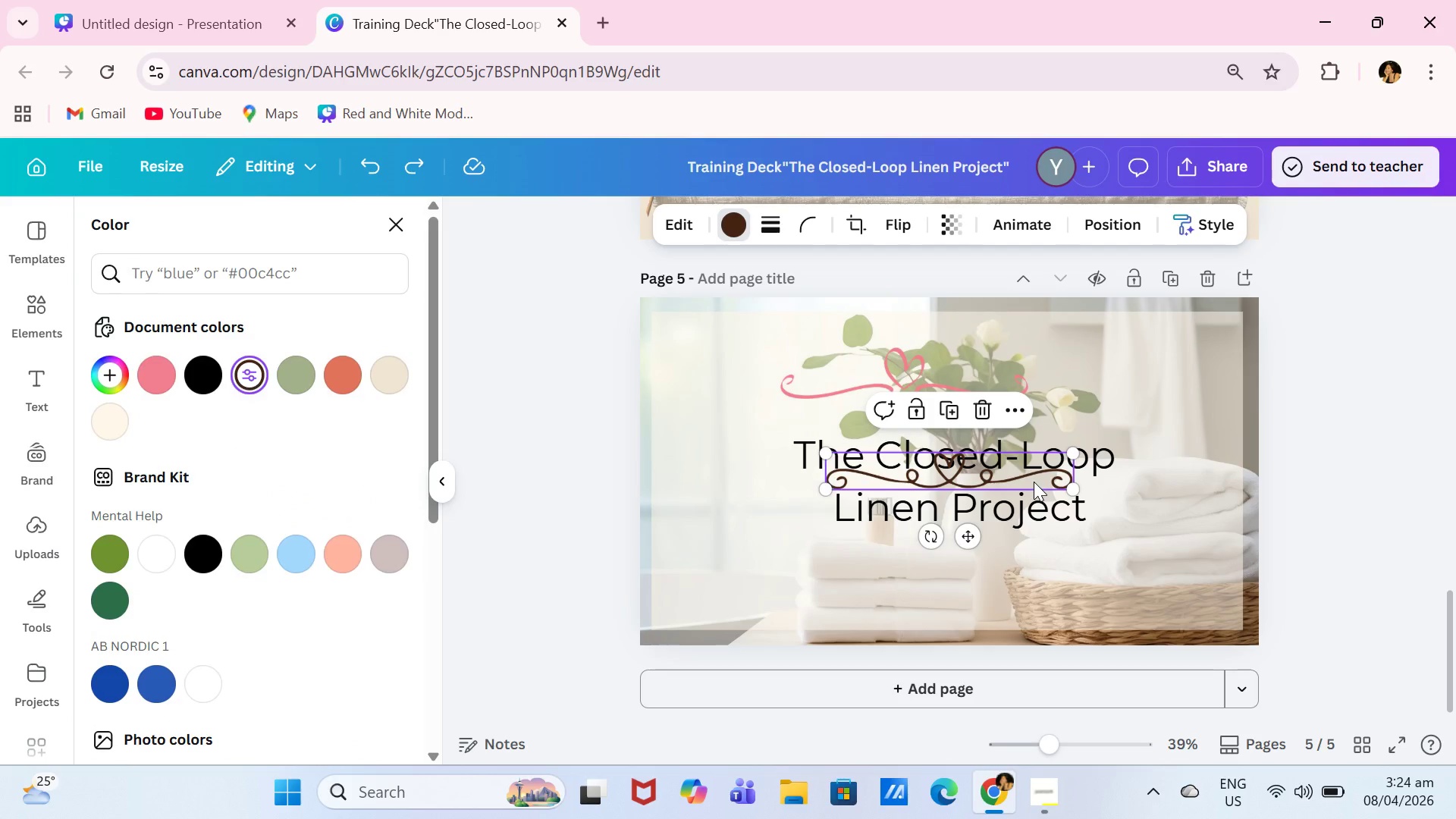 
key(Control+Z)
 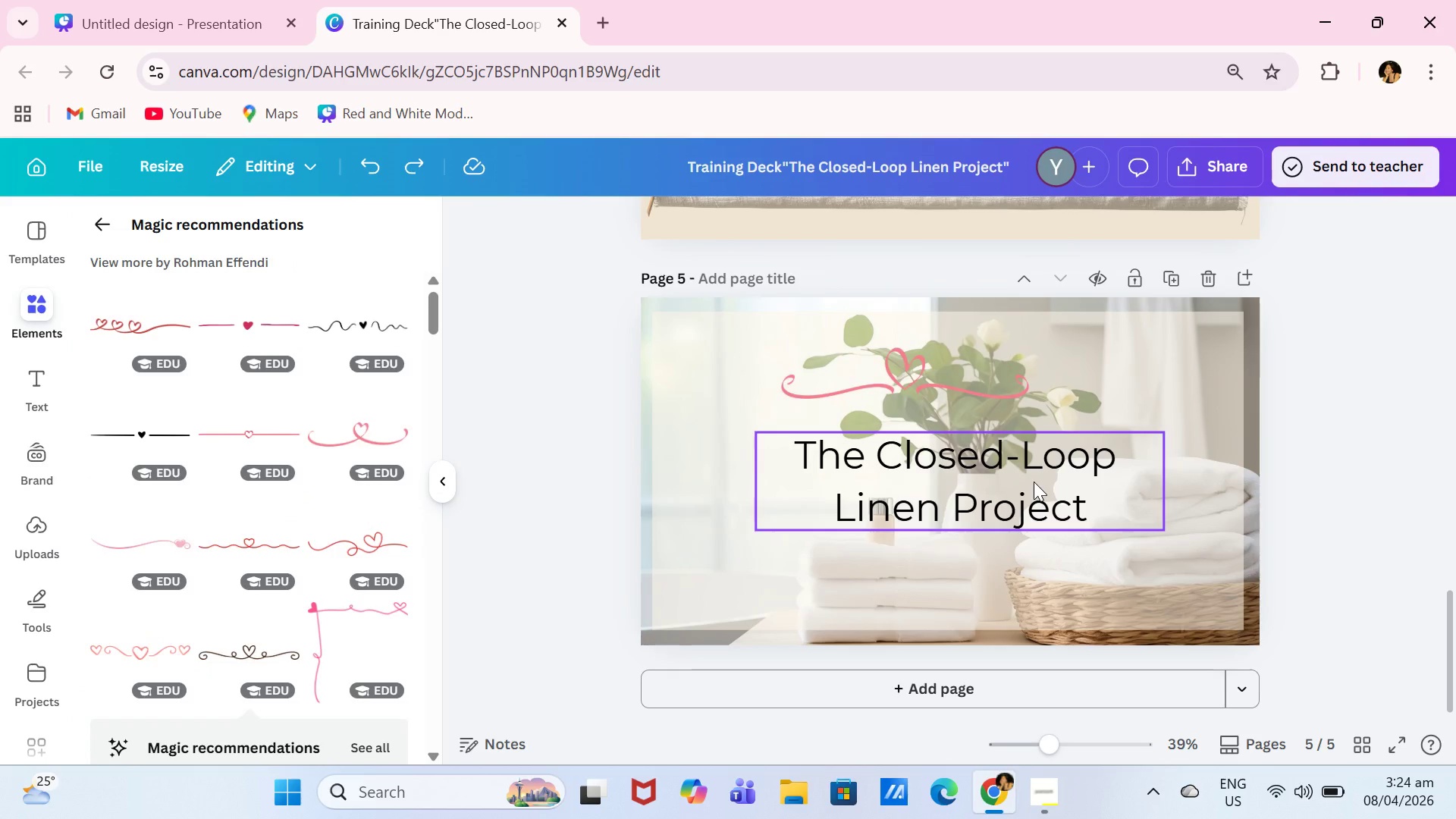 
key(Control+Z)
 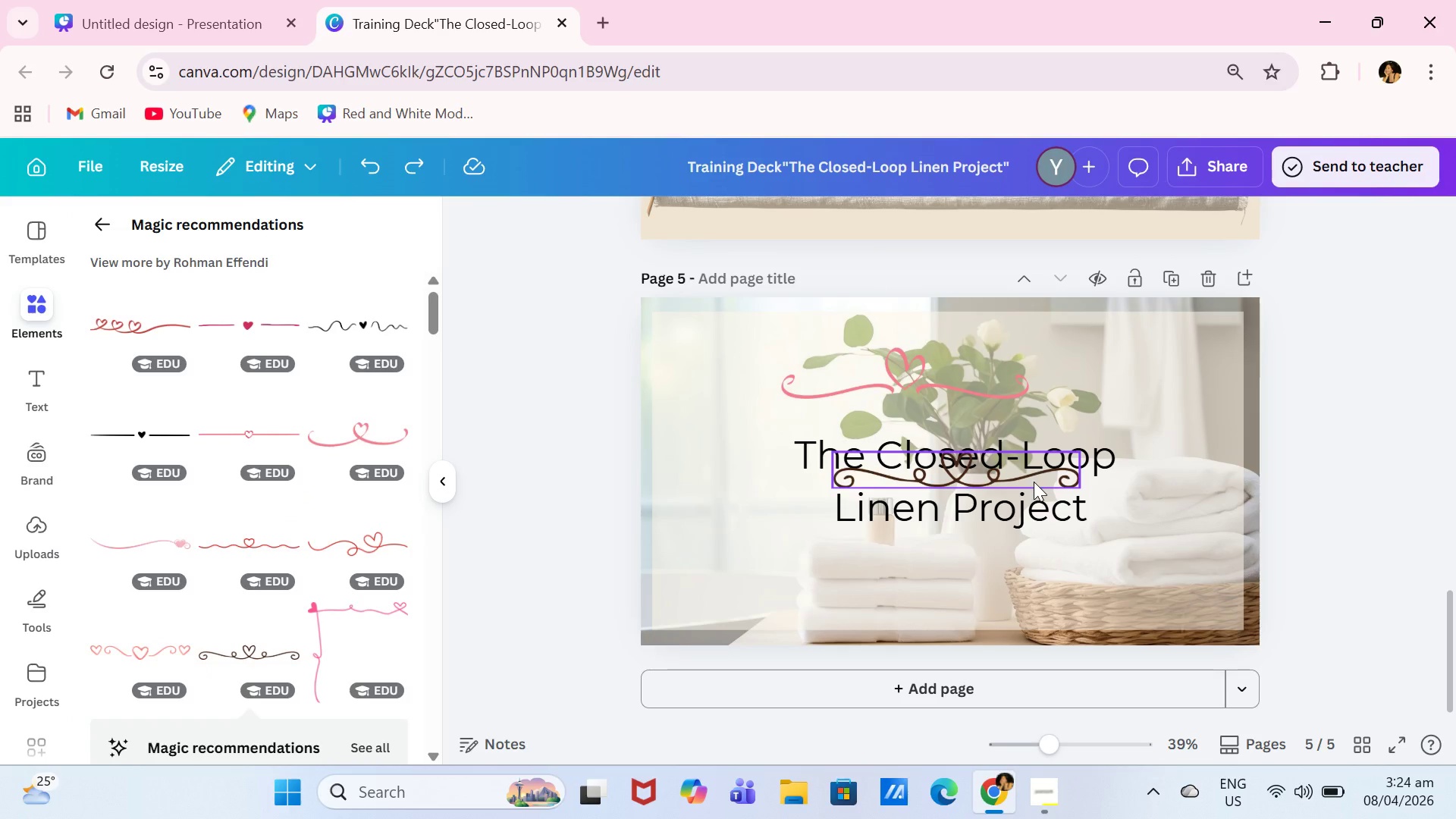 
key(Control+Z)
 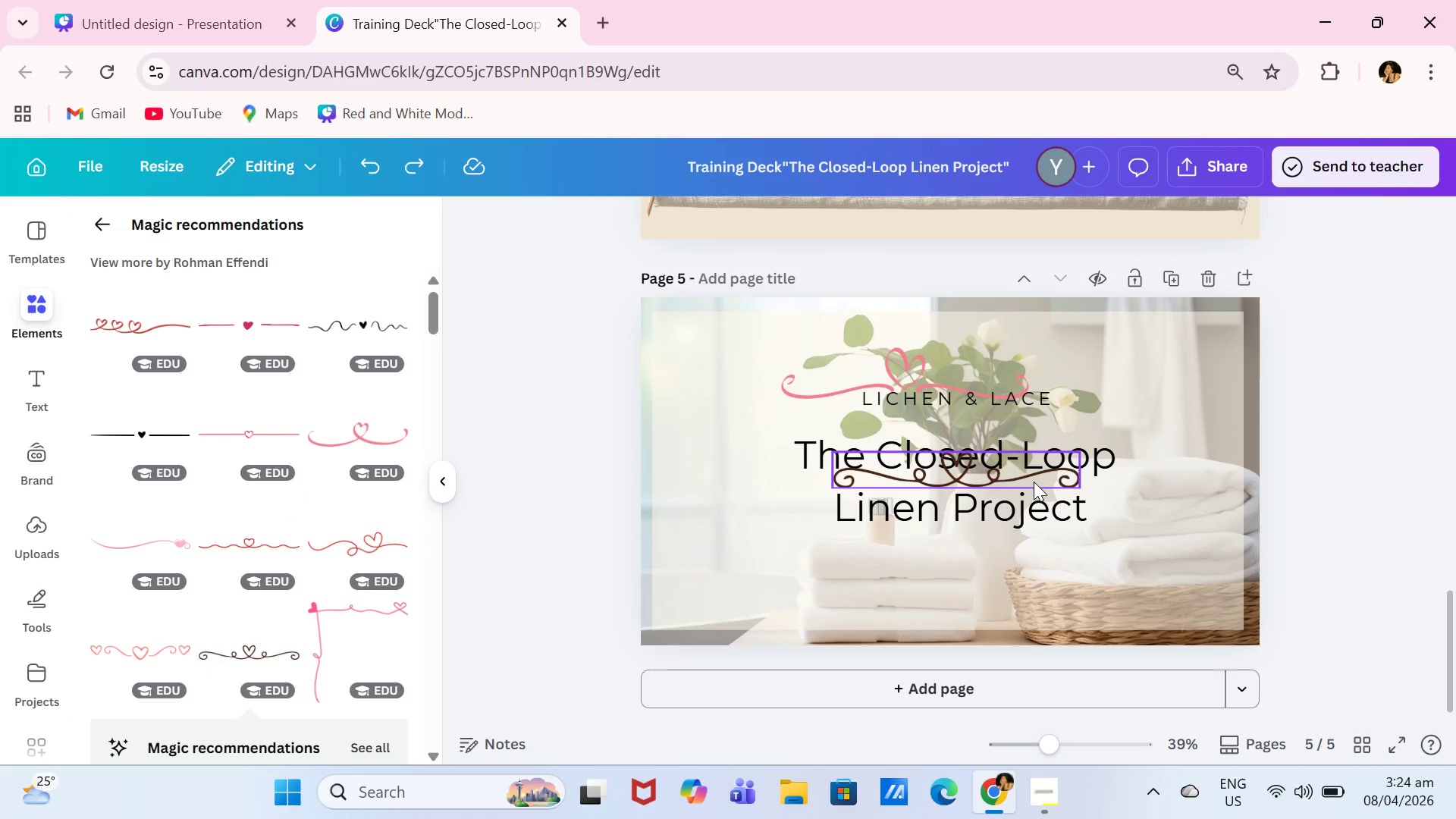 
hold_key(key=ControlLeft, duration=0.33)
 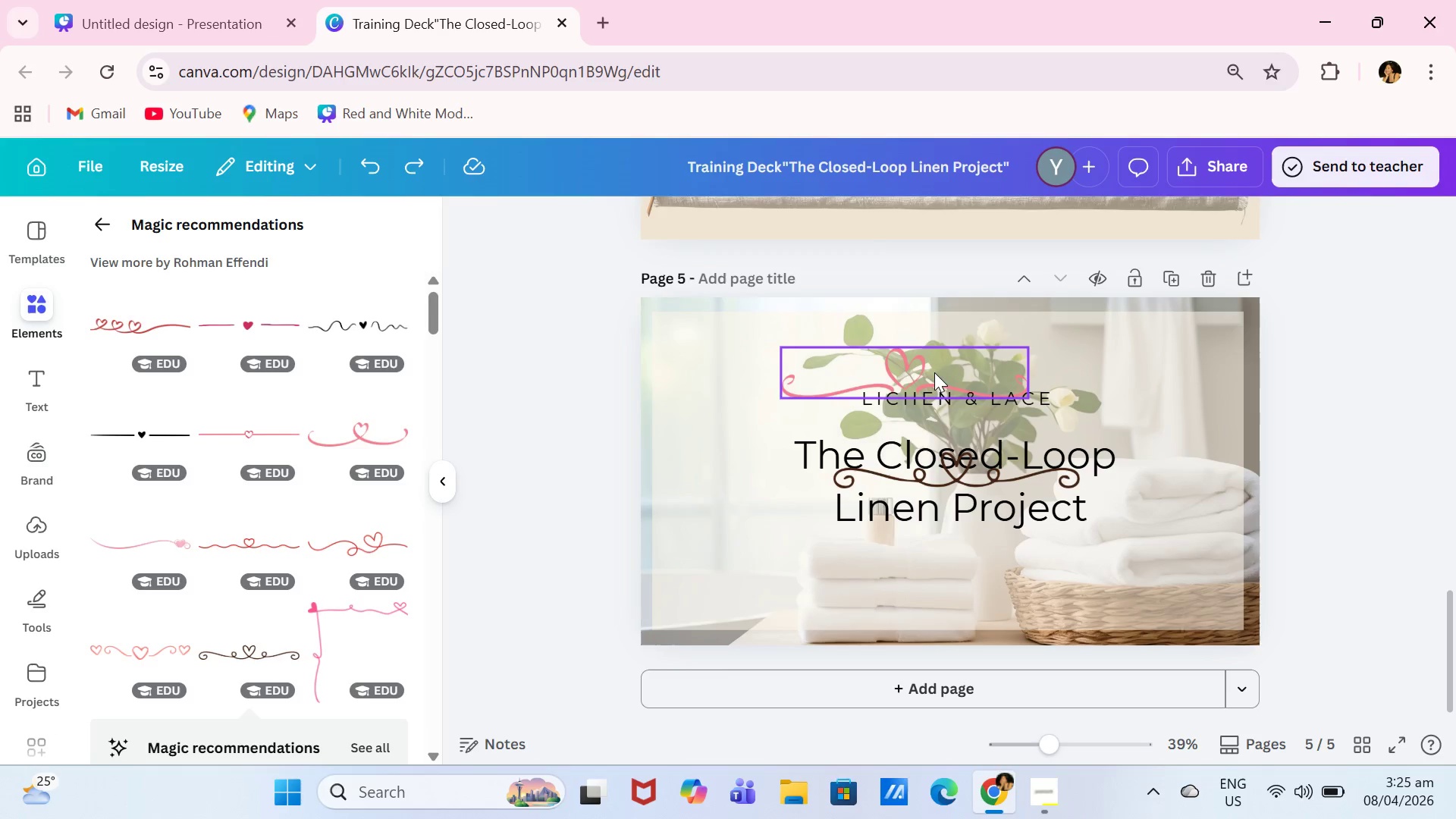 
left_click([934, 372])
 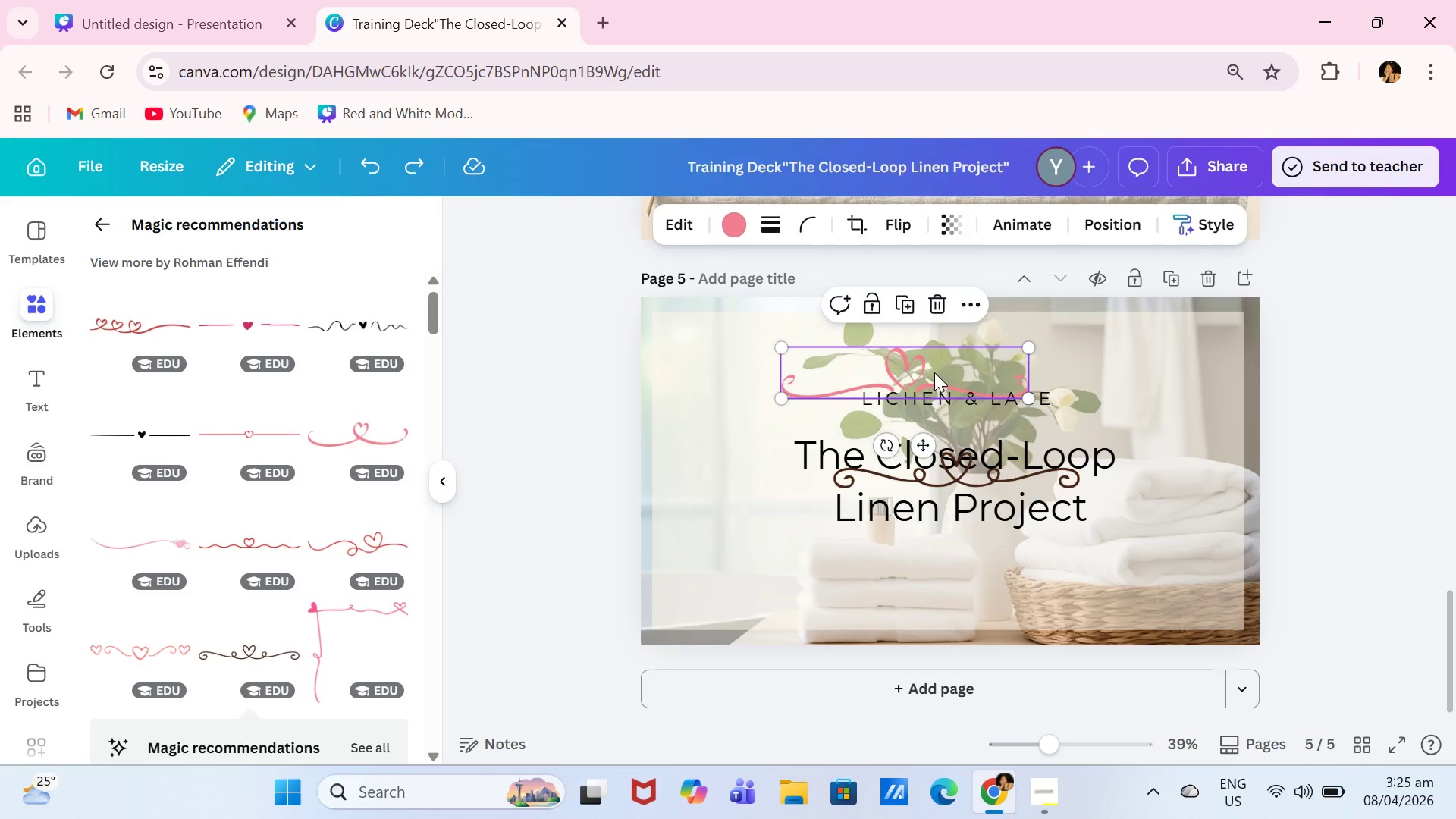 
key(Backspace)
 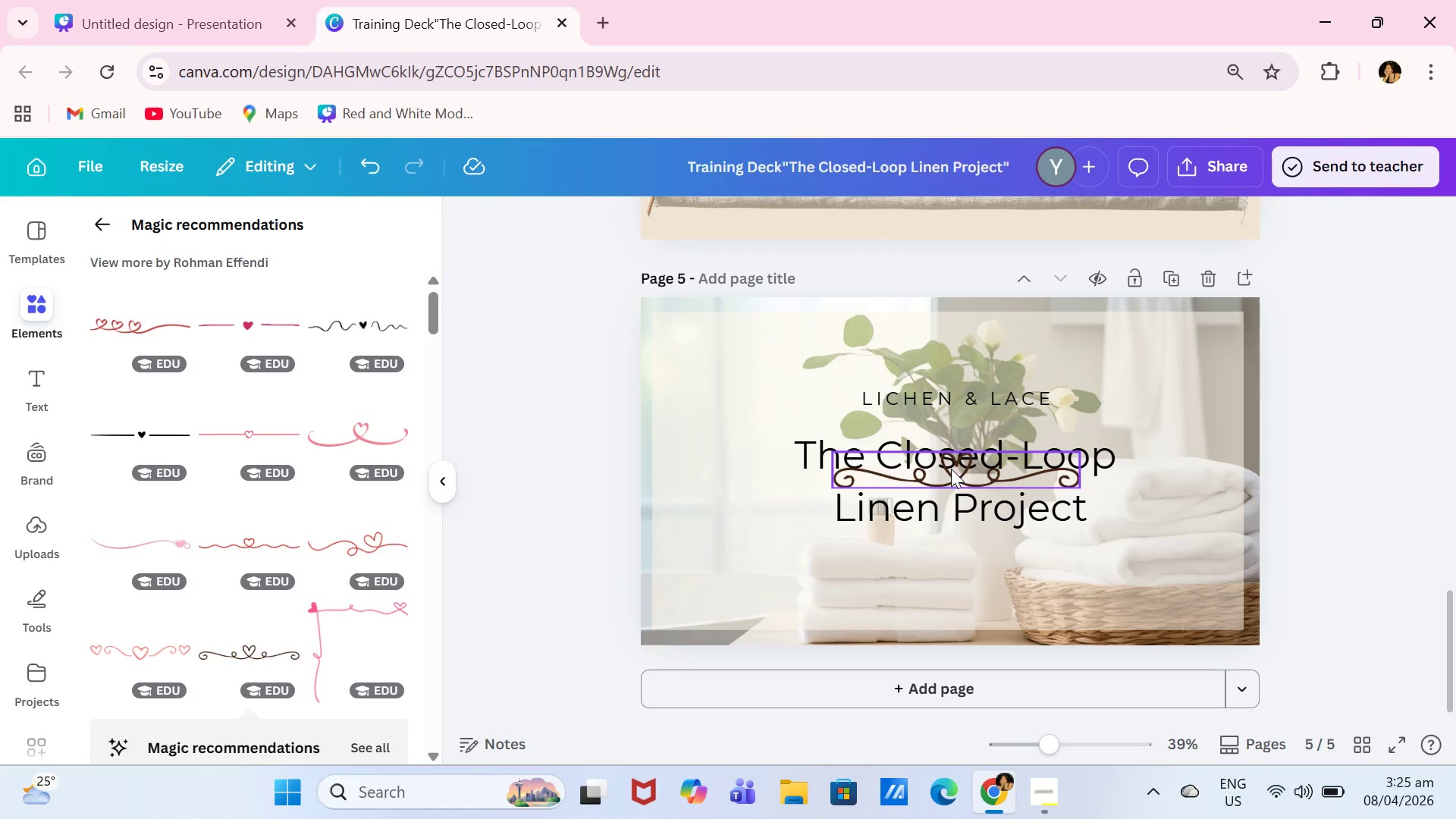 
left_click_drag(start_coordinate=[951, 469], to_coordinate=[957, 445])
 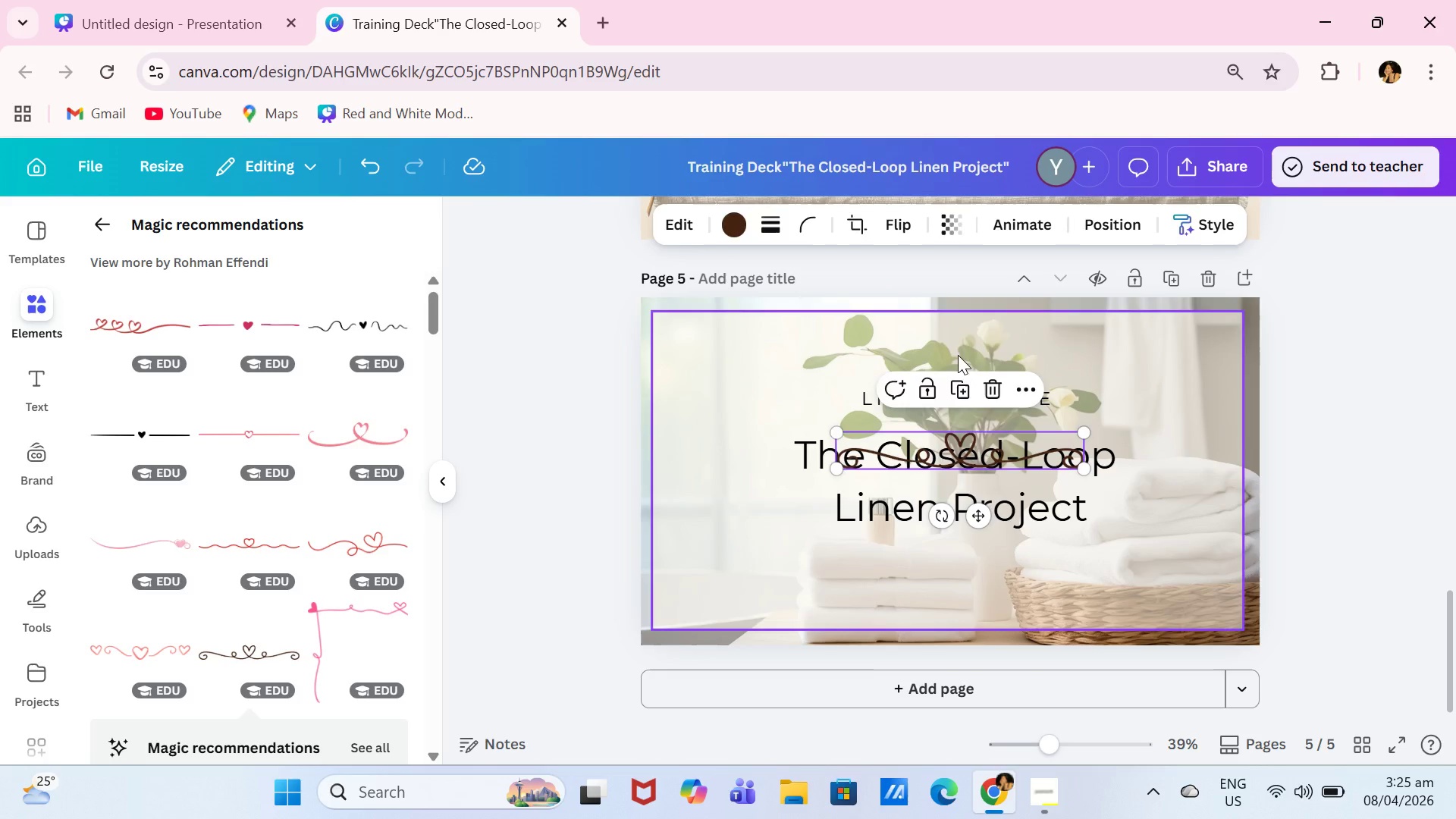 
left_click([958, 355])
 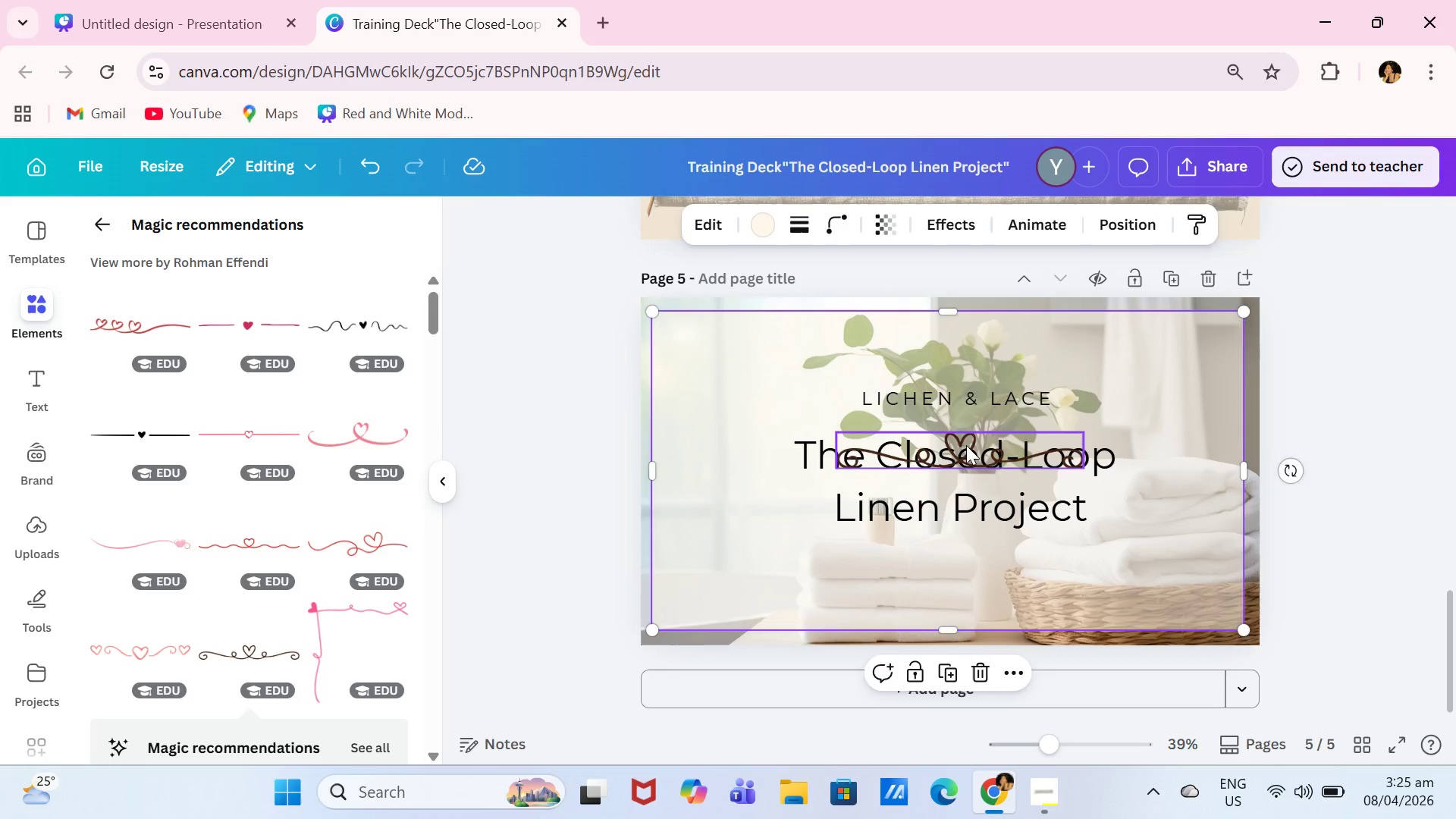 
left_click_drag(start_coordinate=[966, 445], to_coordinate=[968, 357])
 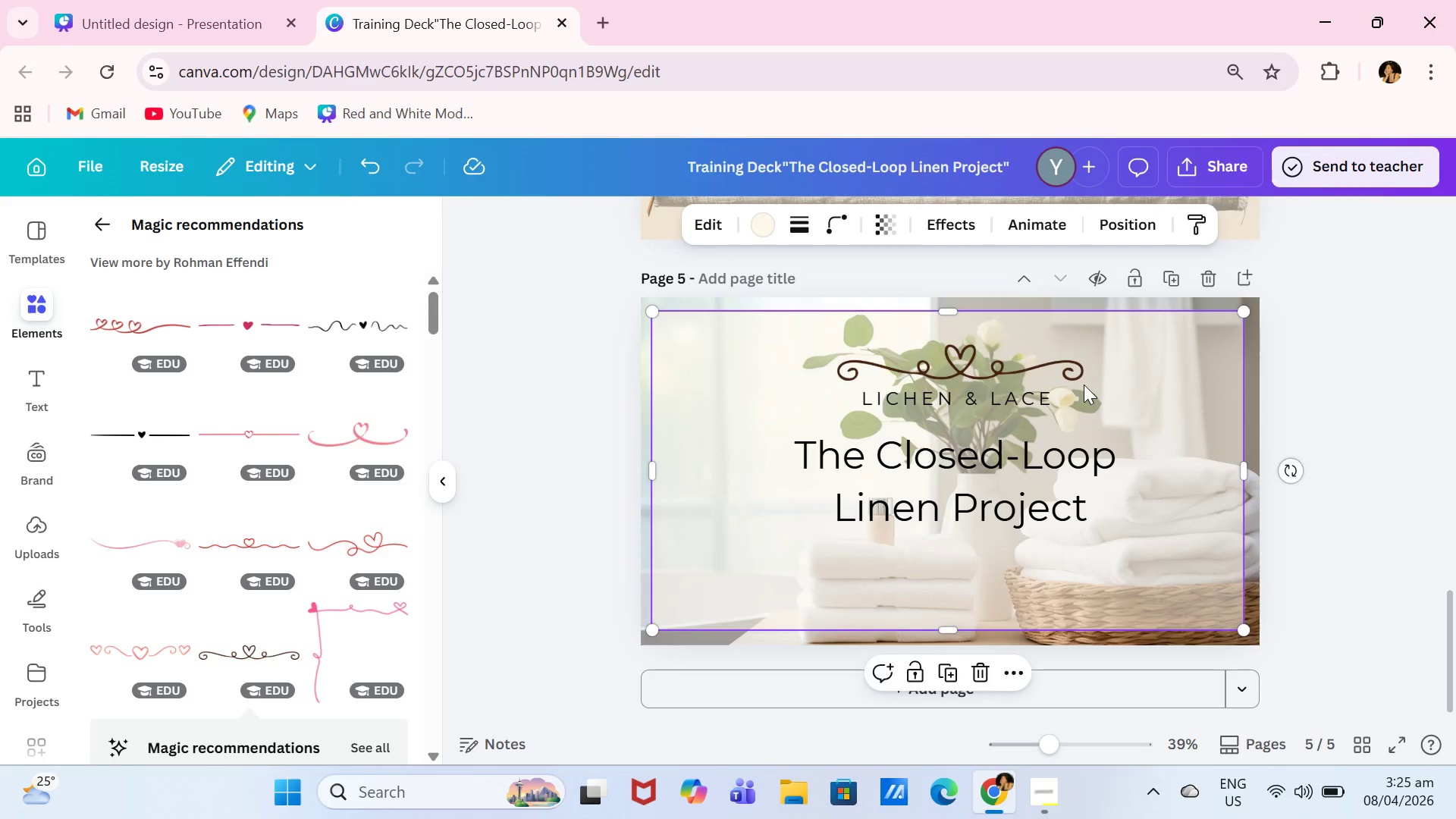 
left_click([1053, 371])
 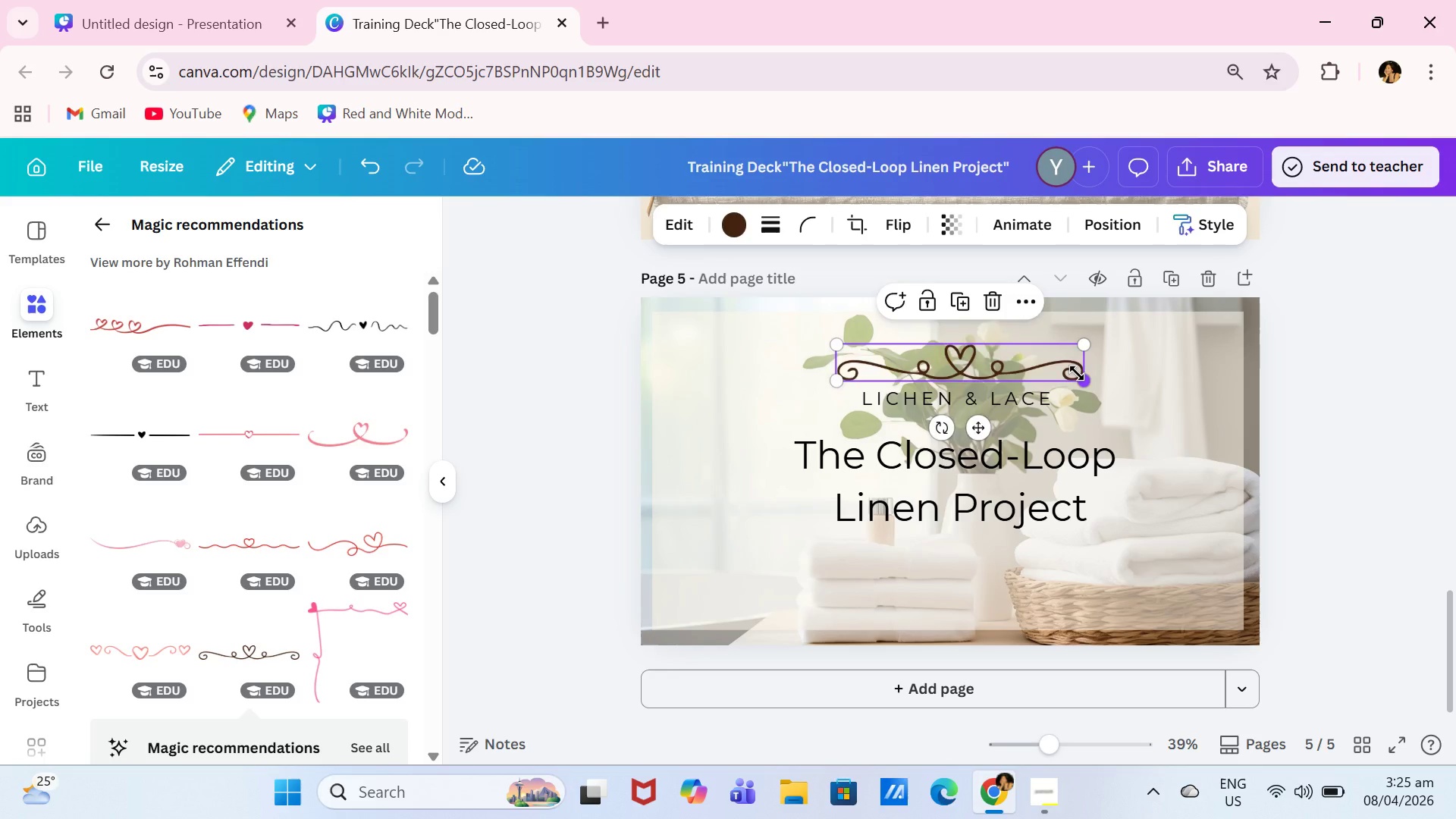 
left_click_drag(start_coordinate=[1086, 380], to_coordinate=[1026, 352])
 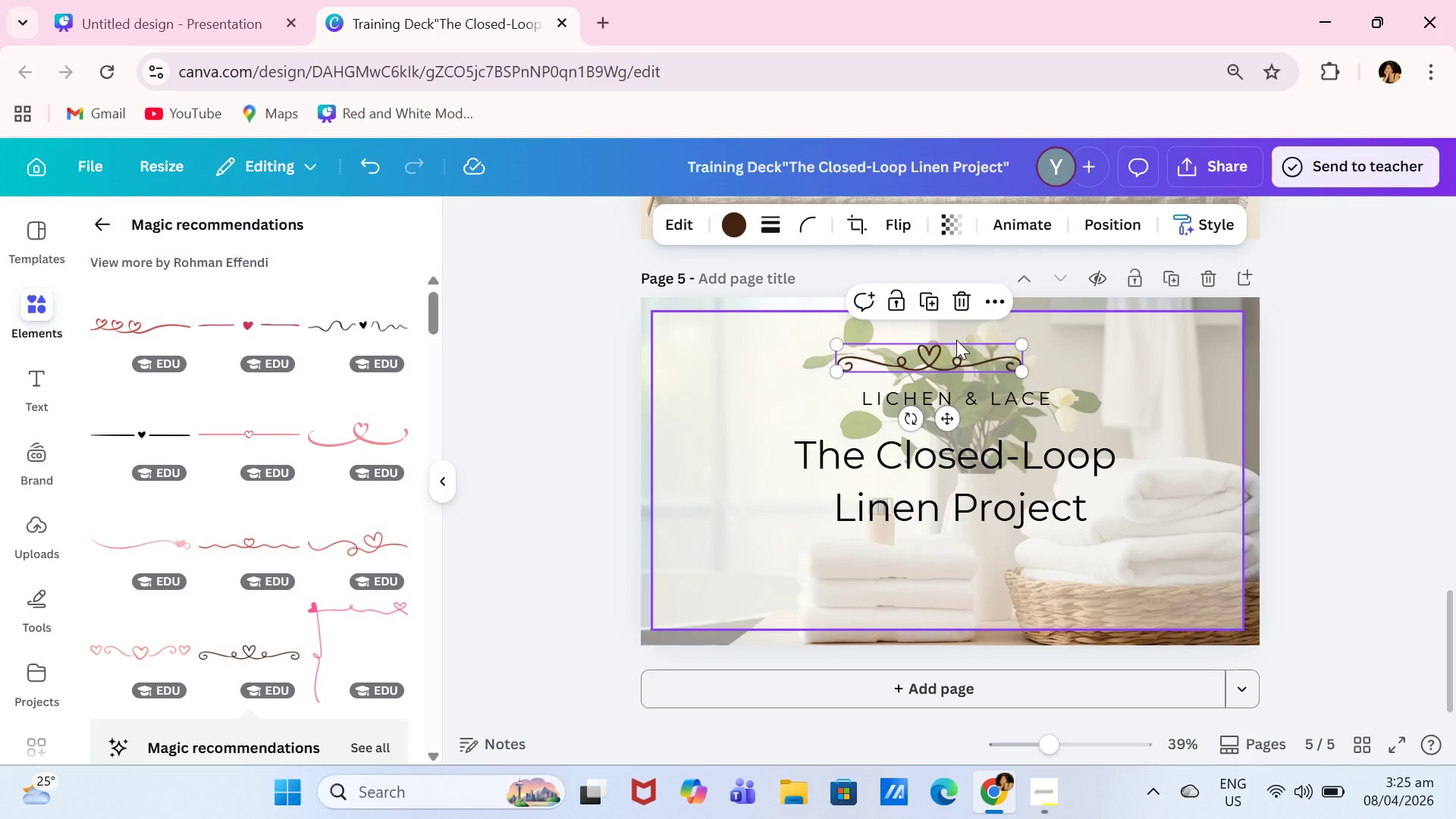 
left_click_drag(start_coordinate=[956, 340], to_coordinate=[960, 340])
 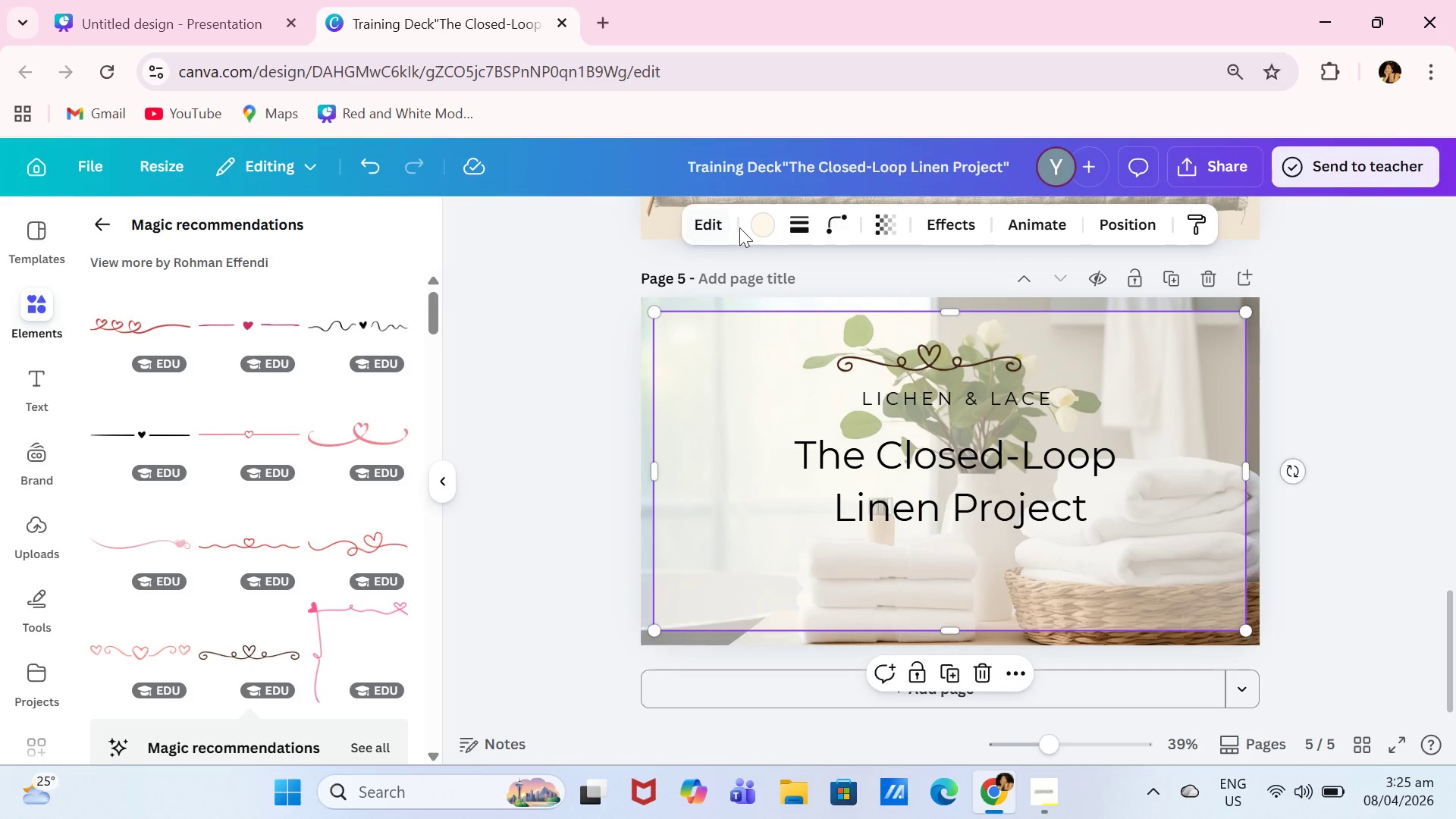 
left_click([752, 228])
 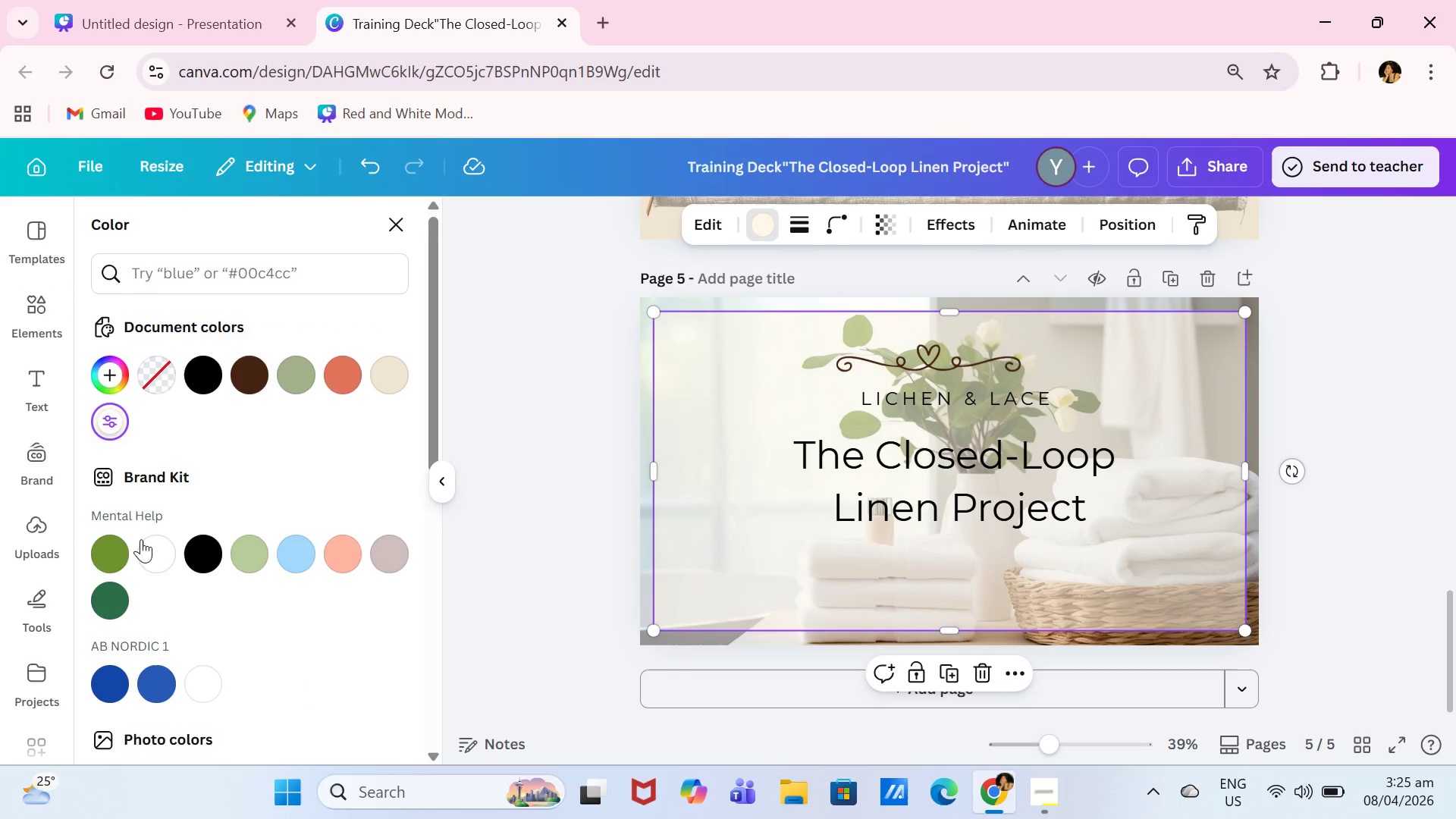 
left_click([162, 555])
 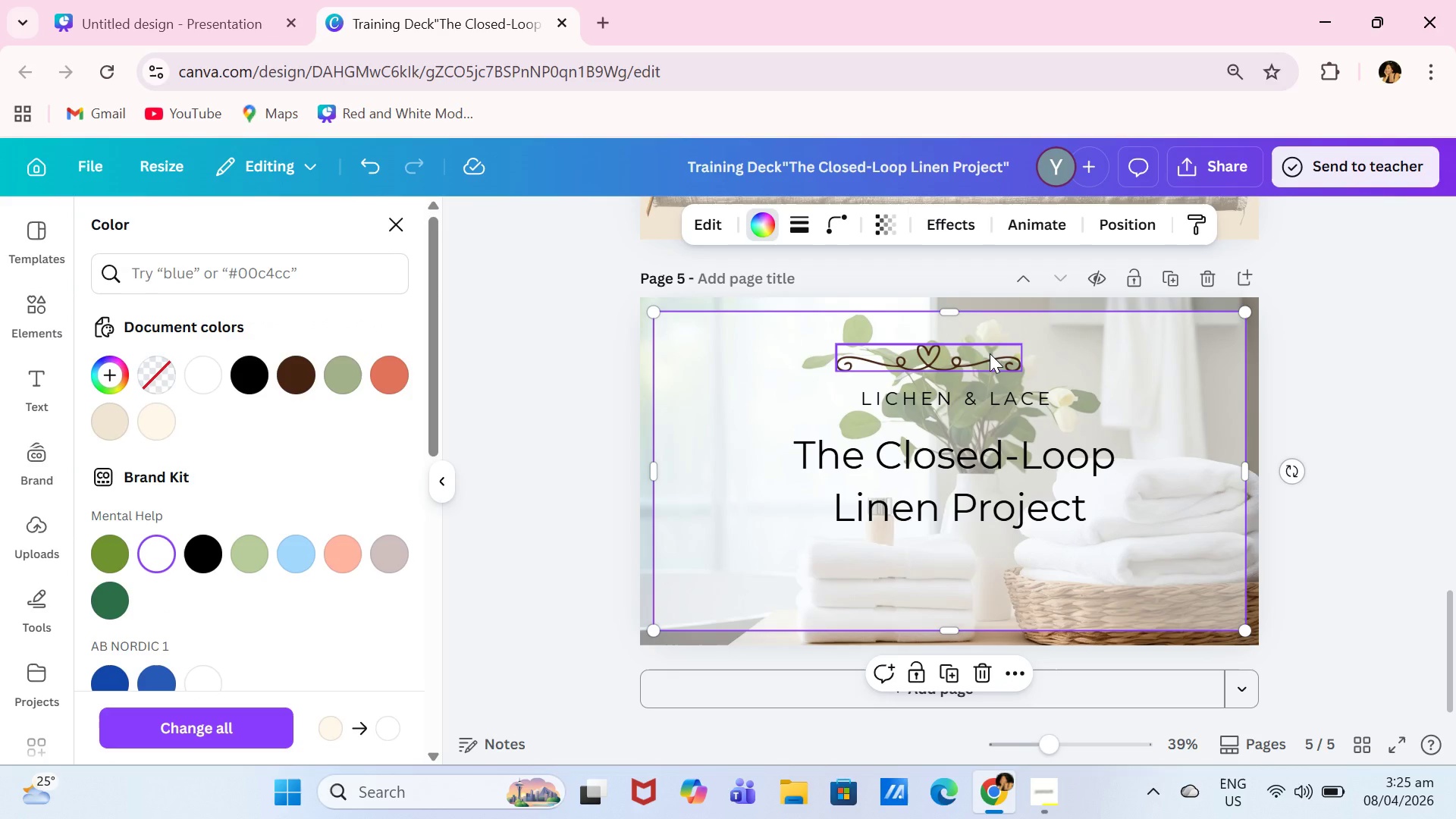 
left_click_drag(start_coordinate=[990, 353], to_coordinate=[1002, 362])
 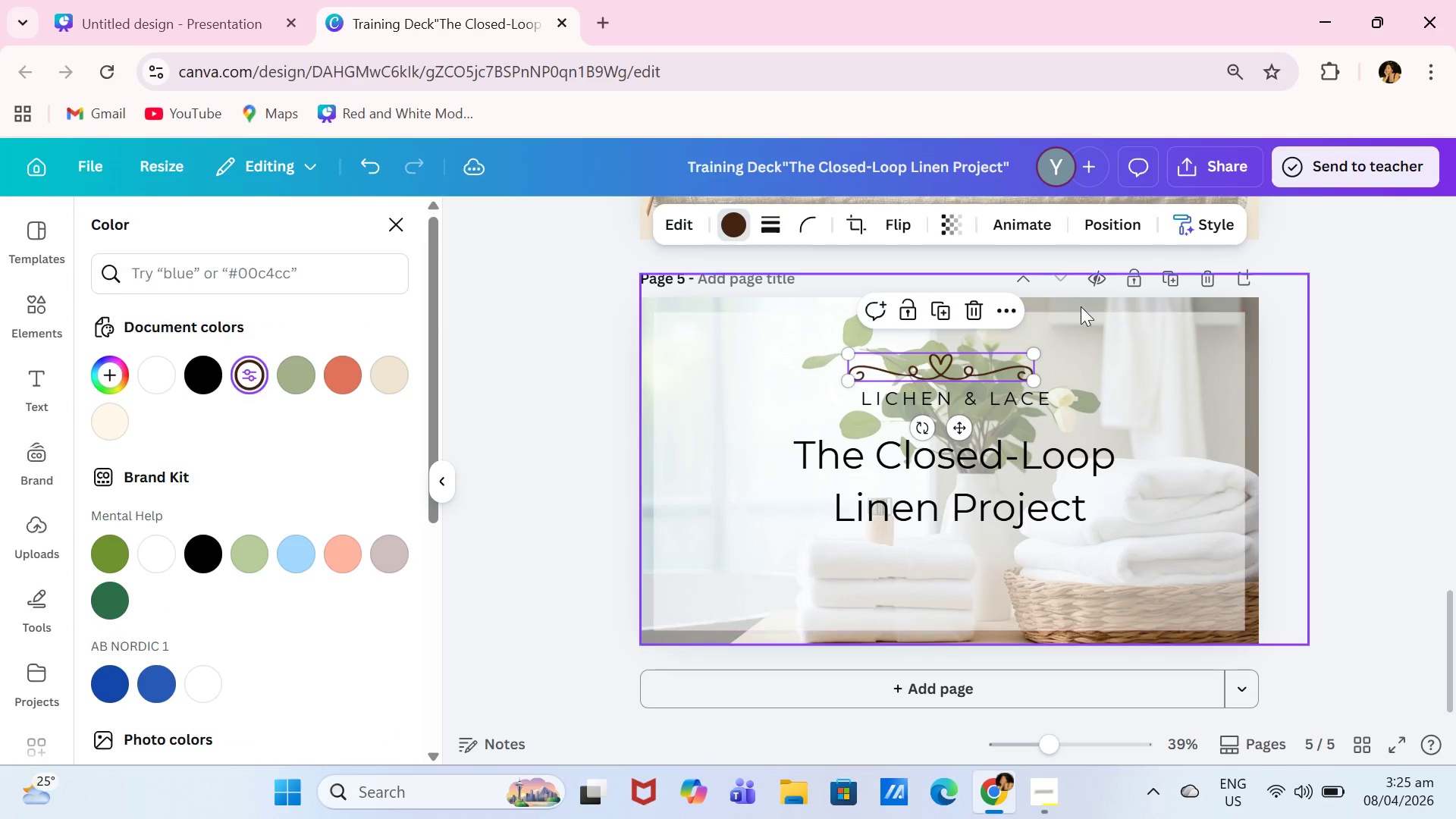 
left_click([1081, 306])
 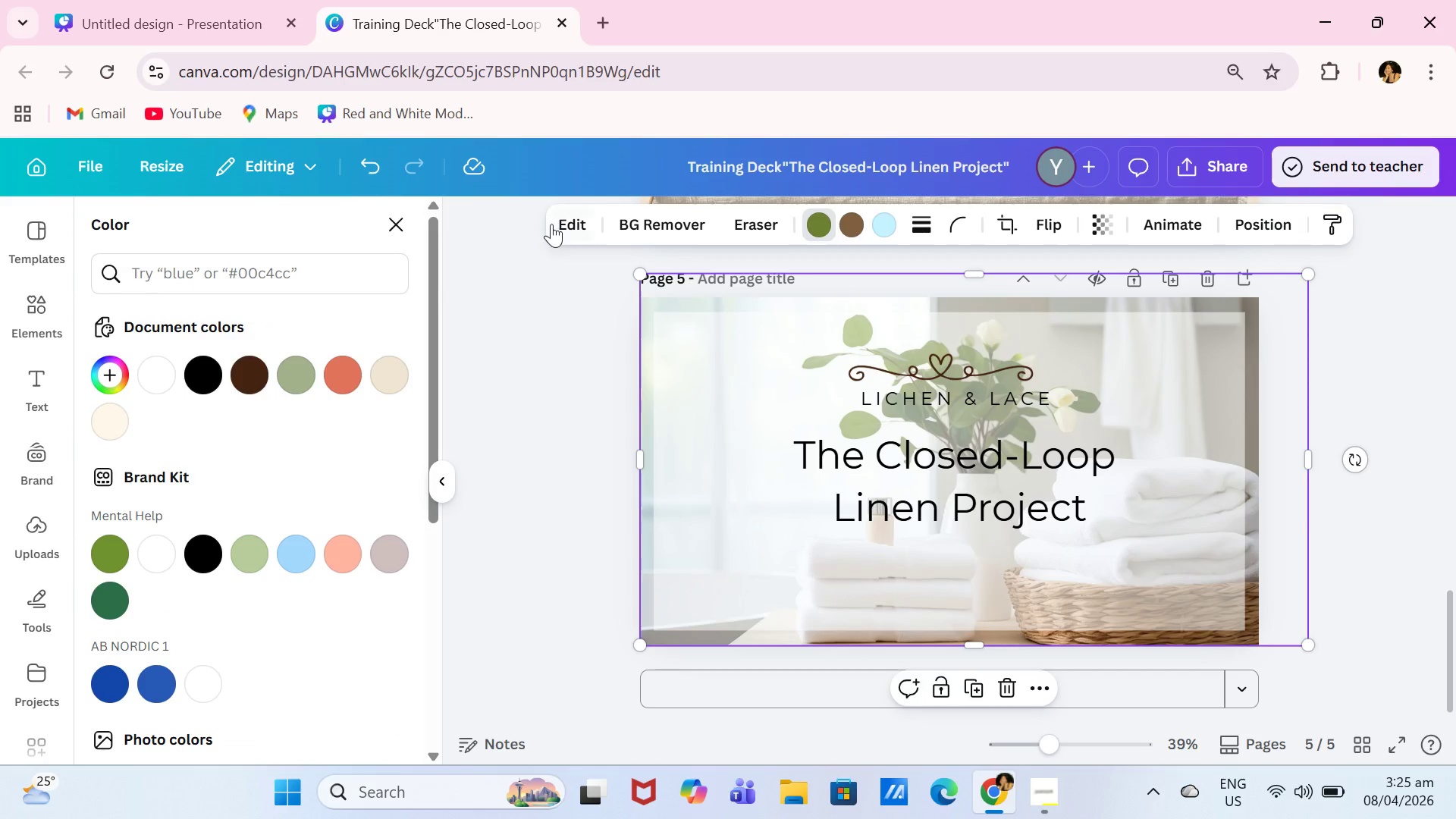 
left_click([556, 224])
 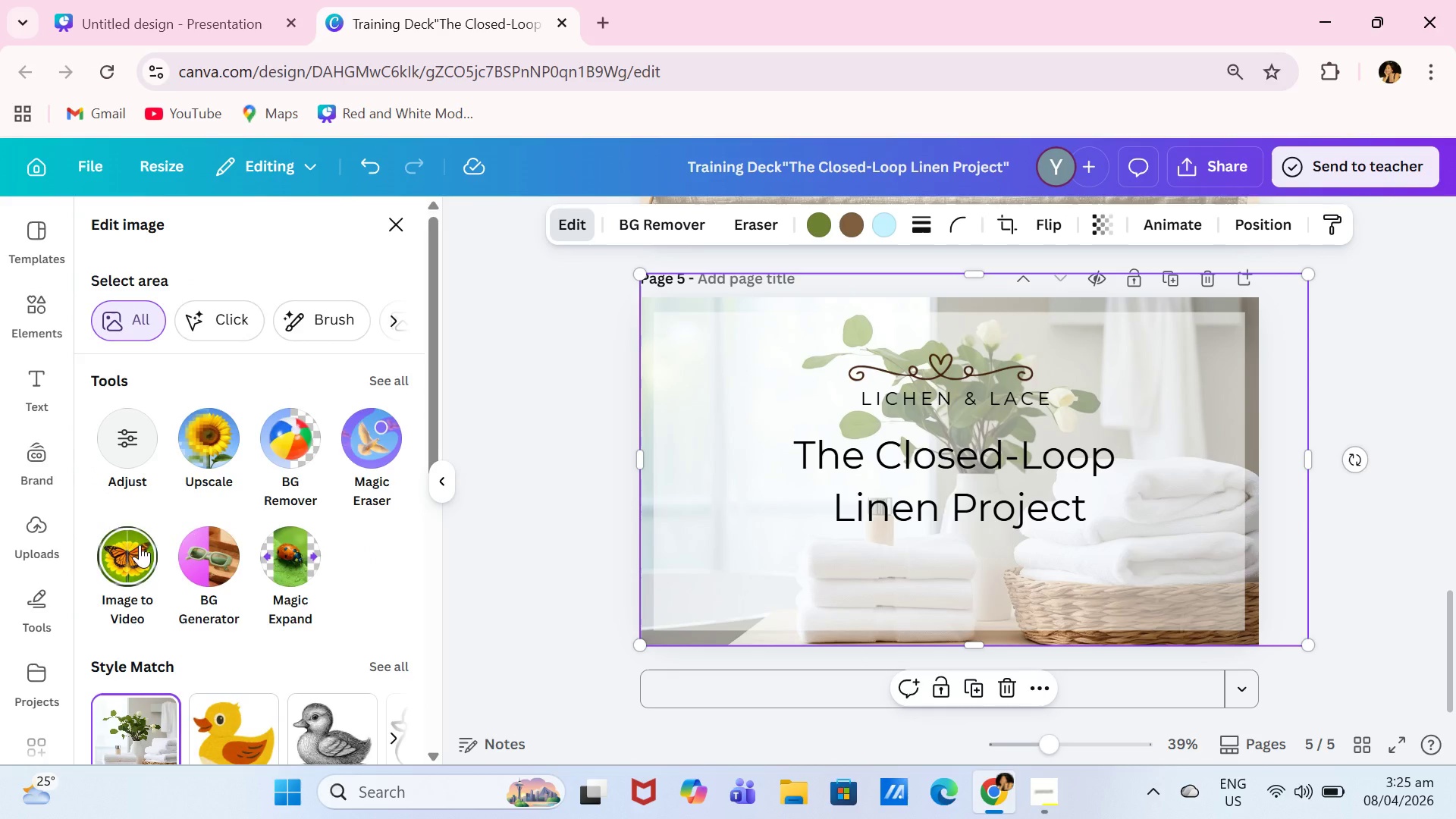 
left_click([162, 433])
 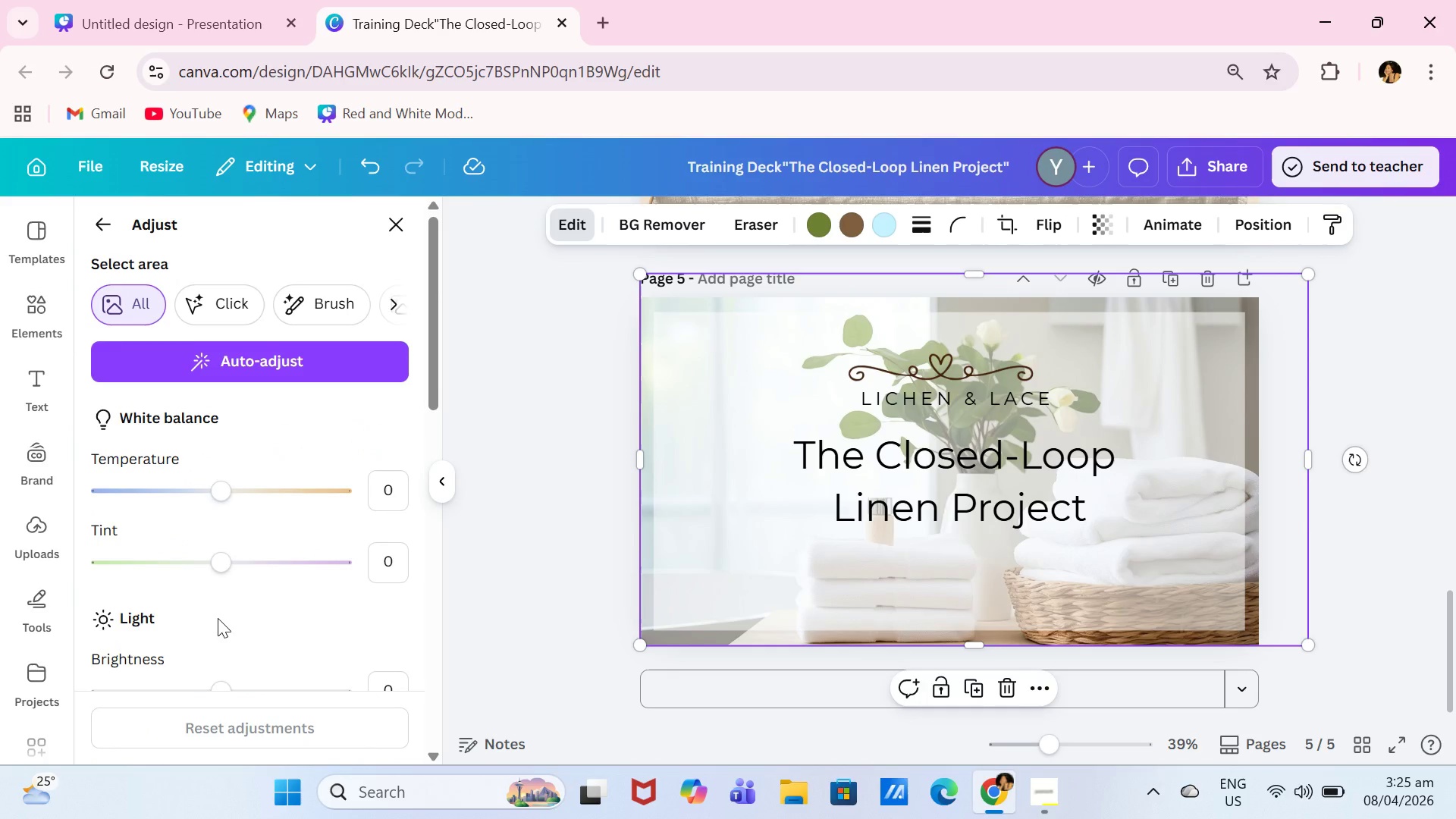 
scroll: coordinate [216, 617], scroll_direction: down, amount: 2.0
 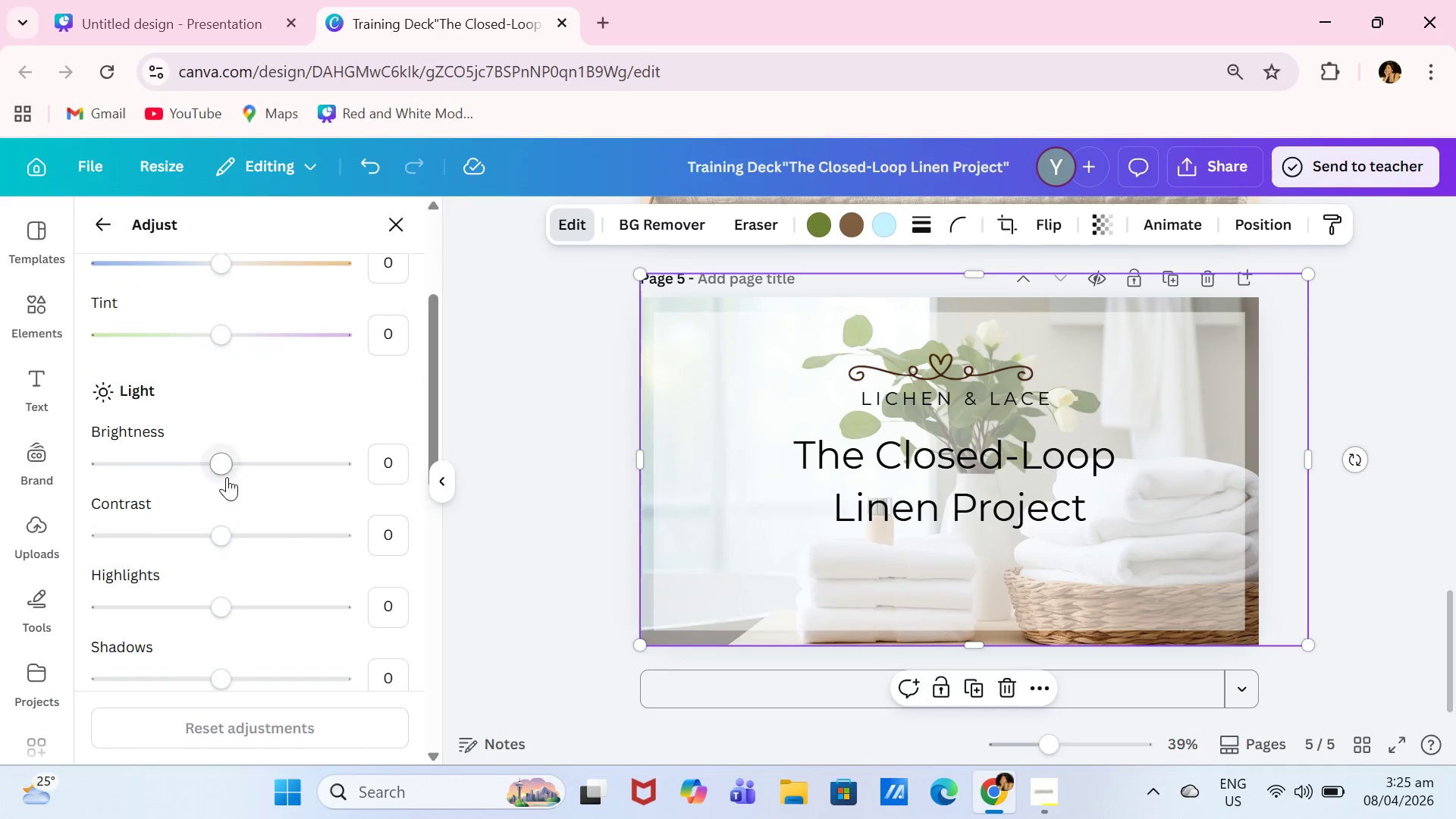 
left_click_drag(start_coordinate=[227, 477], to_coordinate=[151, 486])
 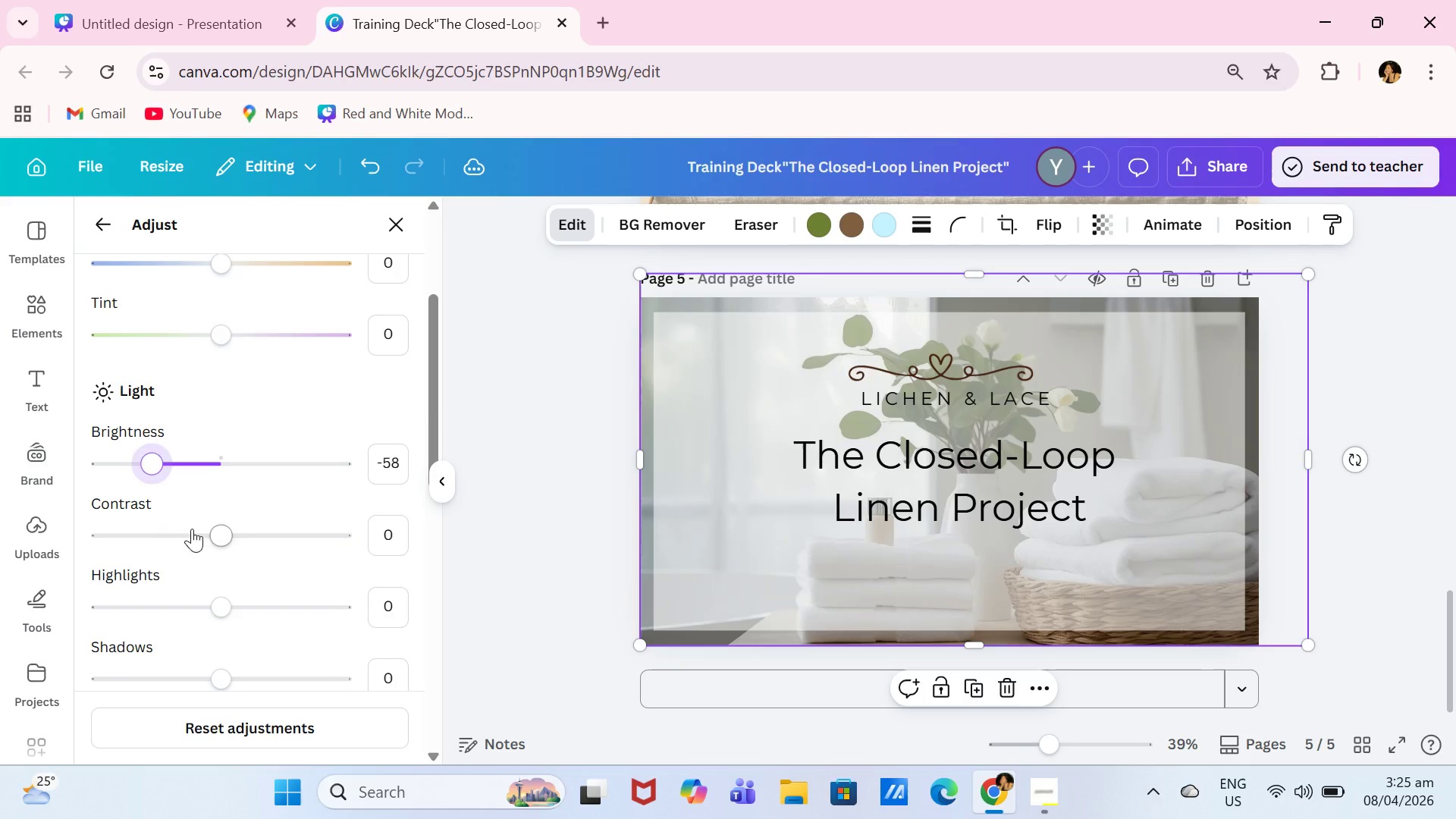 
left_click_drag(start_coordinate=[200, 534], to_coordinate=[234, 541])
 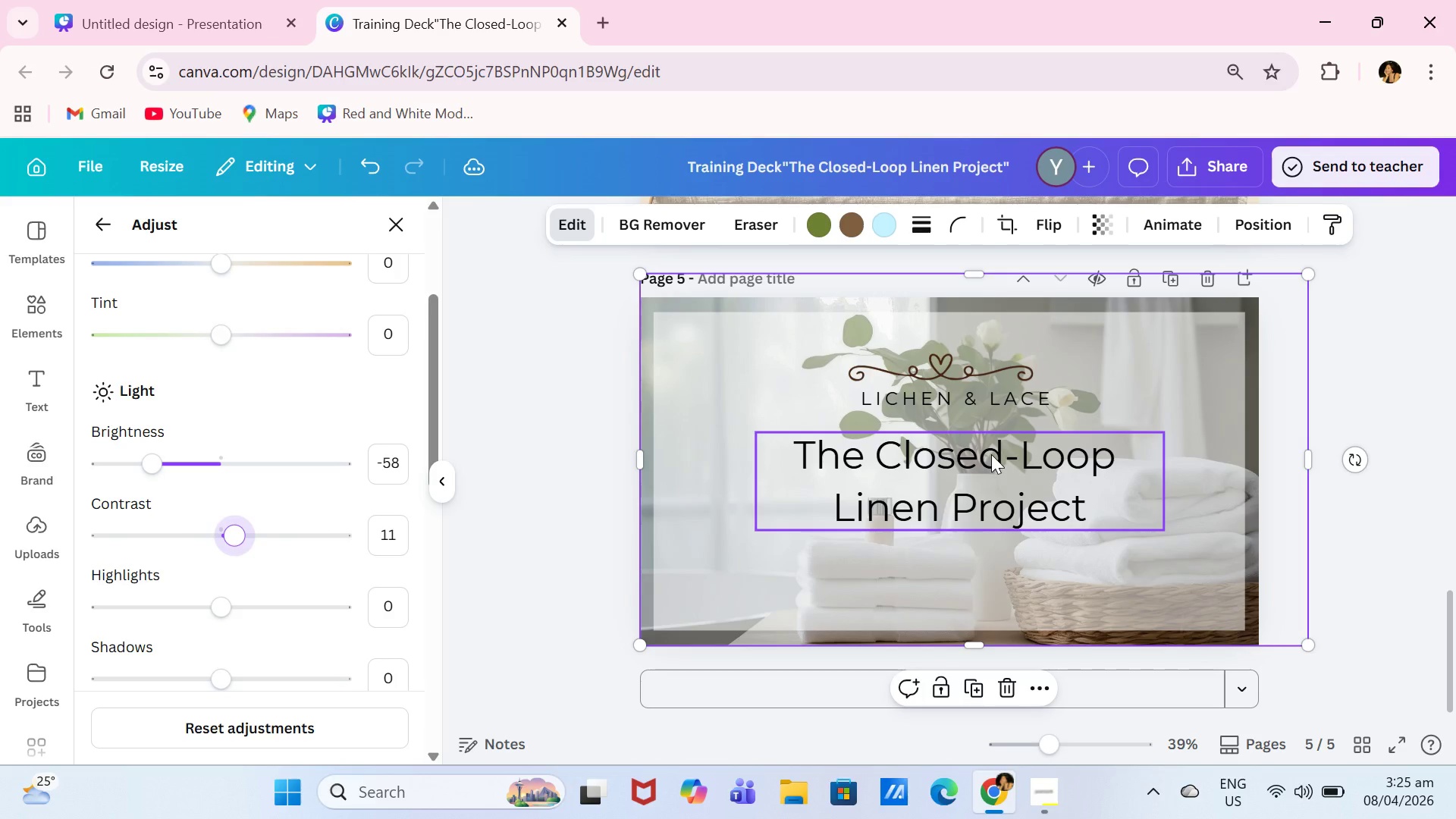 
left_click([992, 454])
 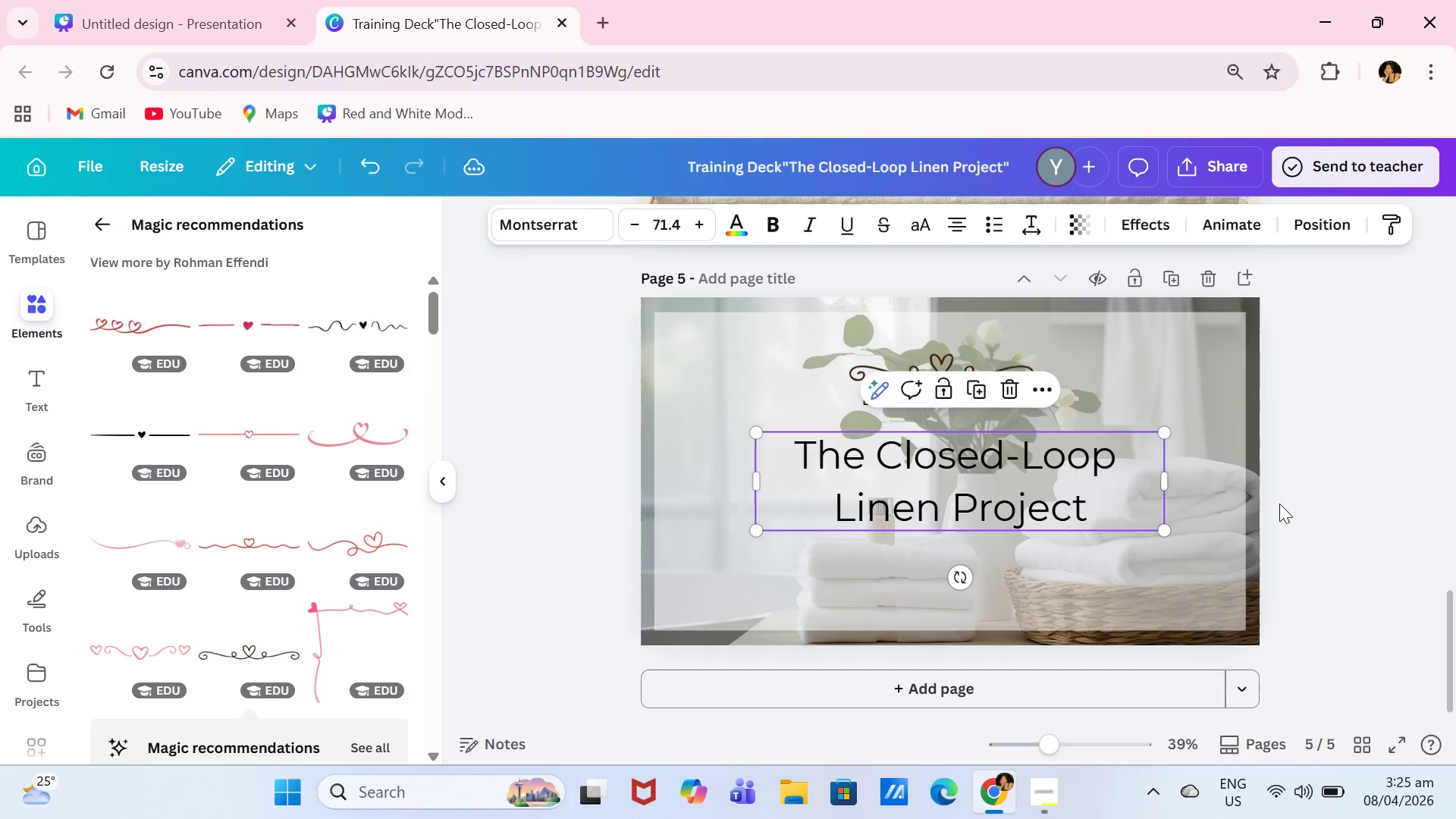 
left_click([1363, 464])
 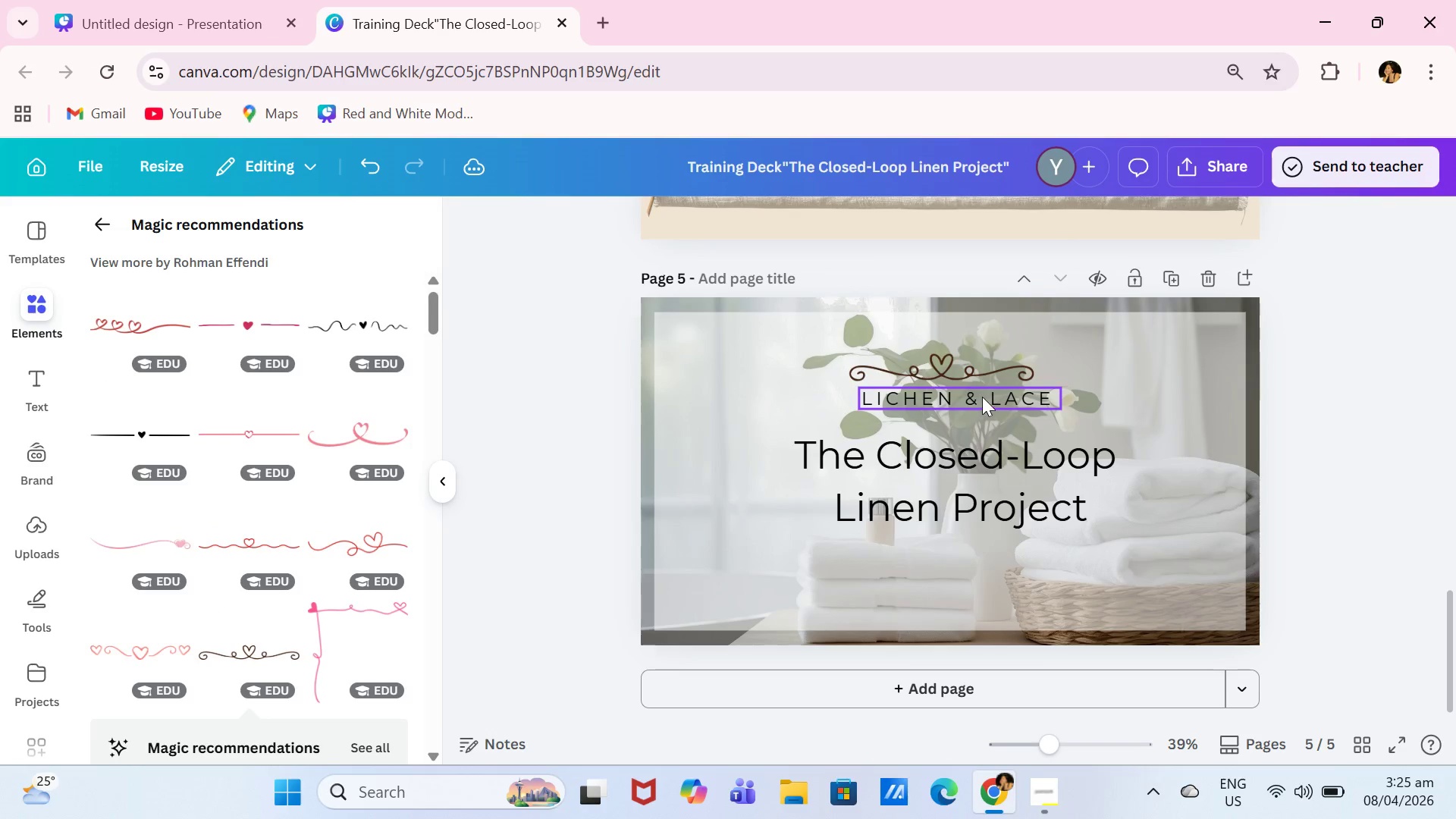 
left_click_drag(start_coordinate=[983, 397], to_coordinate=[996, 407])
 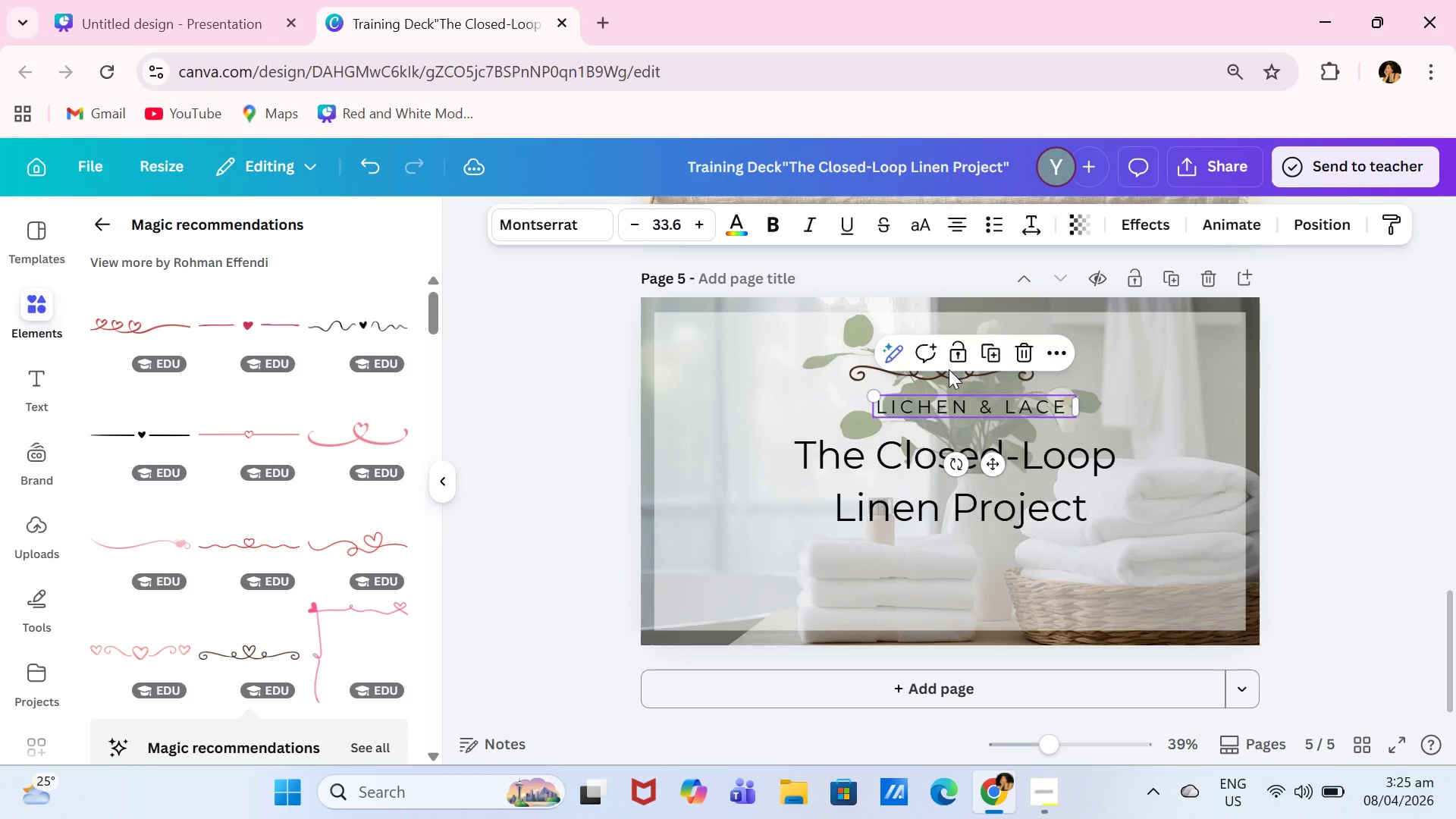 
double_click([952, 375])
 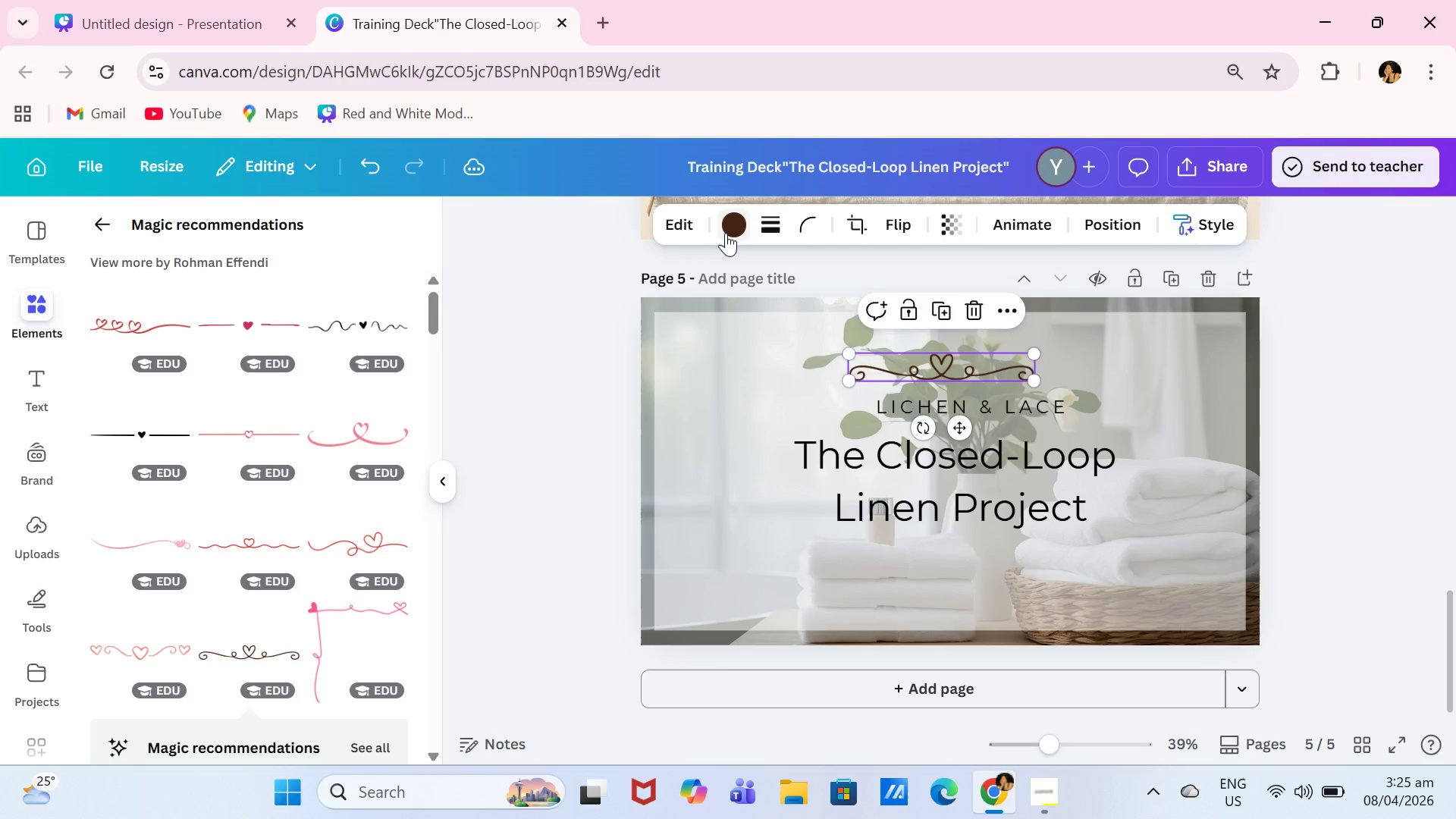 
left_click([726, 233])
 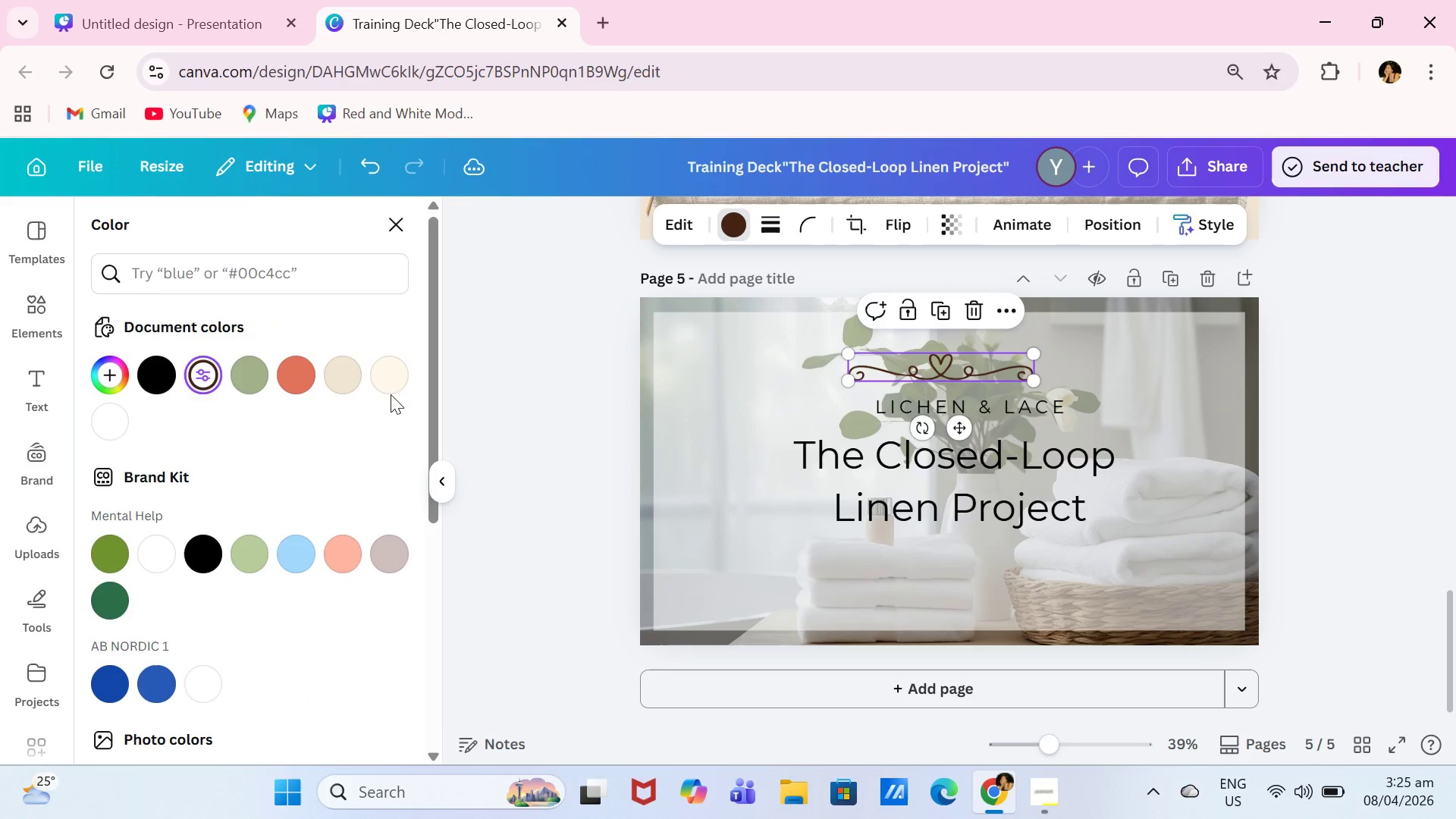 
left_click([397, 384])
 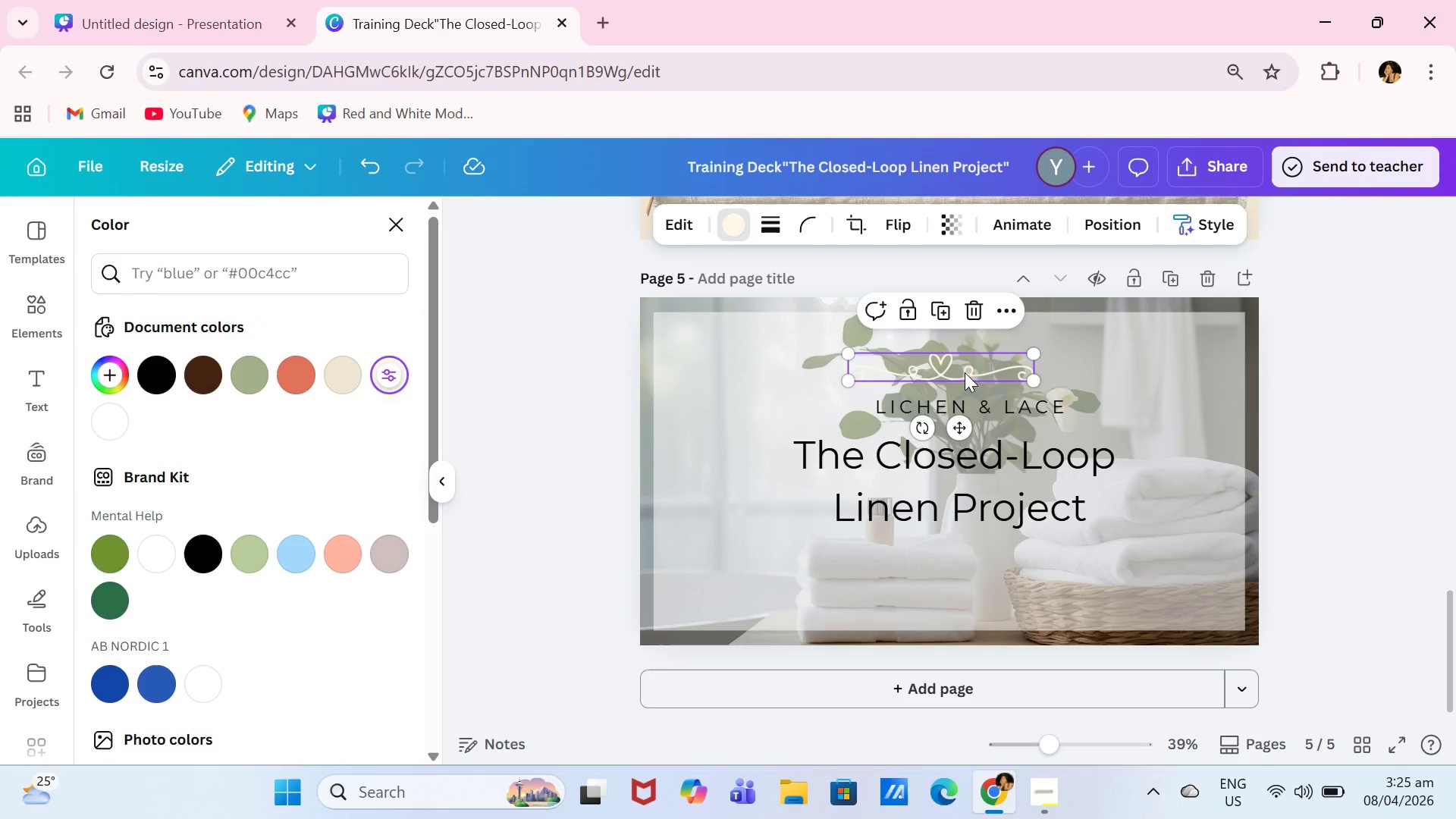 
left_click_drag(start_coordinate=[960, 372], to_coordinate=[987, 376])
 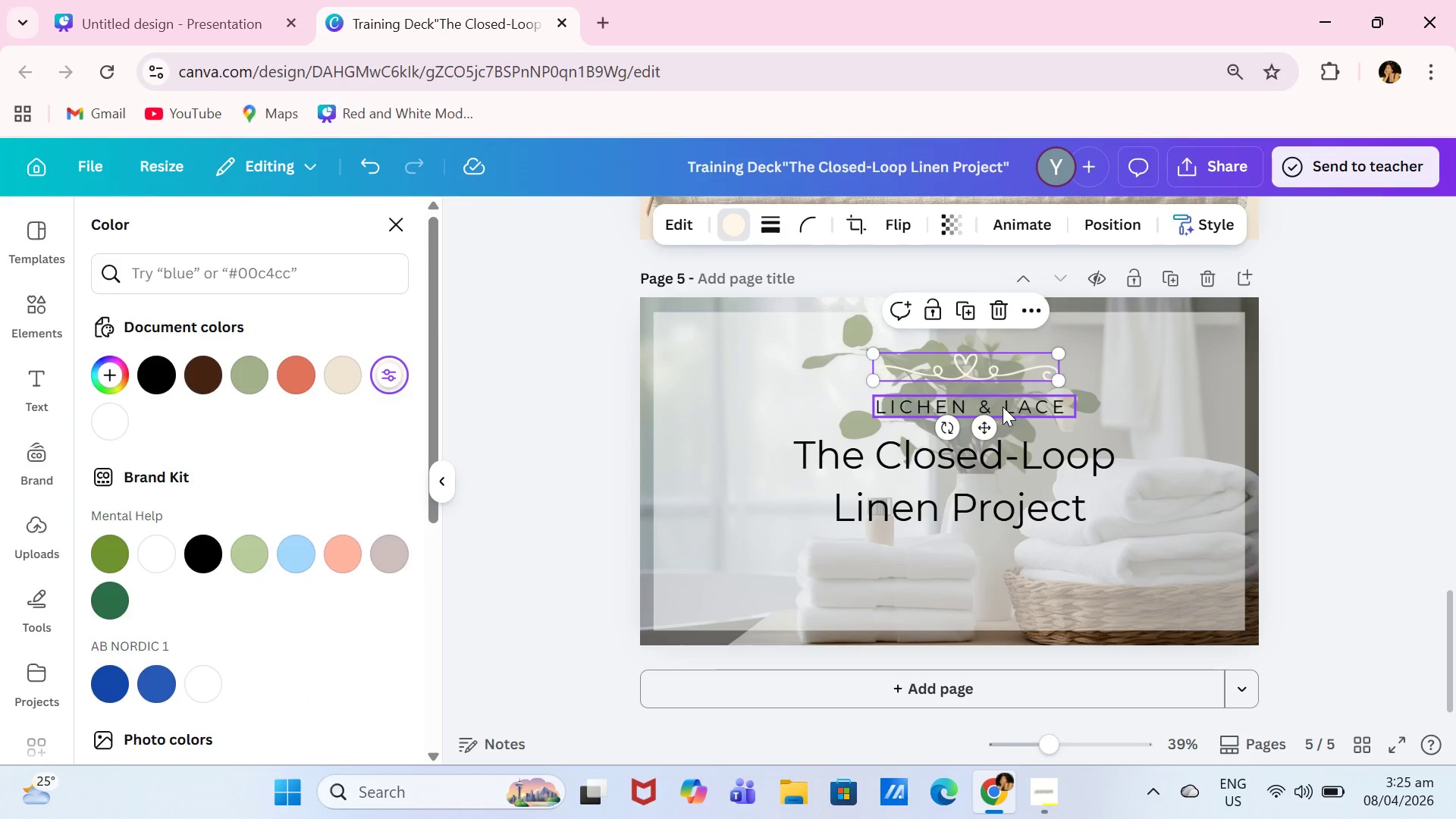 
left_click([1003, 406])
 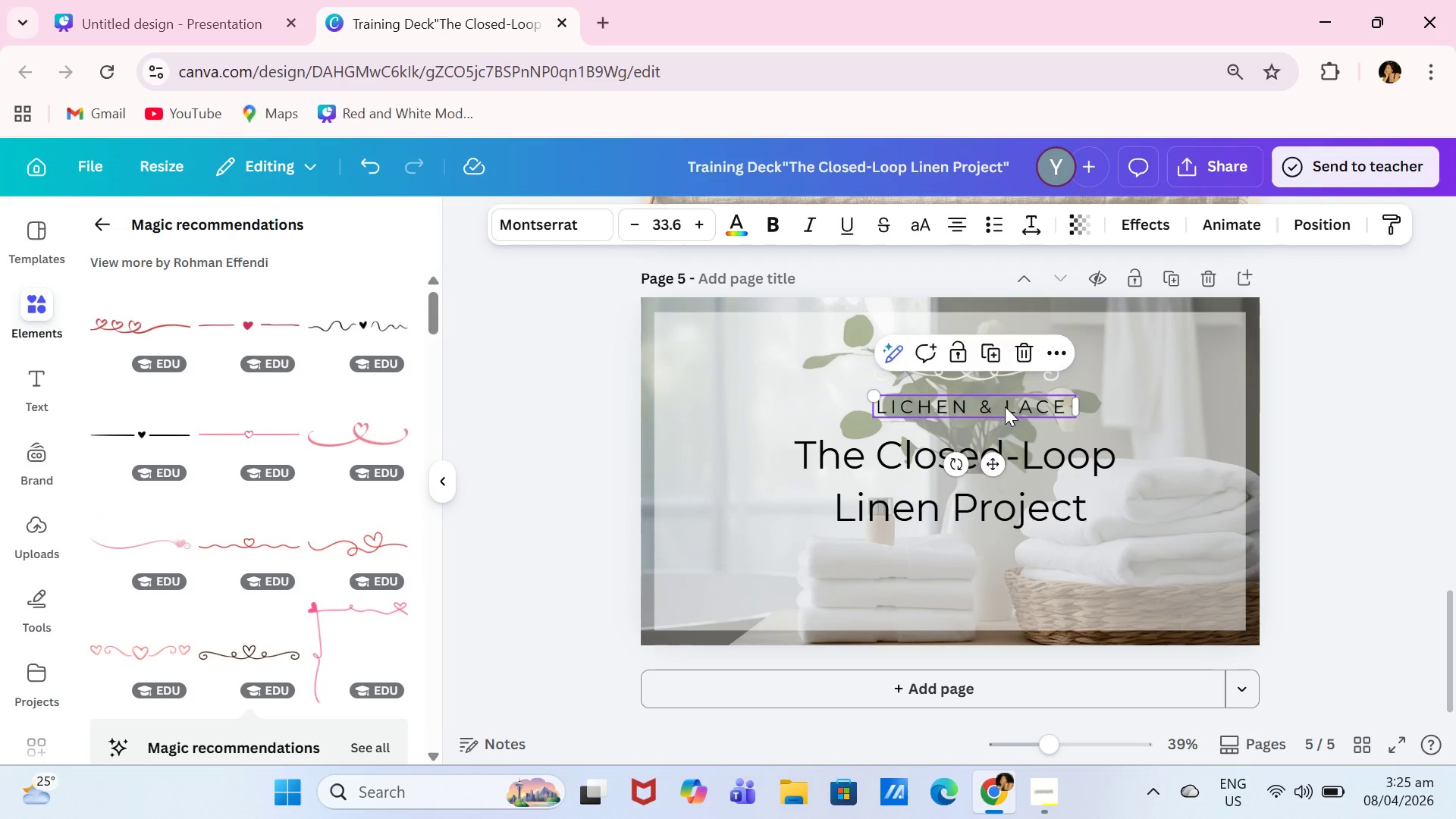 
left_click_drag(start_coordinate=[1003, 406], to_coordinate=[1007, 402])
 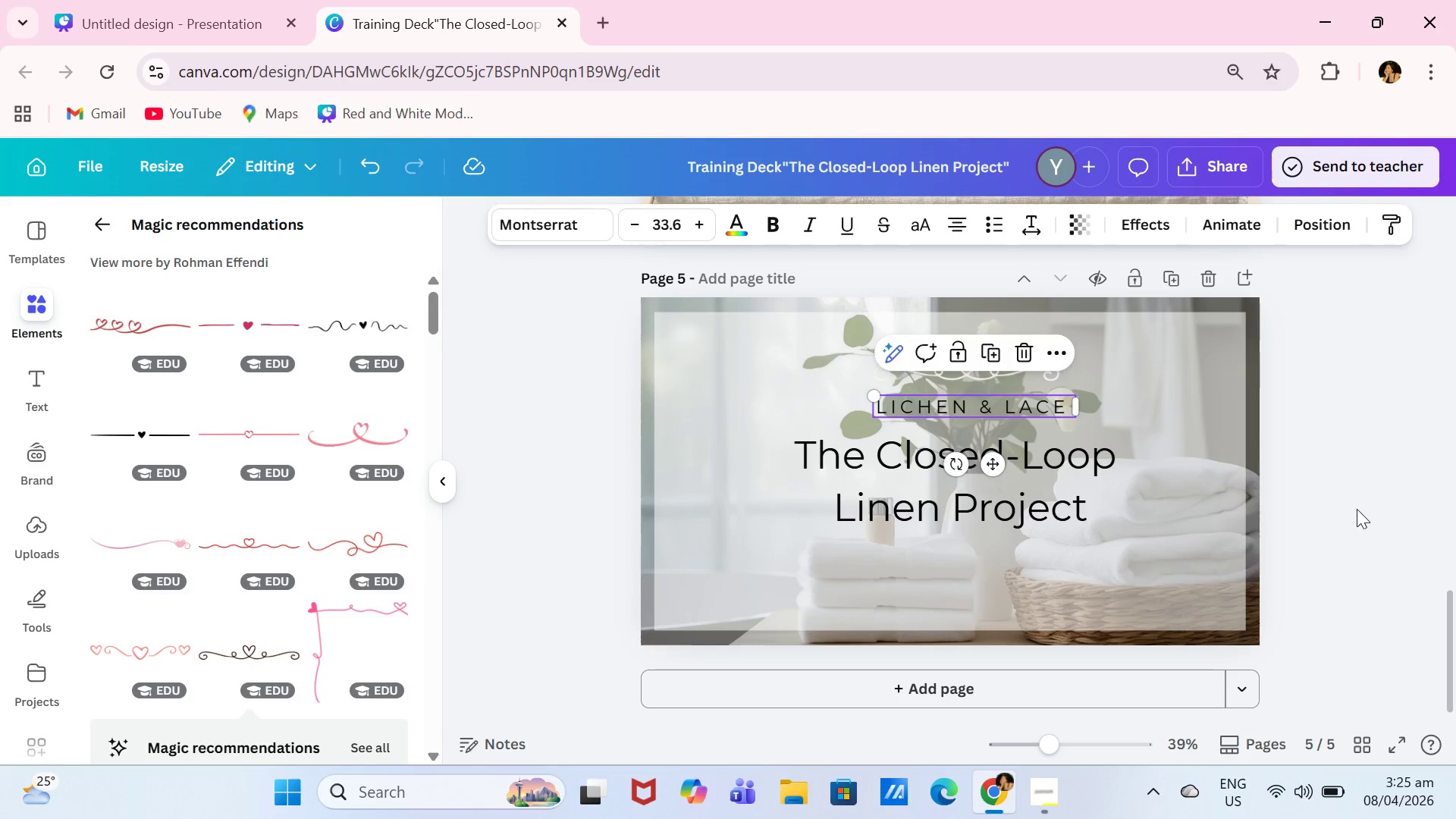 
left_click([1357, 509])
 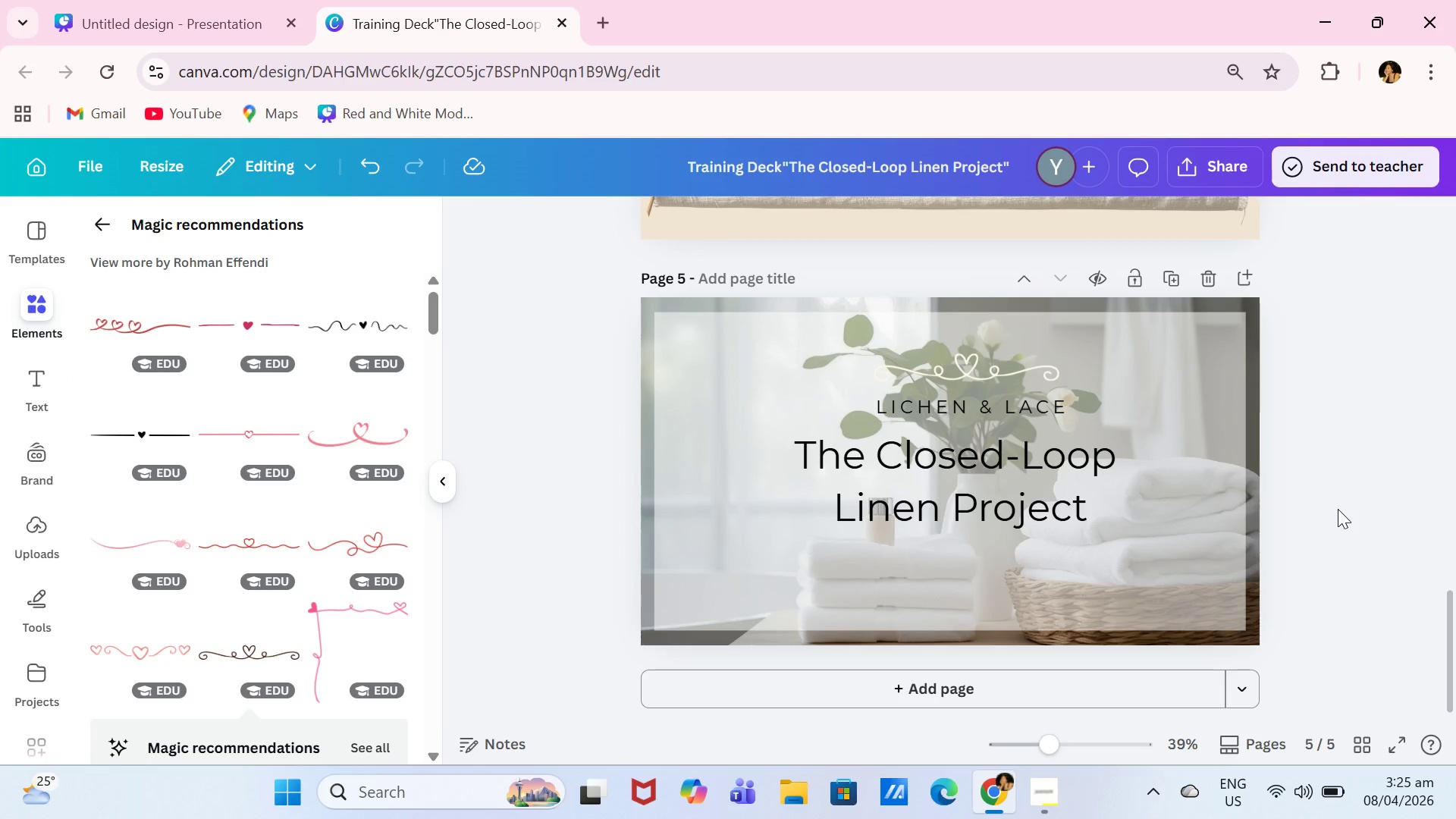 
scroll: coordinate [1401, 524], scroll_direction: up, amount: 4.0
 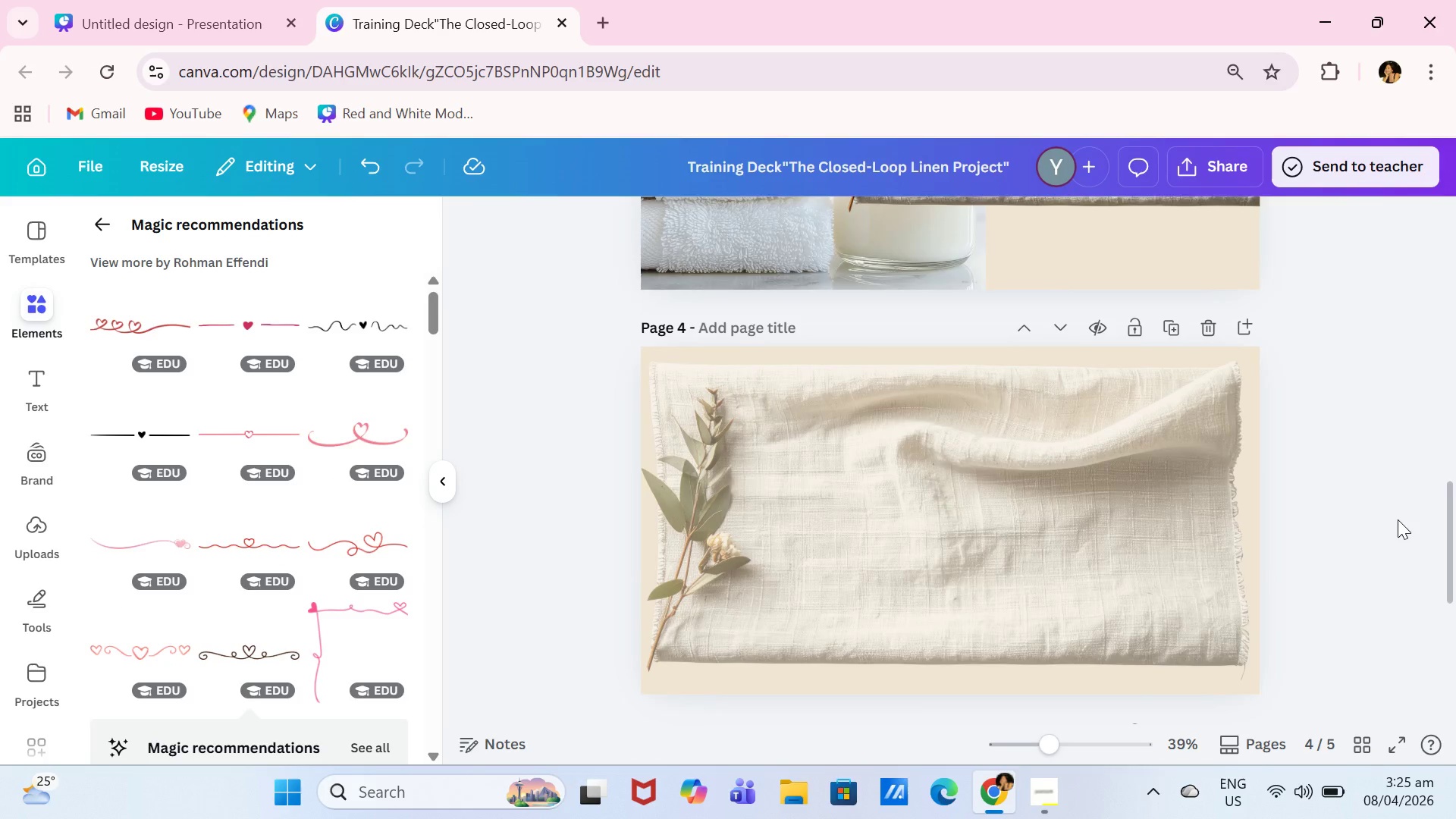 
left_click([911, 455])
 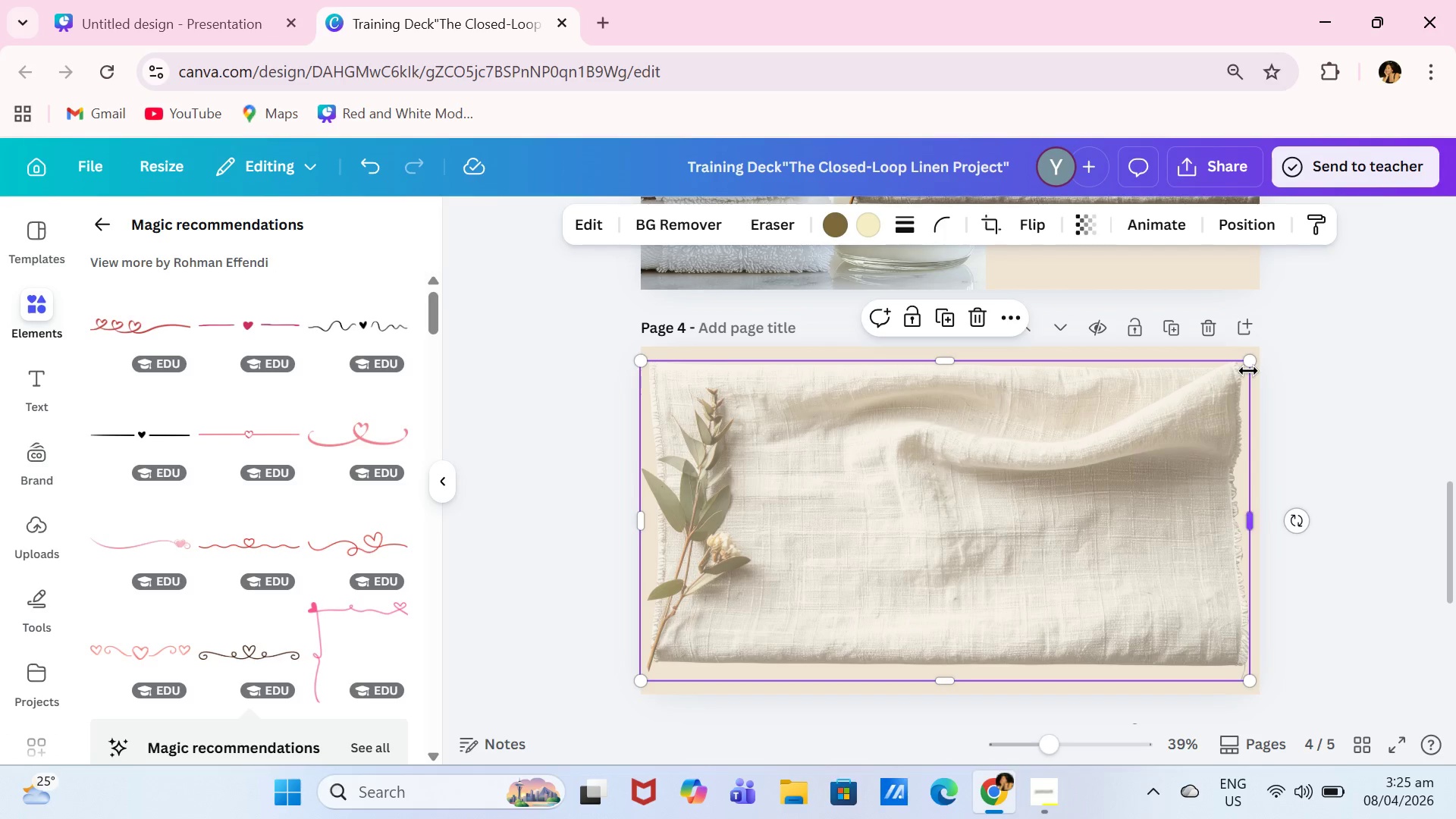 
scroll: coordinate [1400, 515], scroll_direction: none, amount: 0.0
 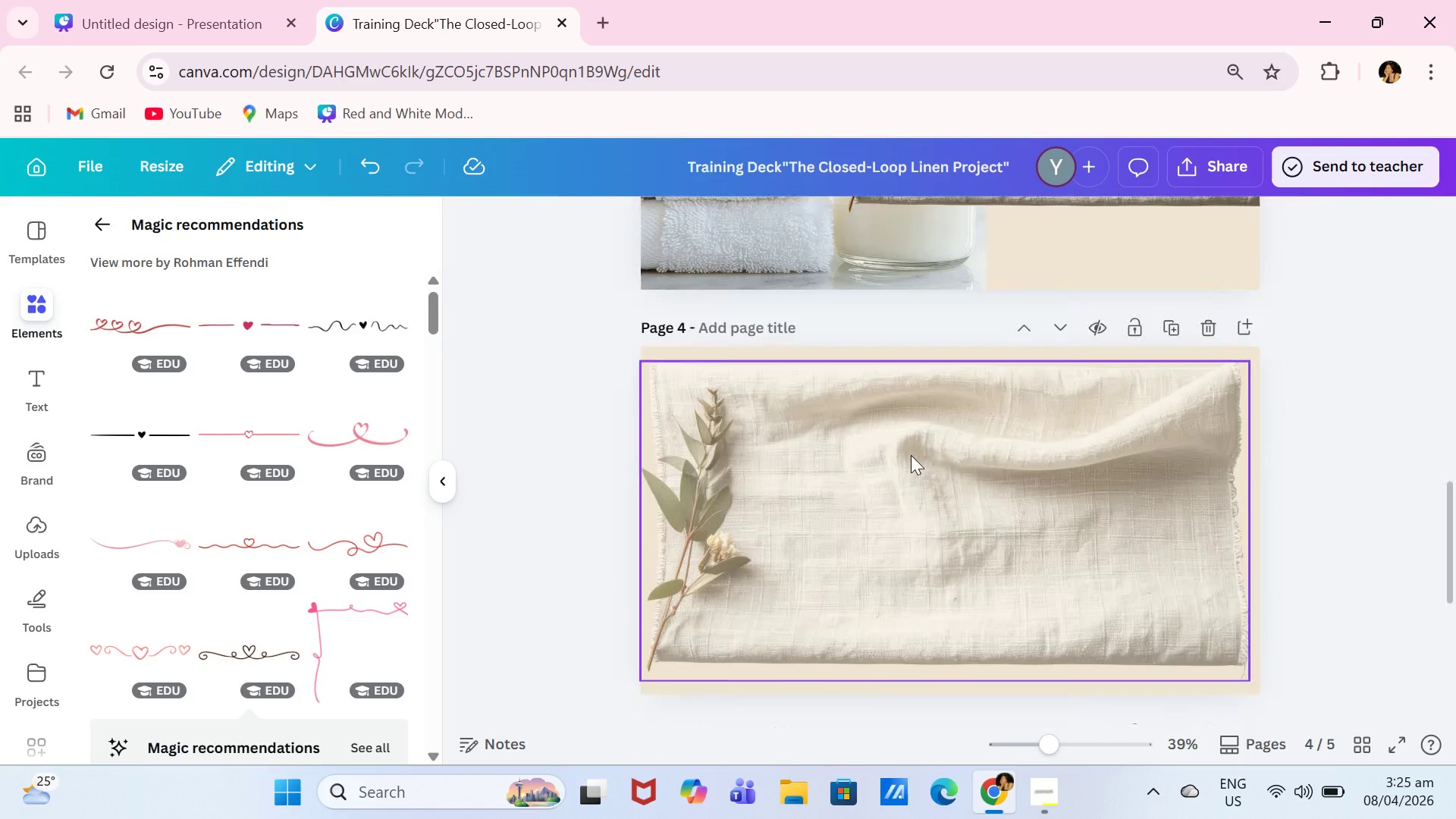 
left_click_drag(start_coordinate=[1257, 366], to_coordinate=[1285, 343])
 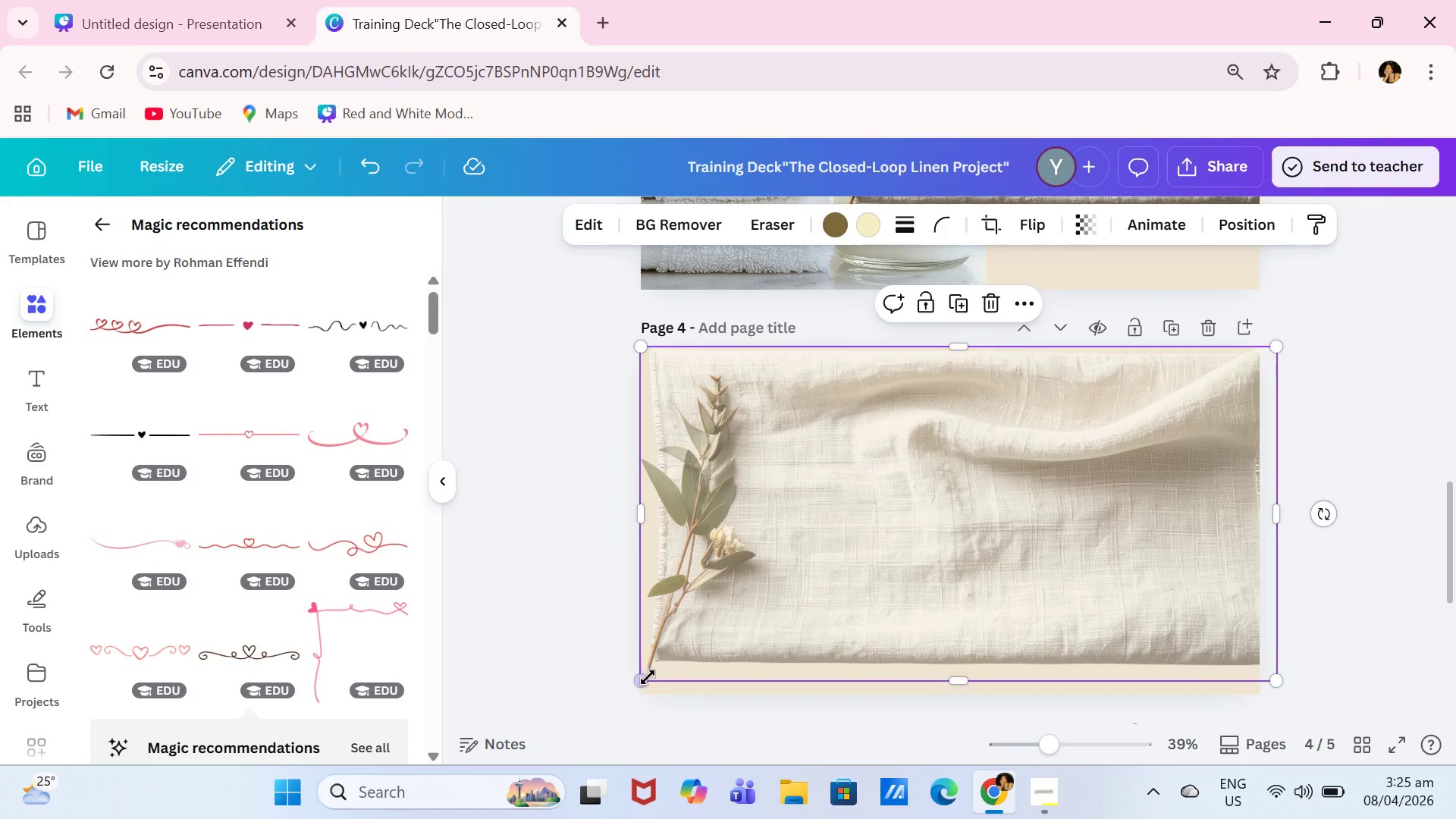 
left_click_drag(start_coordinate=[648, 676], to_coordinate=[606, 724])
 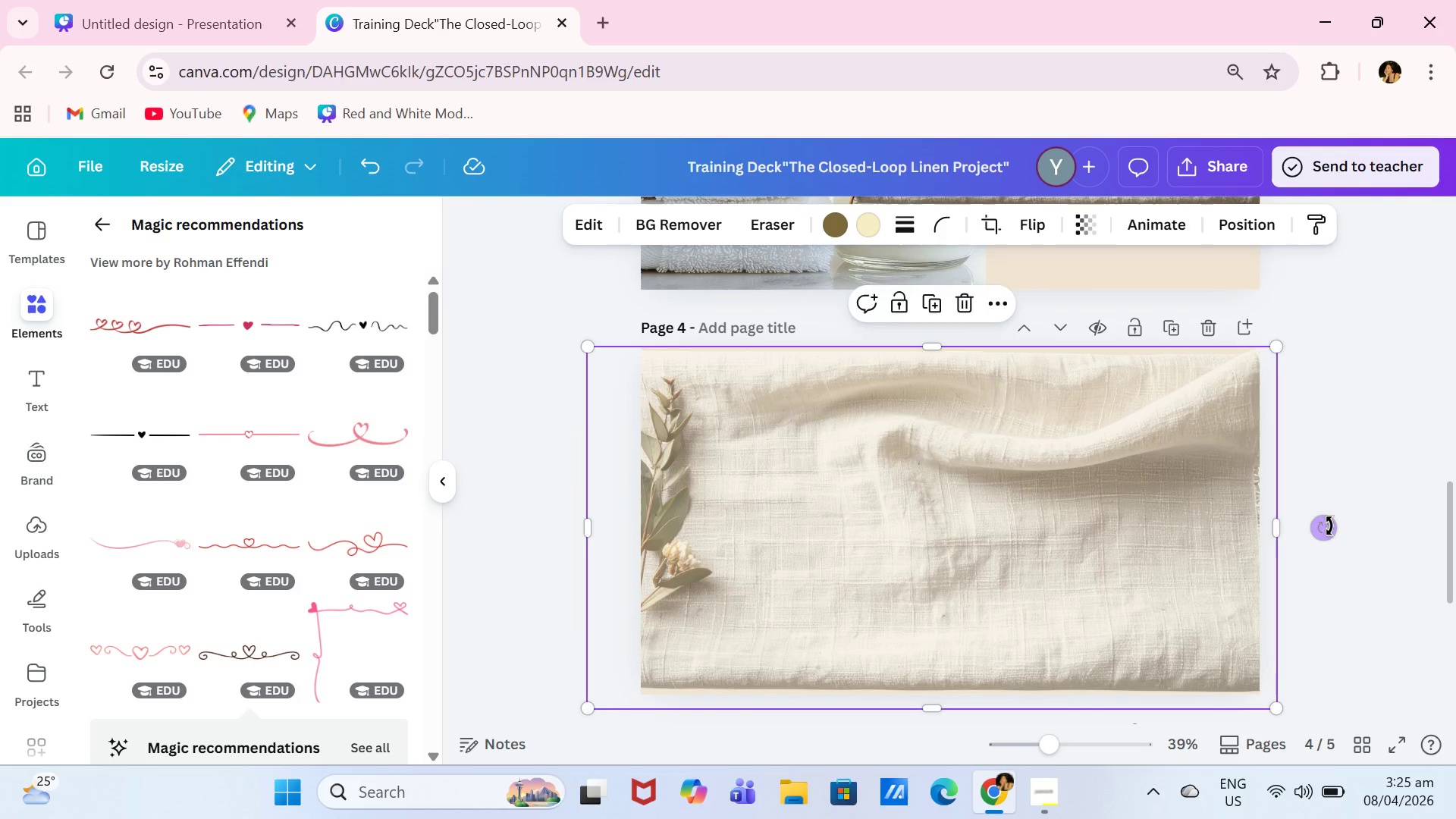 
left_click([1329, 526])
 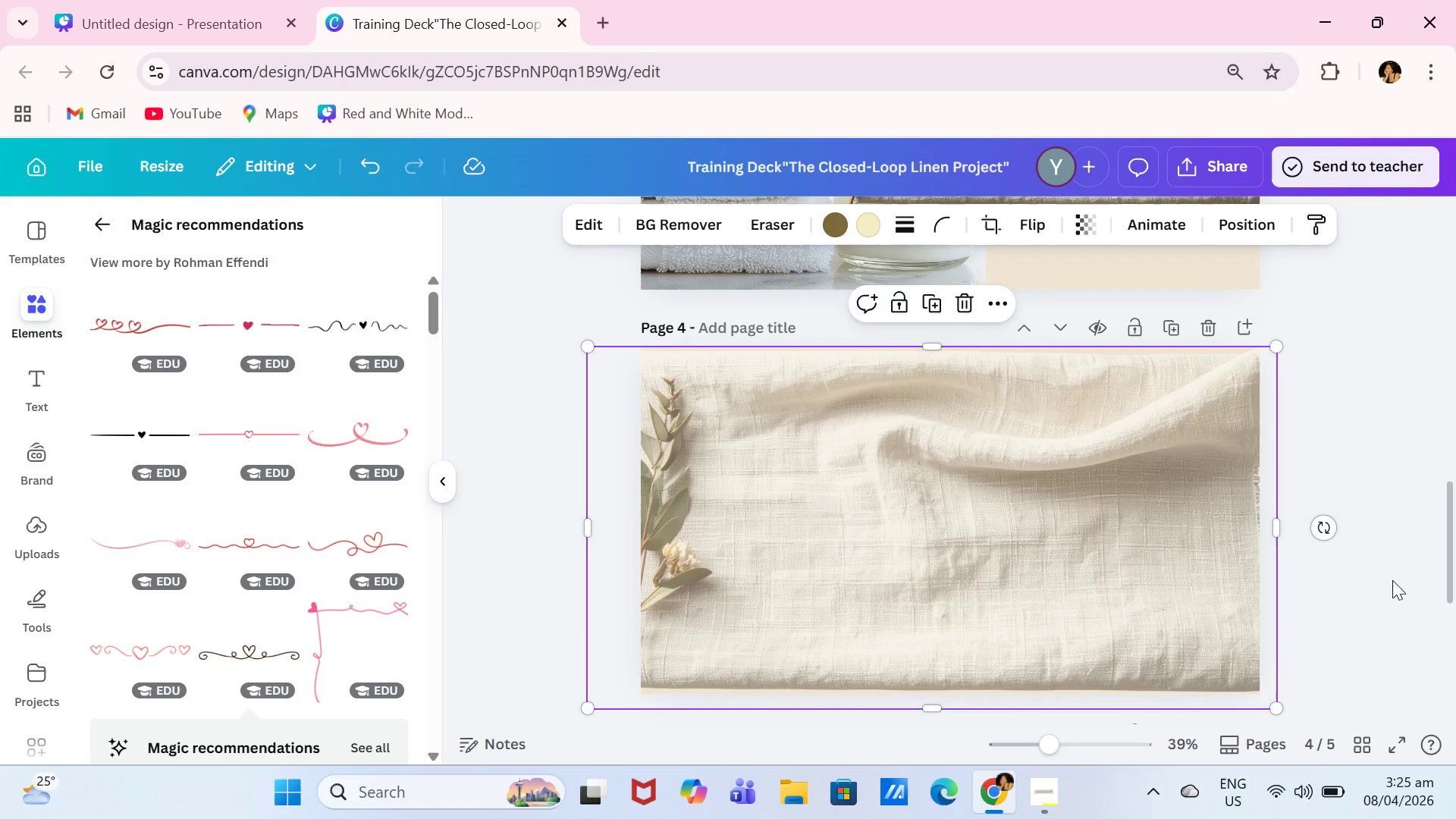 
left_click([1396, 591])
 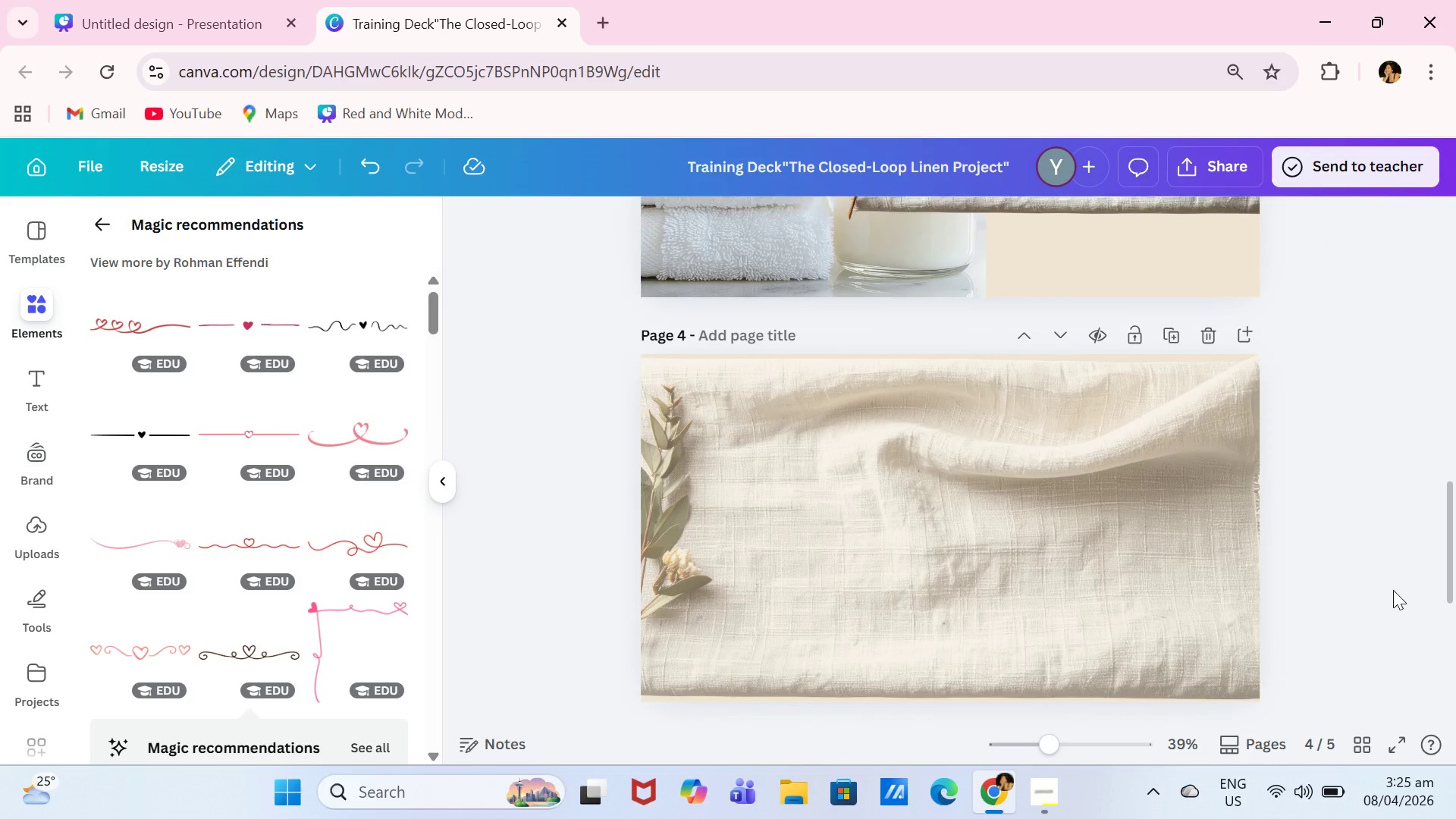 
scroll: coordinate [1392, 589], scroll_direction: up, amount: 3.0
 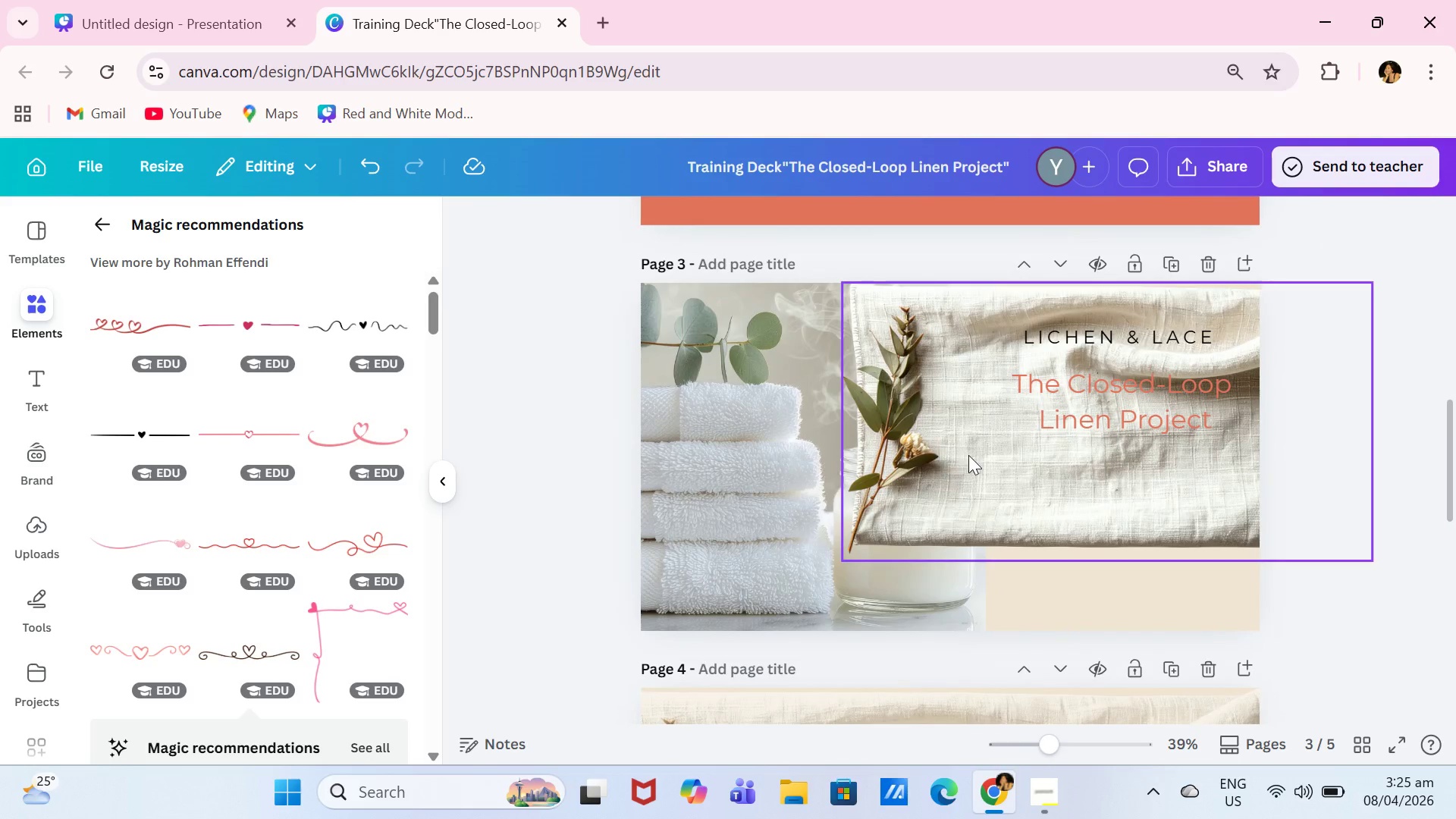 
left_click([1007, 467])
 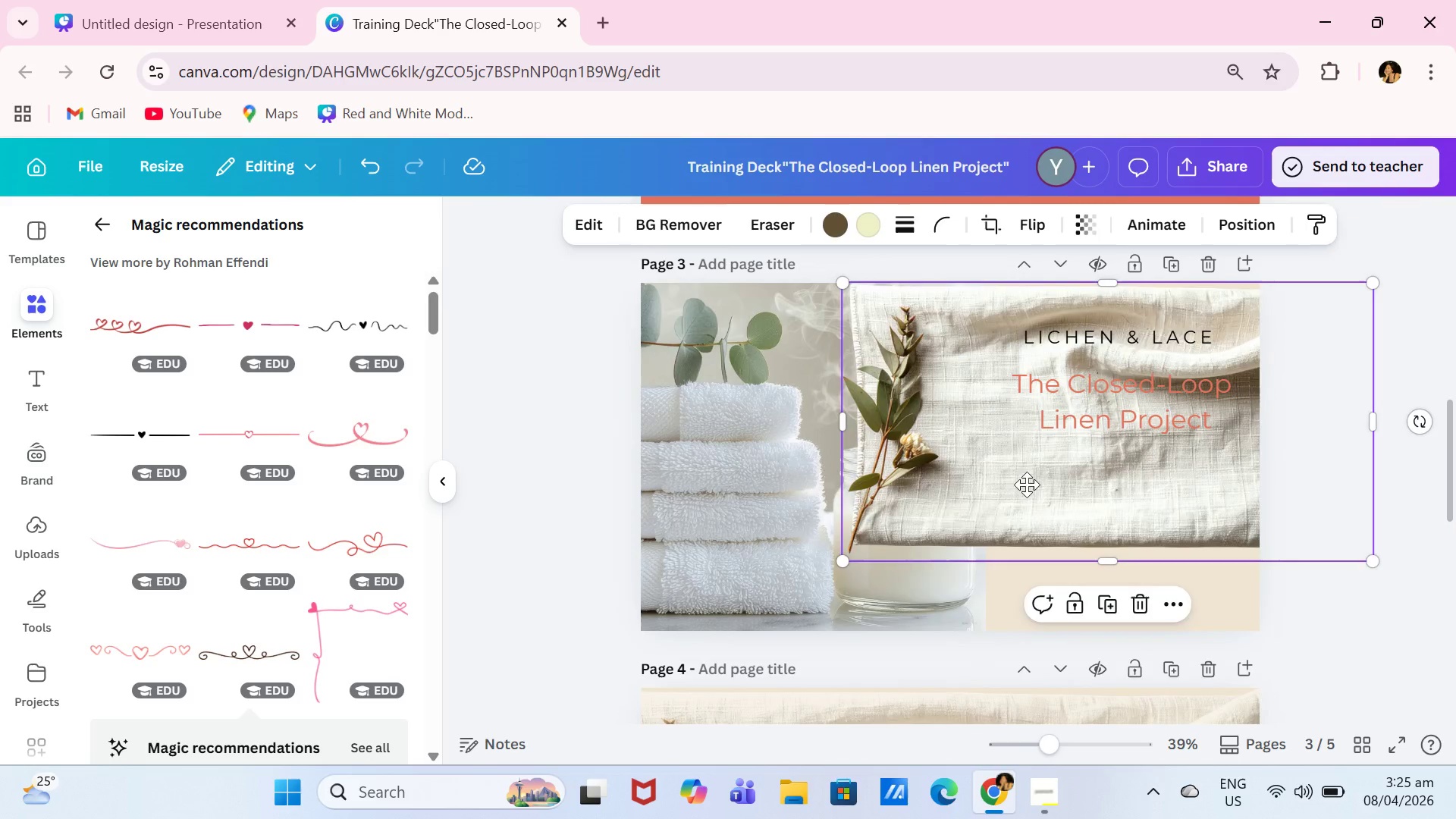 
left_click_drag(start_coordinate=[1007, 467], to_coordinate=[1131, 463])
 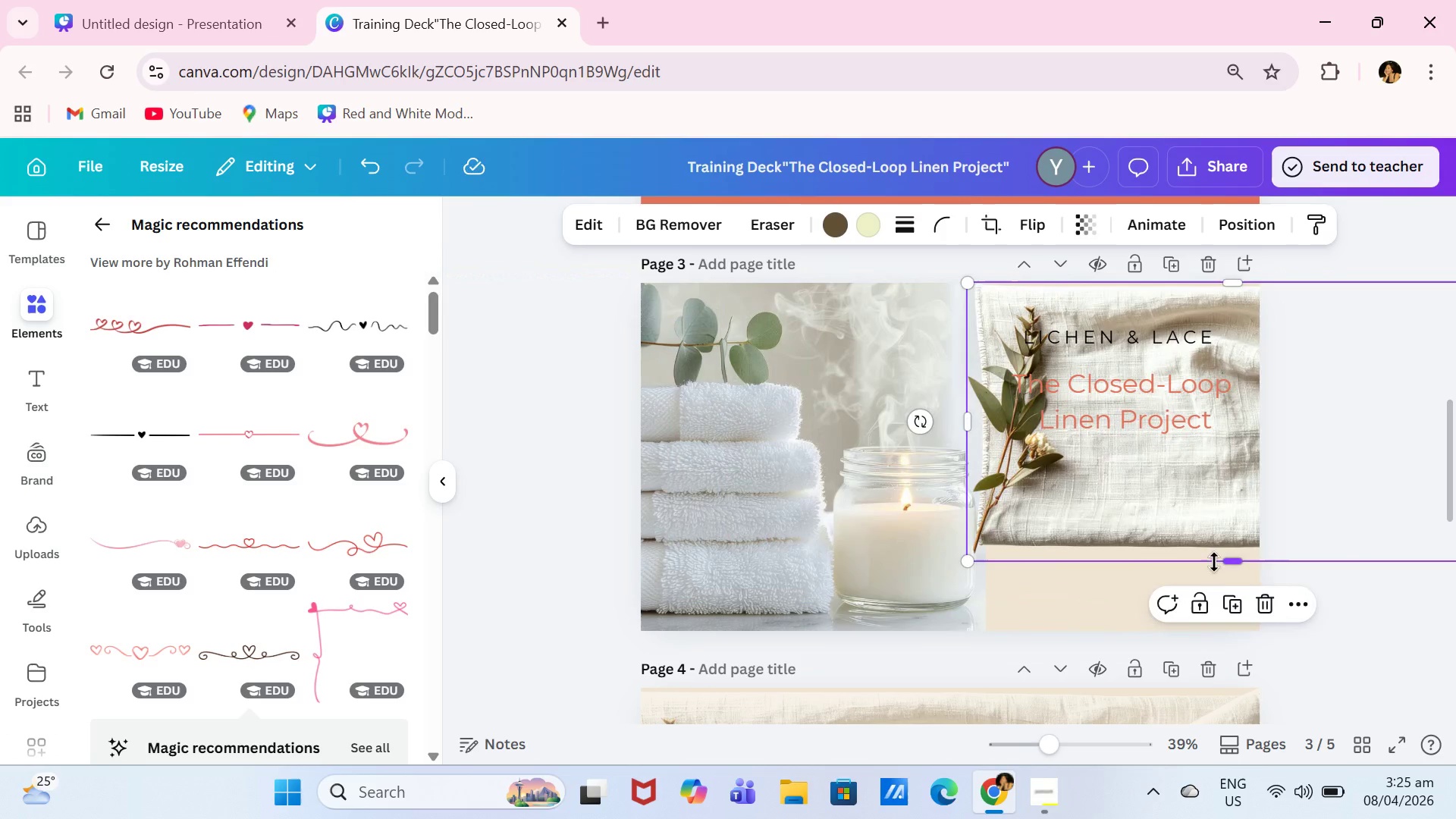 
left_click_drag(start_coordinate=[1215, 561], to_coordinate=[1219, 670])
 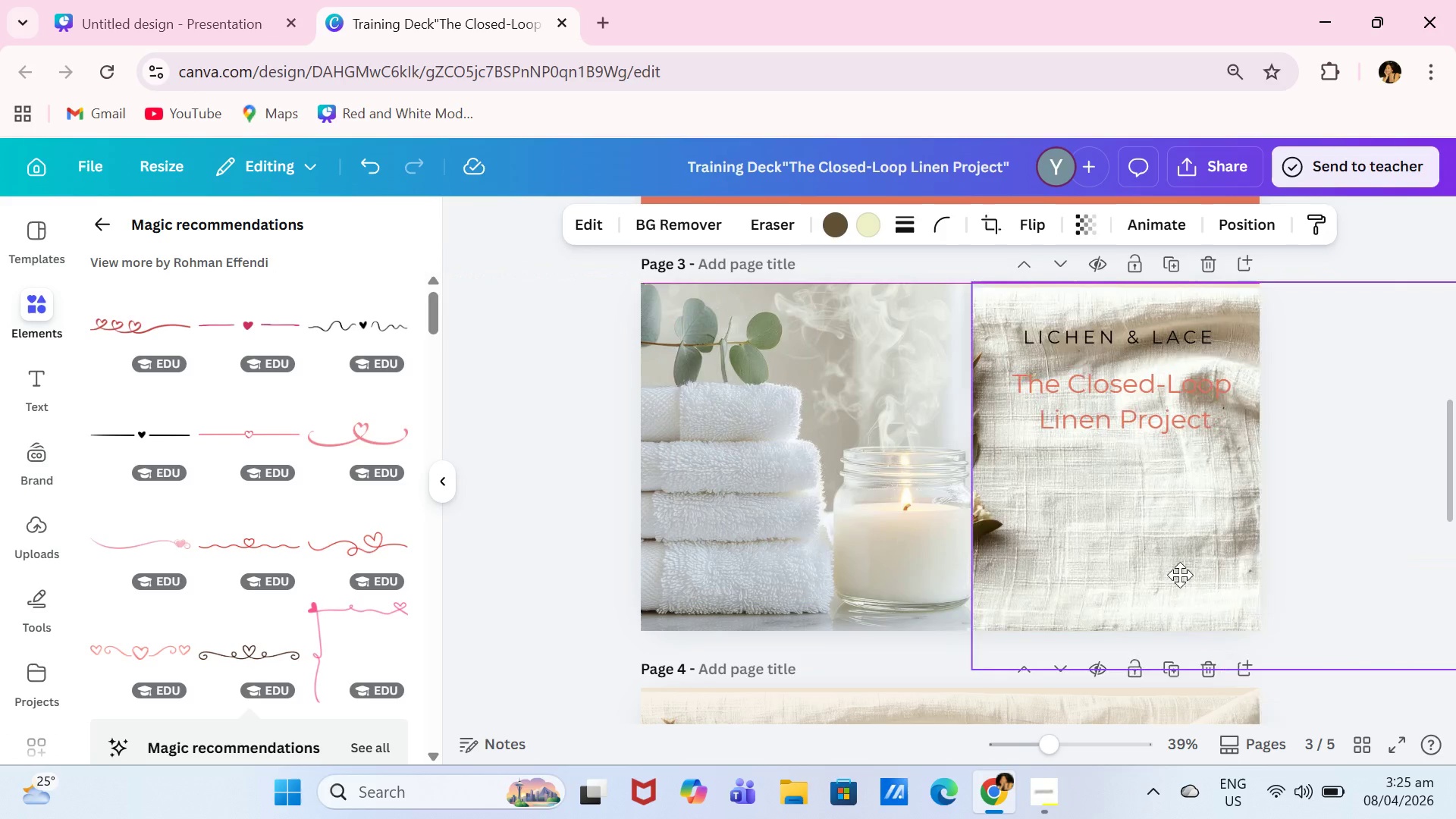 
left_click_drag(start_coordinate=[1147, 577], to_coordinate=[1189, 569])
 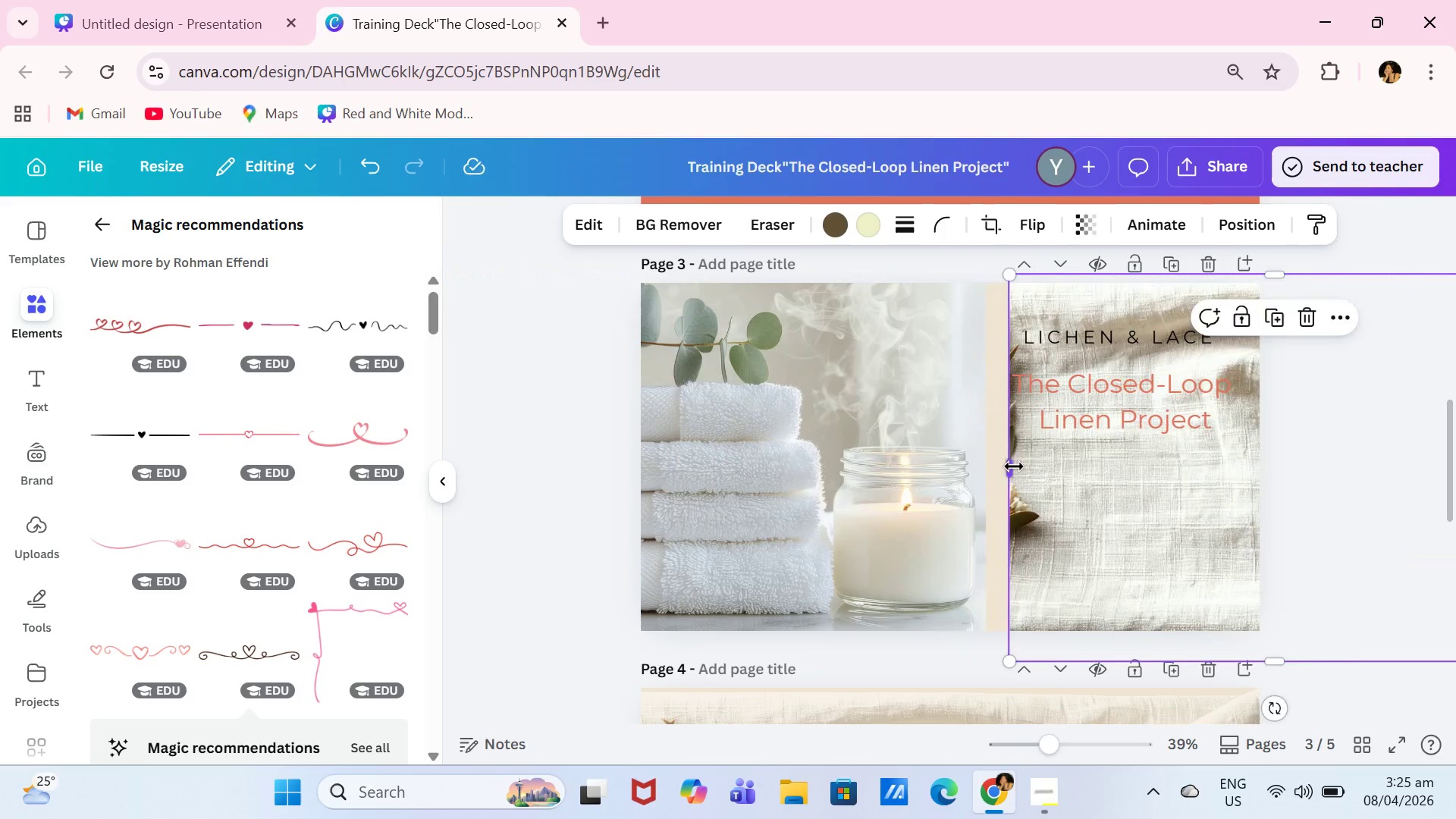 
left_click_drag(start_coordinate=[1014, 466], to_coordinate=[872, 466])
 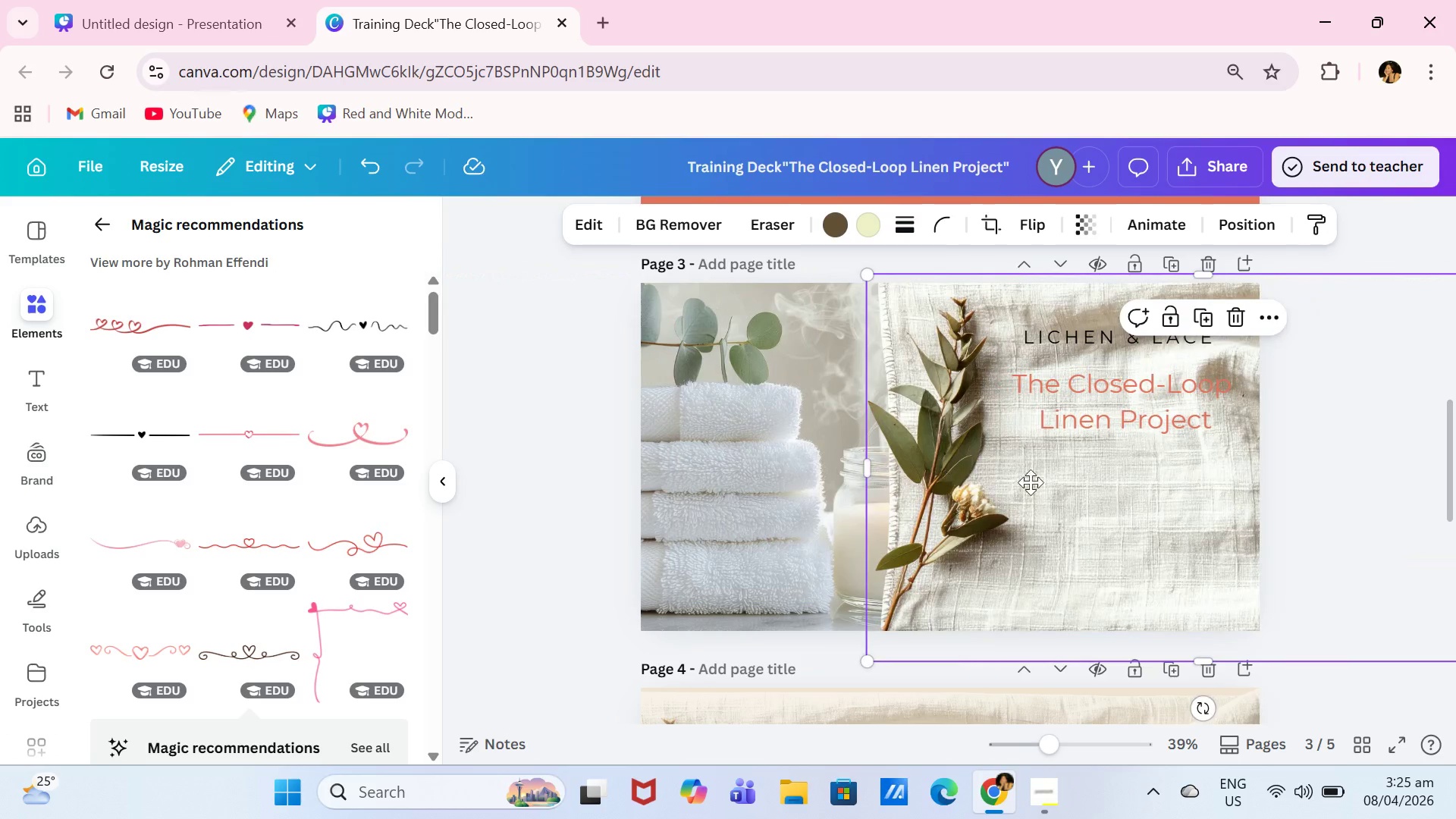 
left_click_drag(start_coordinate=[996, 479], to_coordinate=[1073, 469])
 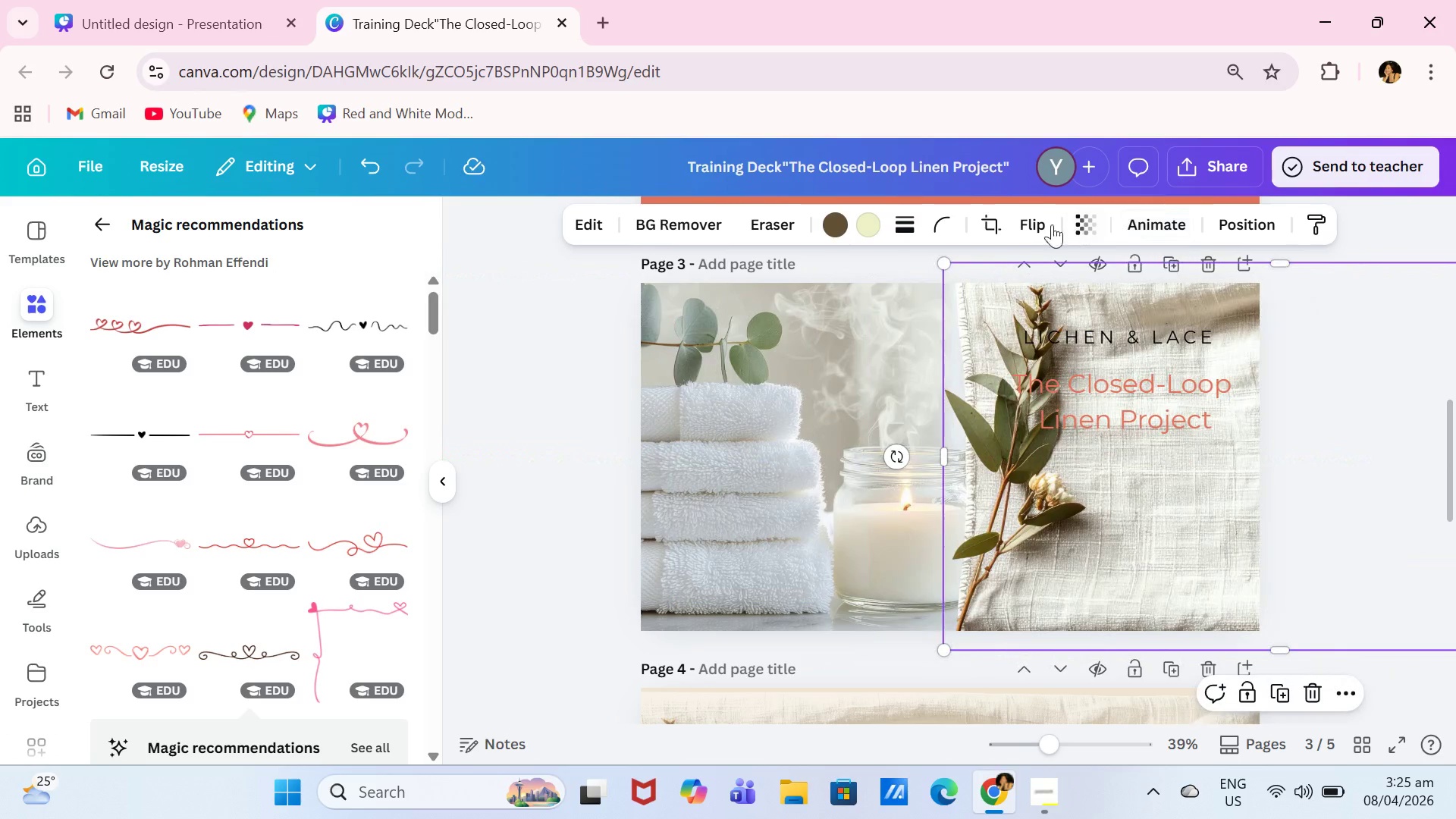 
left_click([1024, 224])
 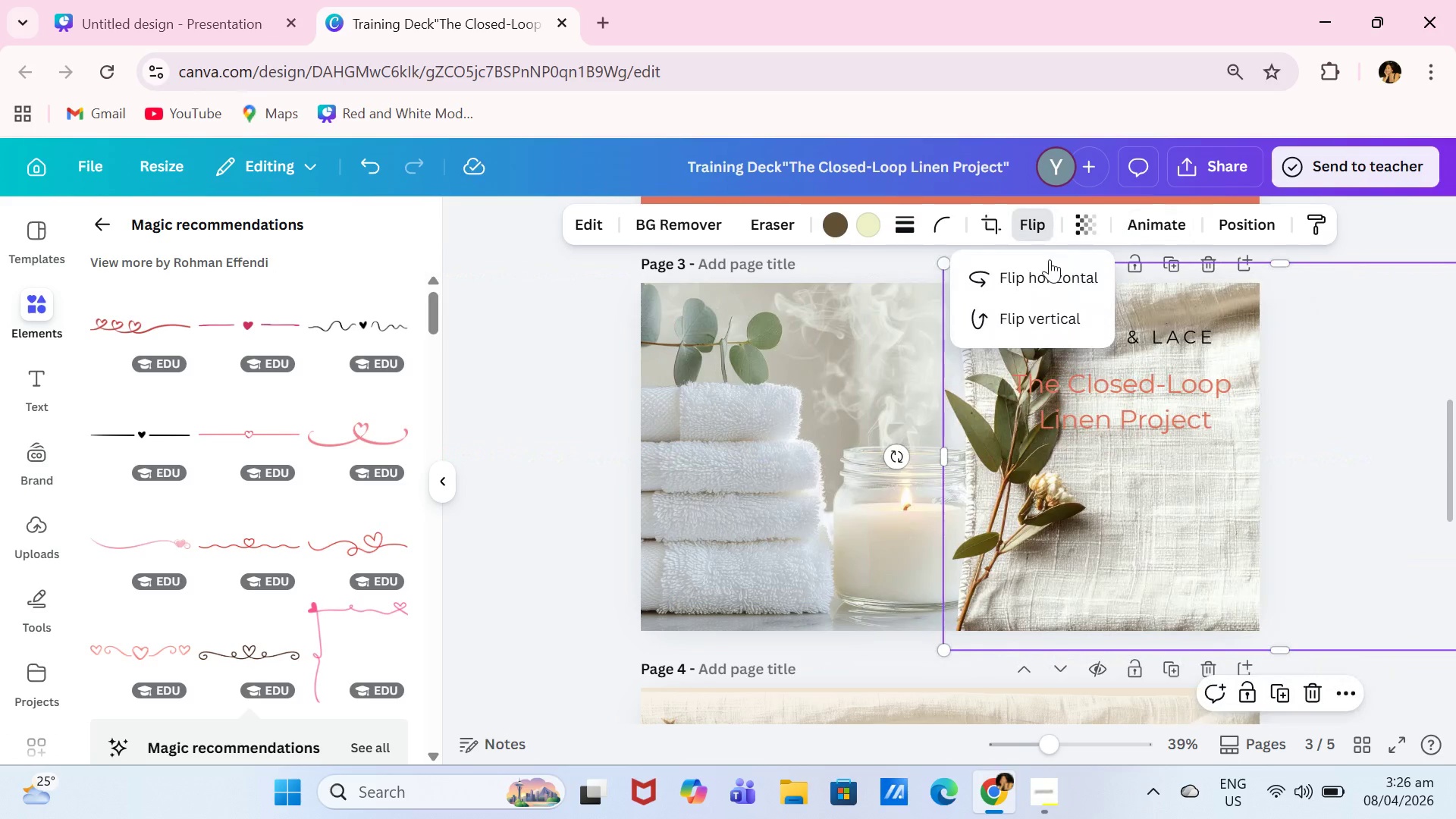 
left_click([1053, 275])
 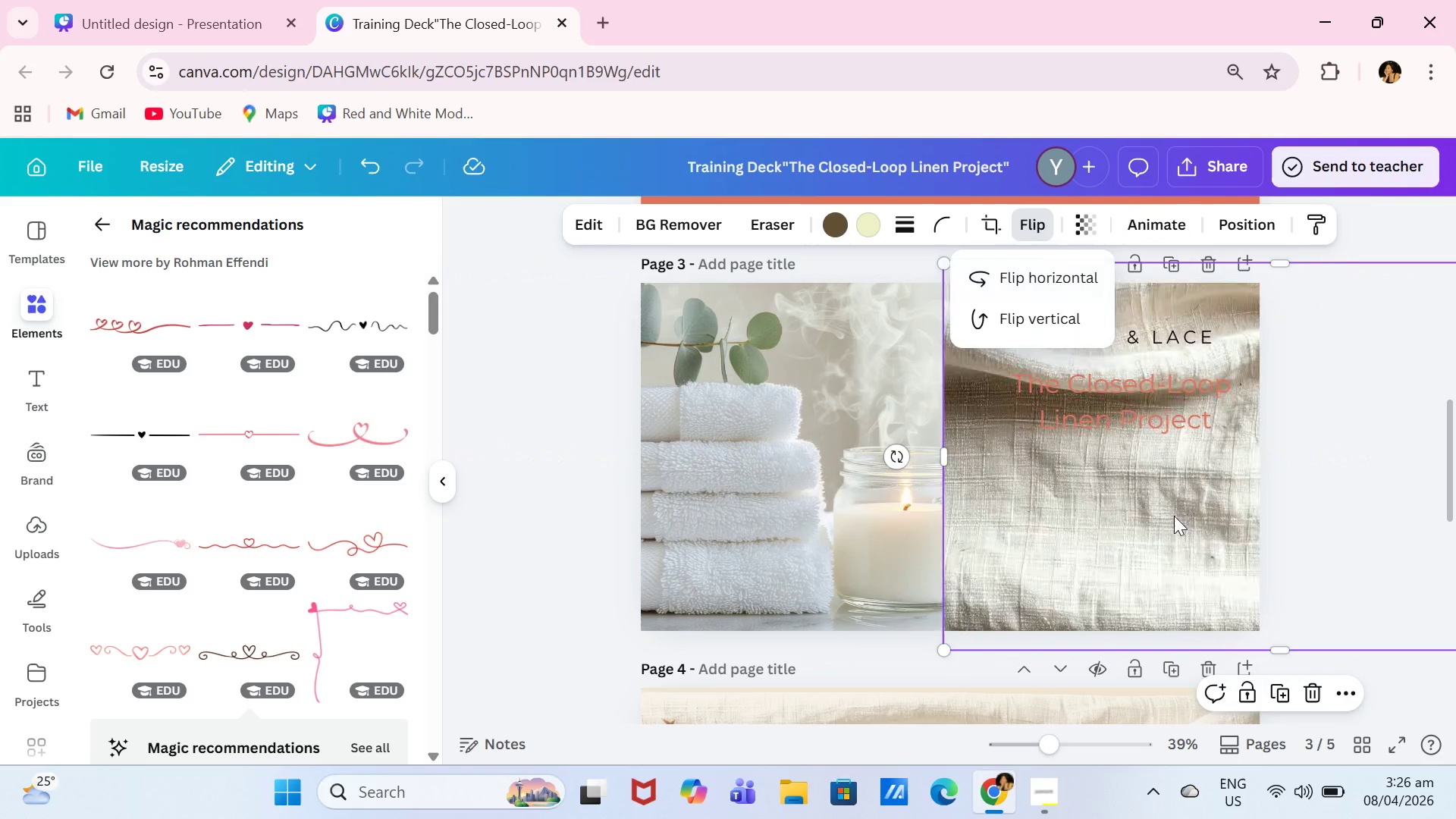 
left_click_drag(start_coordinate=[1173, 516], to_coordinate=[928, 492])
 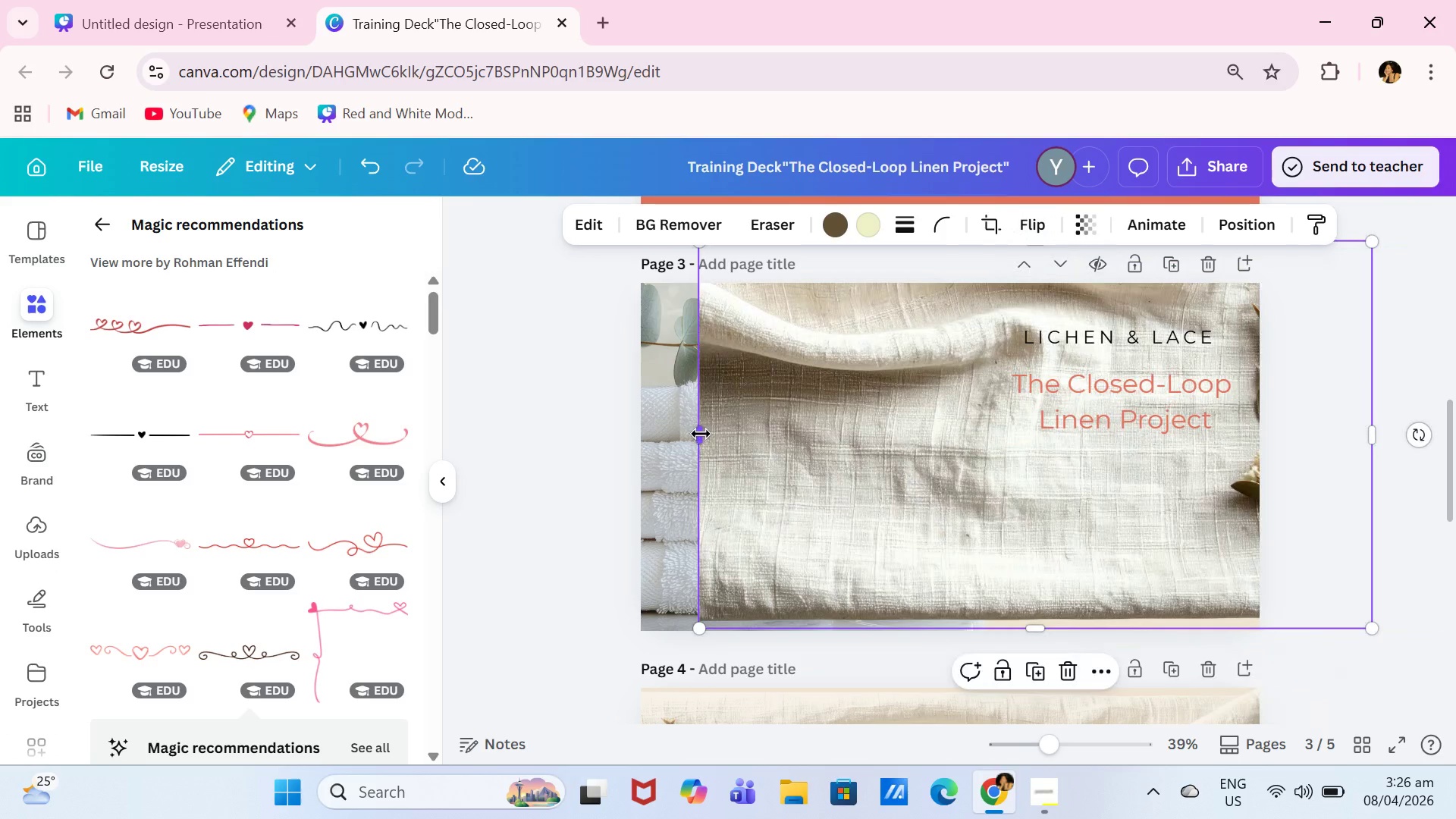 
left_click_drag(start_coordinate=[701, 433], to_coordinate=[930, 433])
 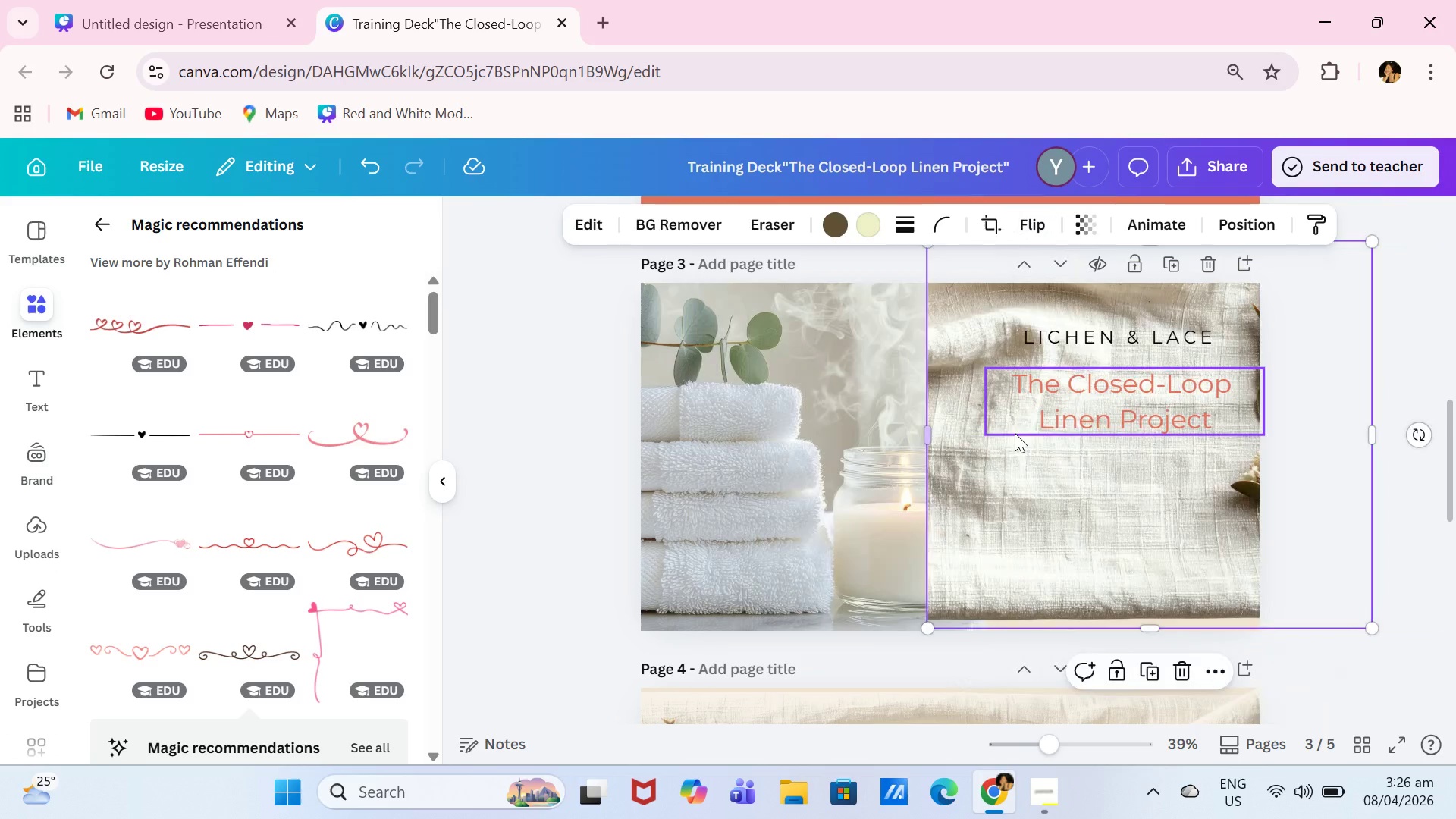 
left_click_drag(start_coordinate=[991, 433], to_coordinate=[996, 433])
 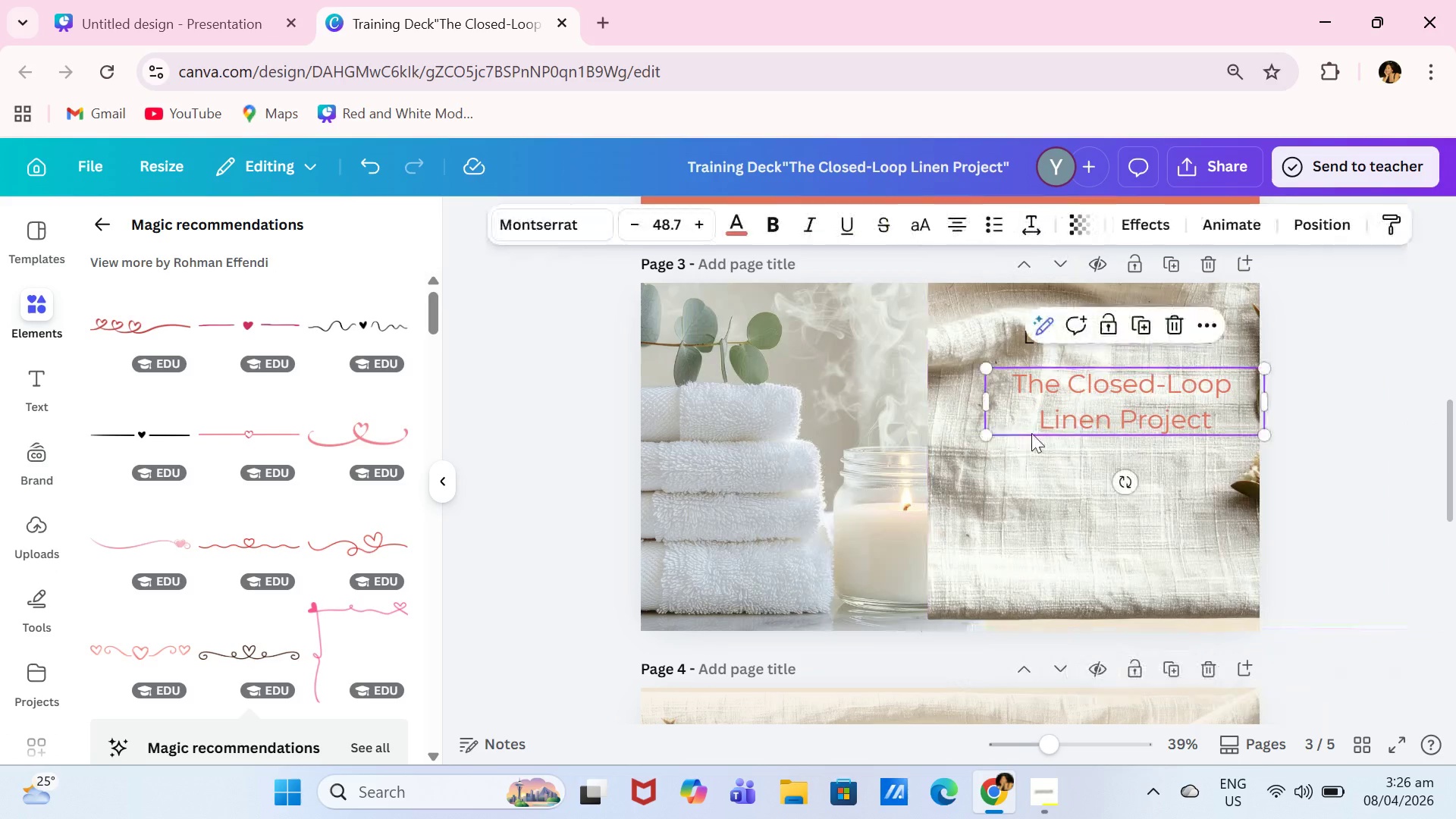 
left_click_drag(start_coordinate=[1018, 433], to_coordinate=[830, 393])
 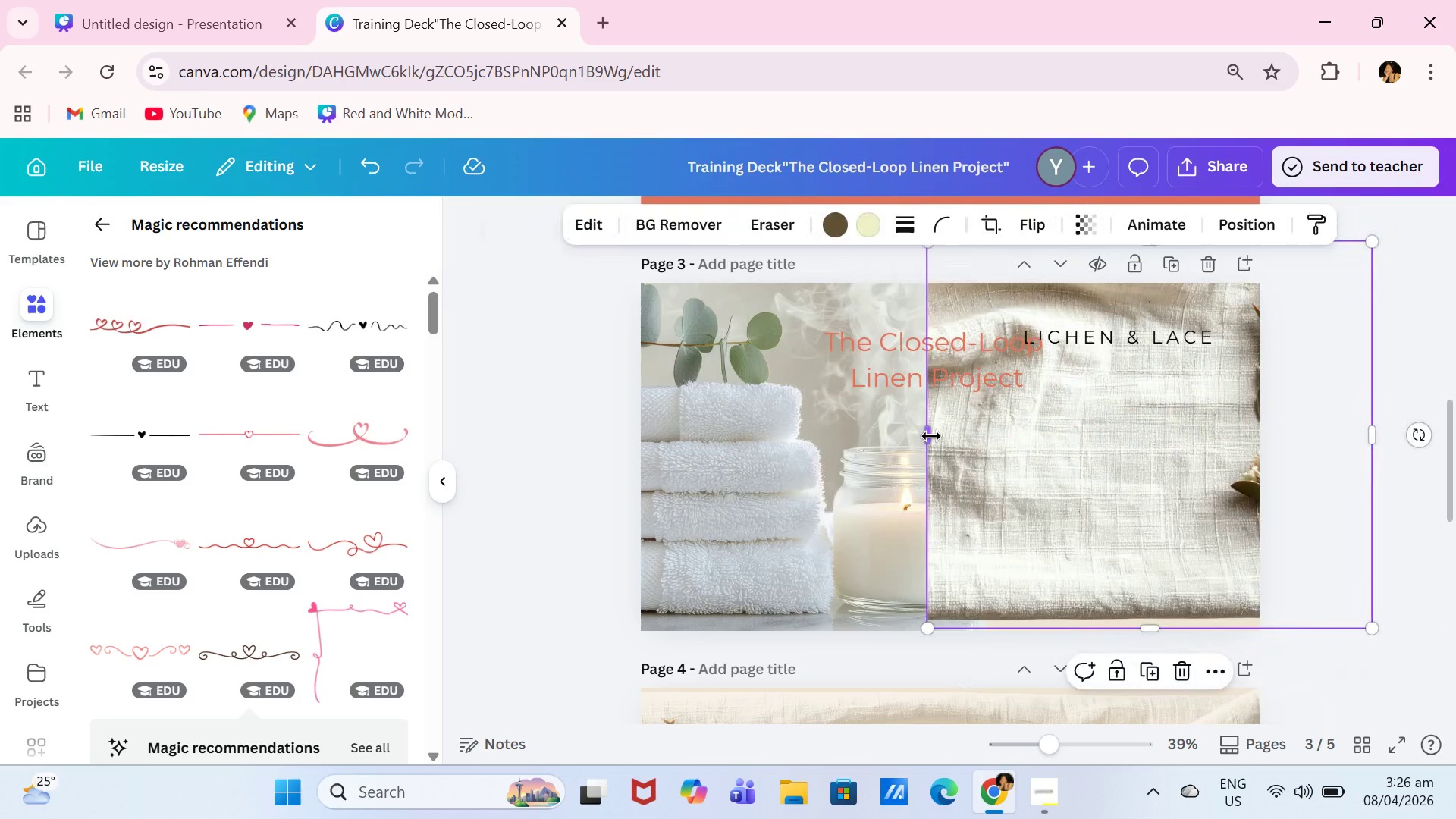 
left_click_drag(start_coordinate=[930, 436], to_coordinate=[985, 438])
 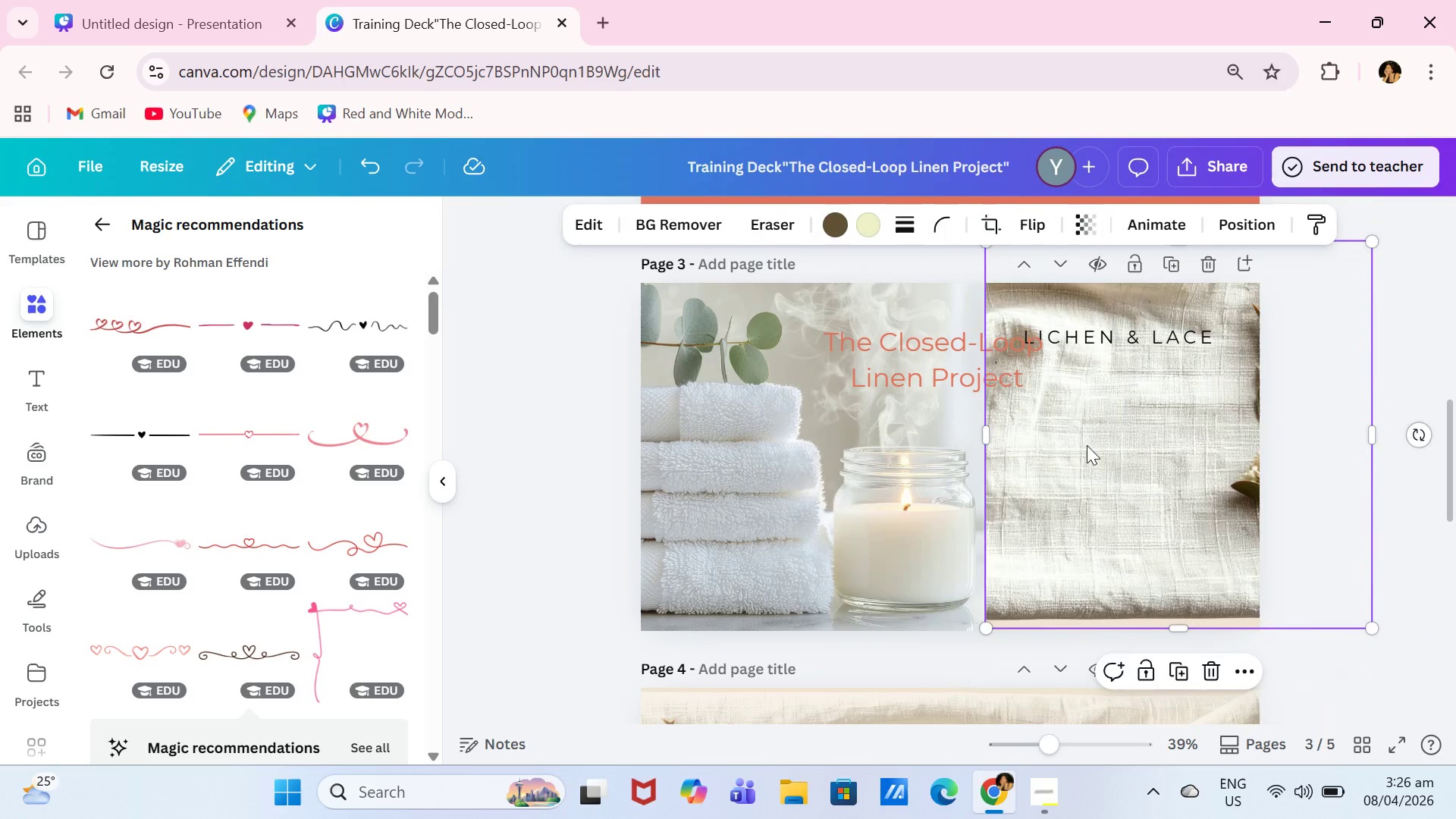 
left_click_drag(start_coordinate=[1086, 444], to_coordinate=[942, 448])
 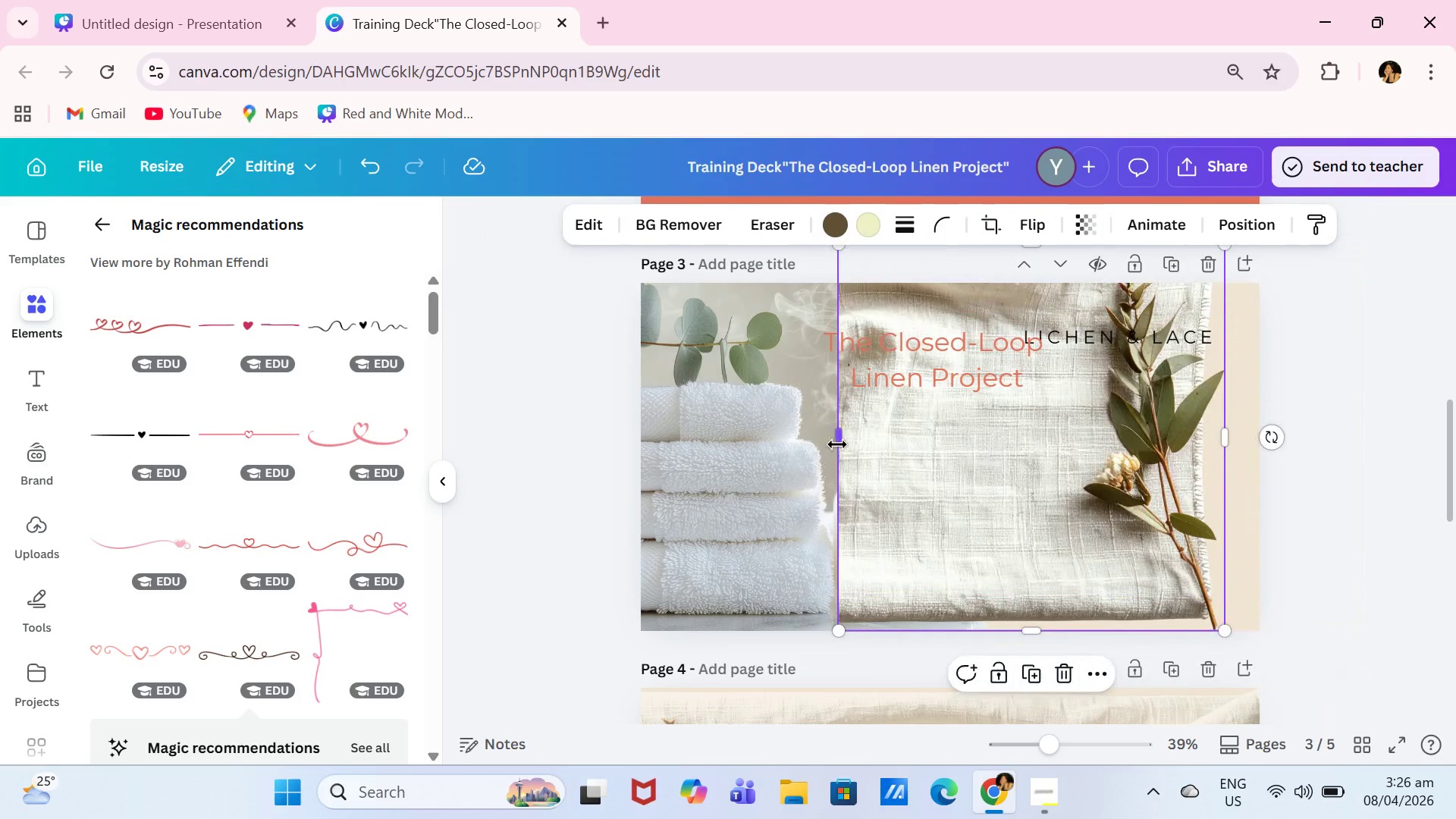 
left_click_drag(start_coordinate=[840, 444], to_coordinate=[983, 444])
 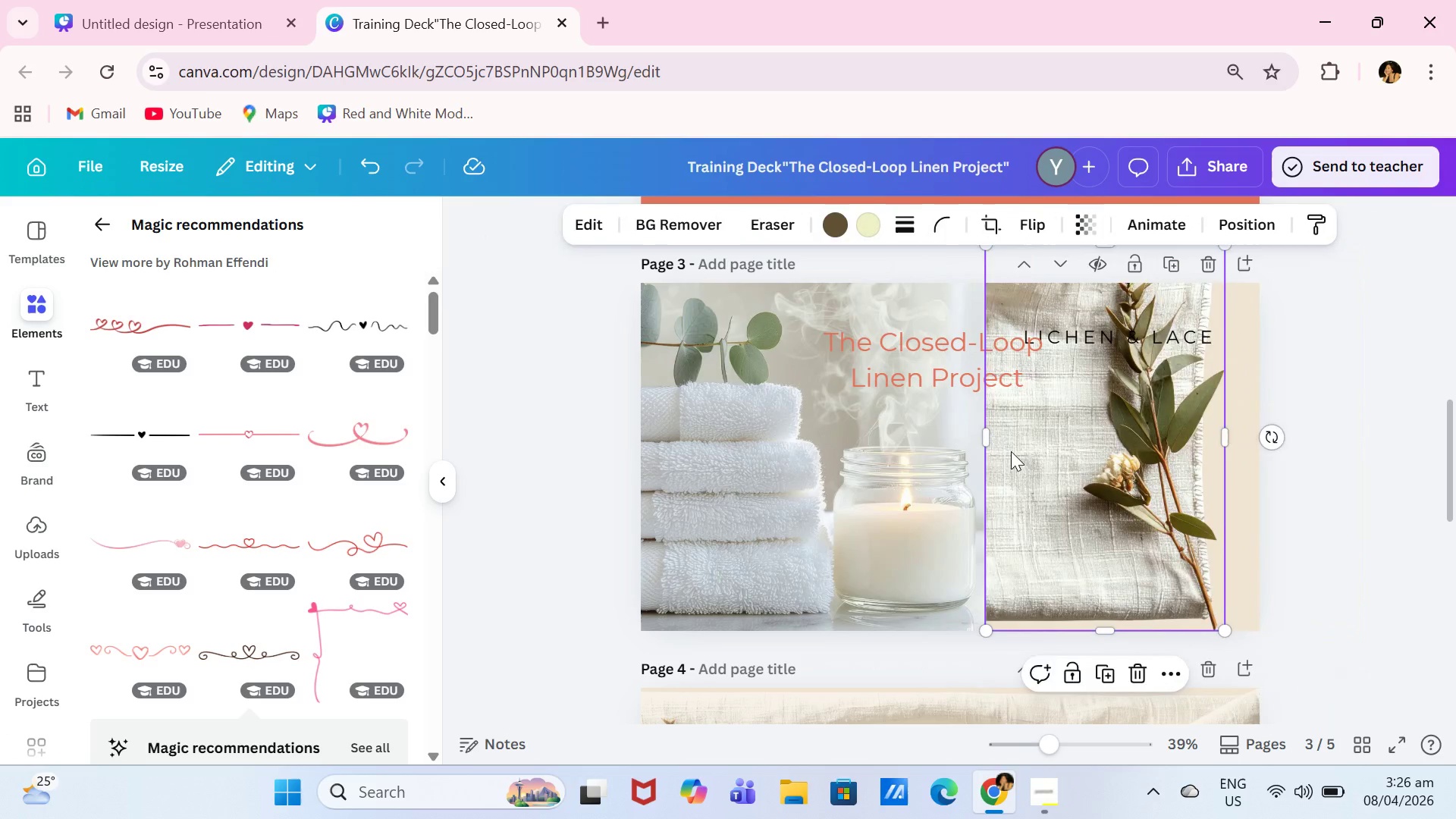 
left_click_drag(start_coordinate=[1005, 447], to_coordinate=[1002, 458])
 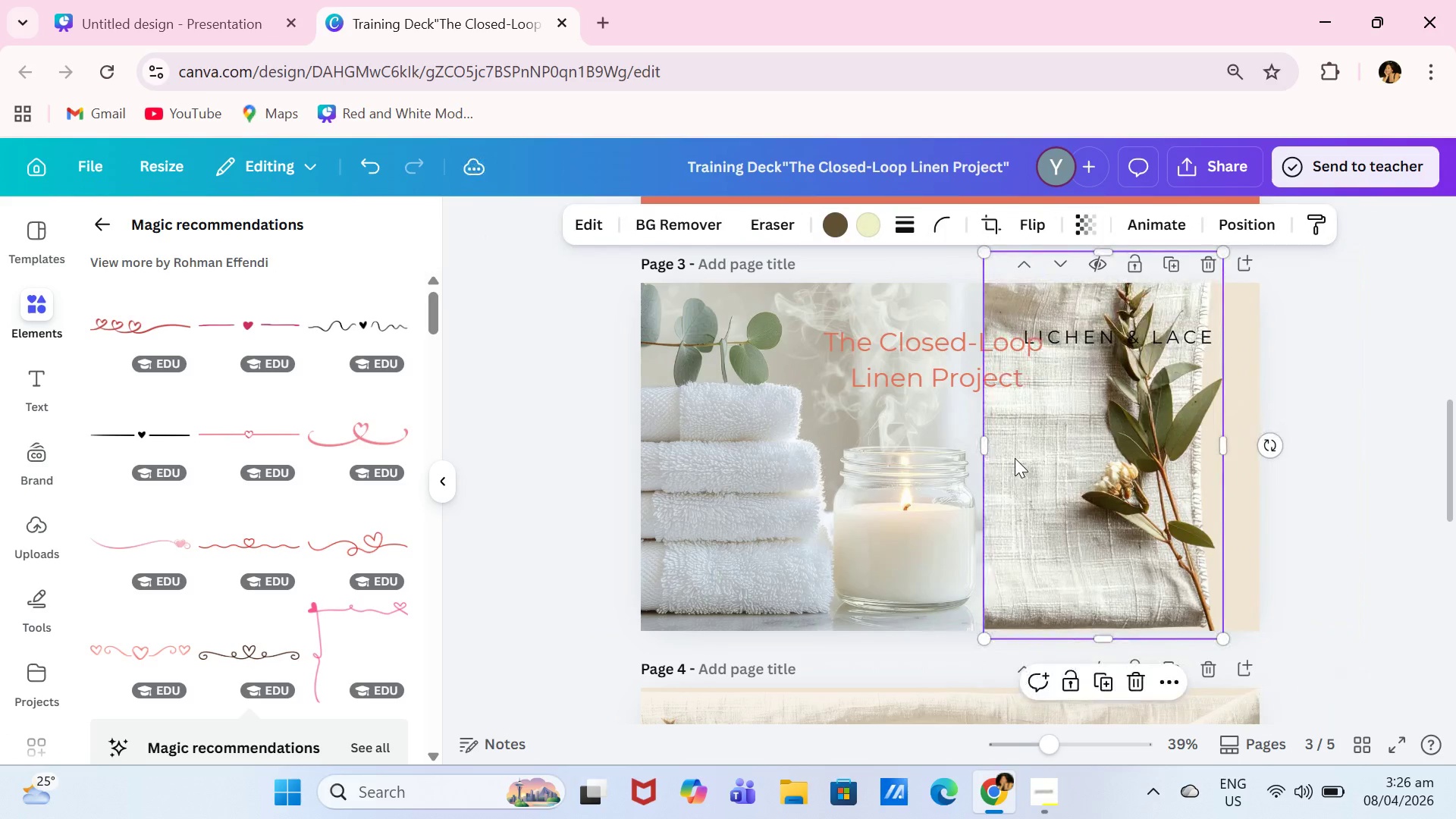 
left_click_drag(start_coordinate=[1008, 458], to_coordinate=[1046, 458])
 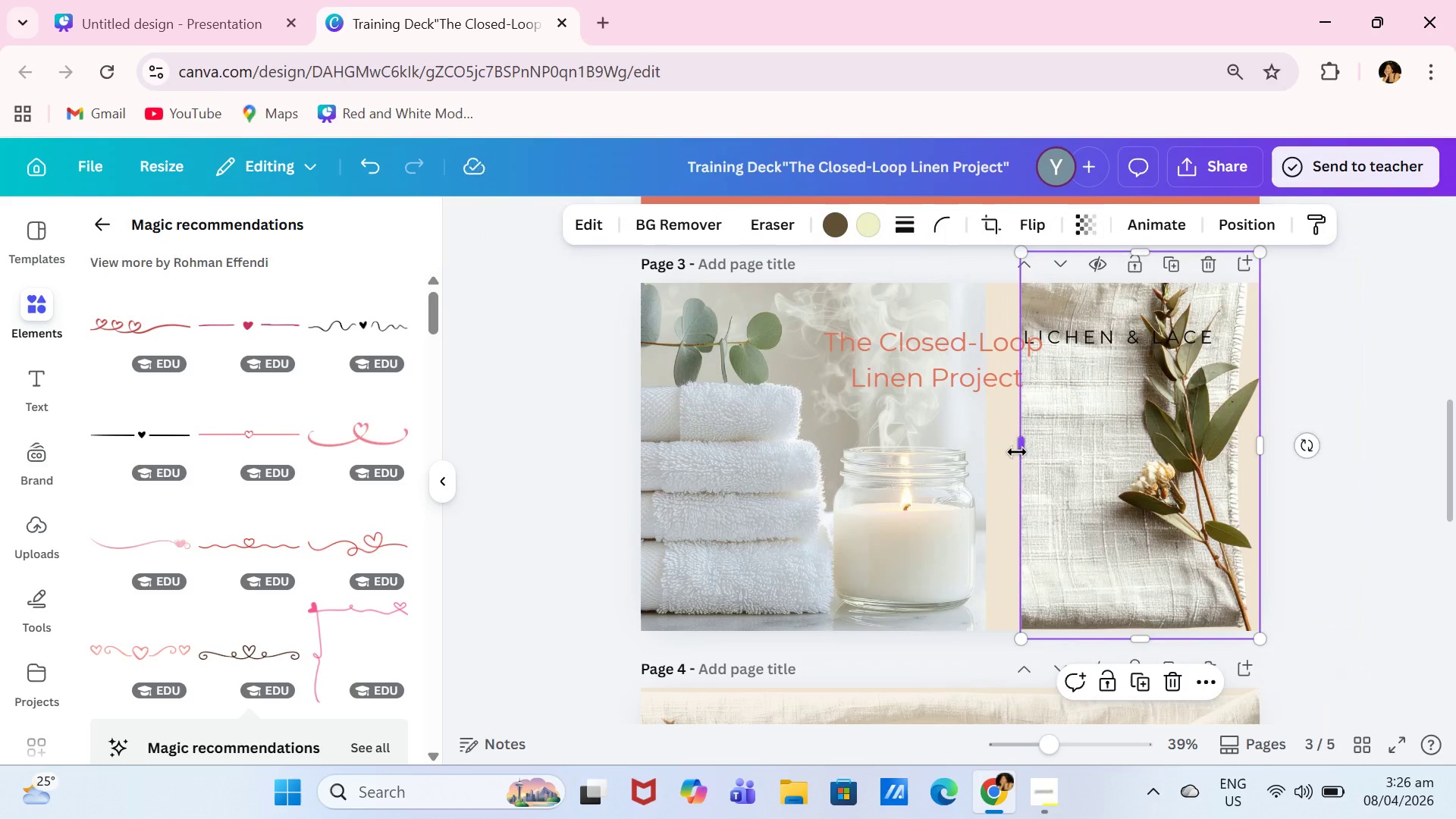 
left_click_drag(start_coordinate=[1017, 452], to_coordinate=[981, 453])
 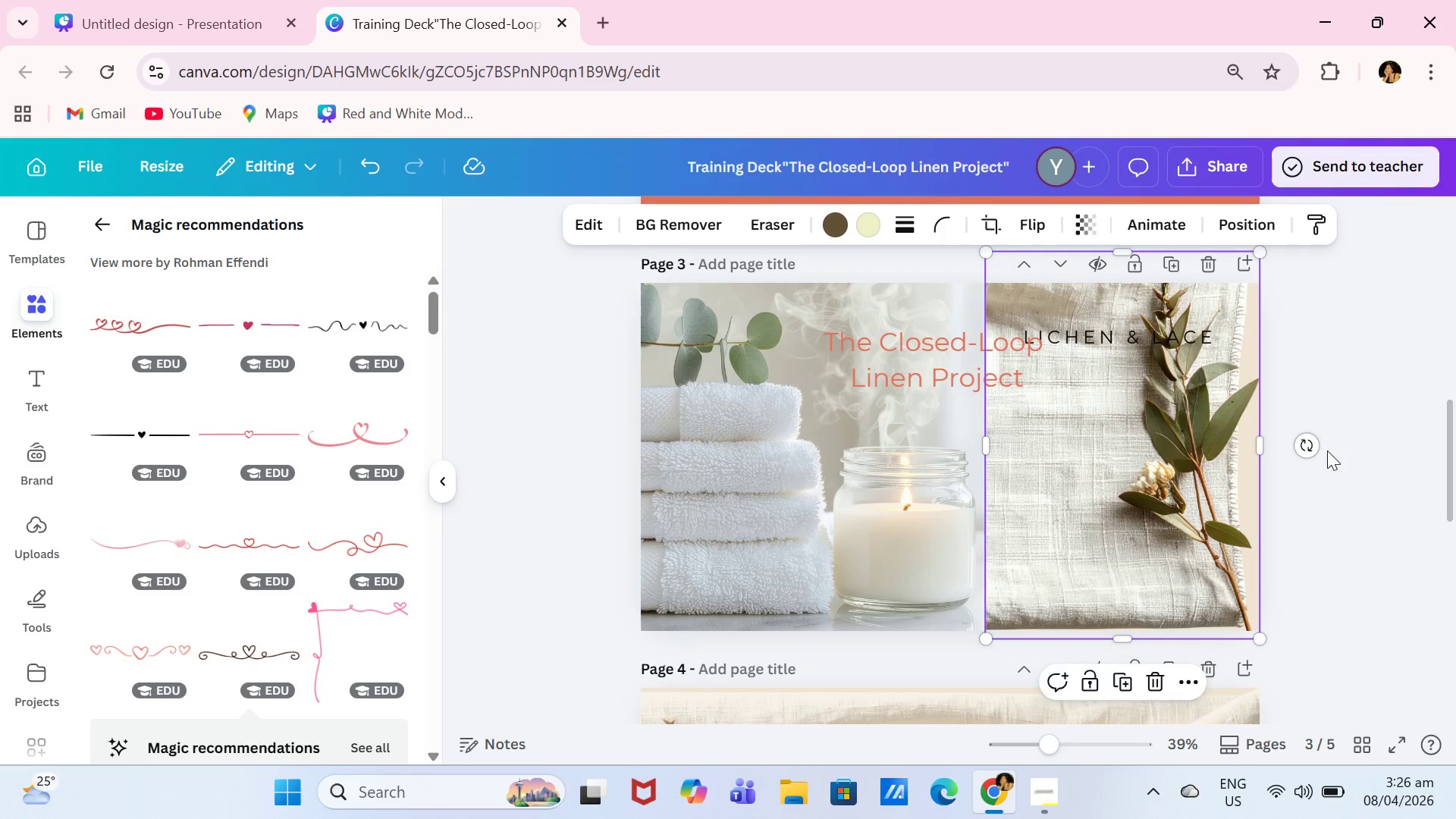 
left_click([1327, 450])
 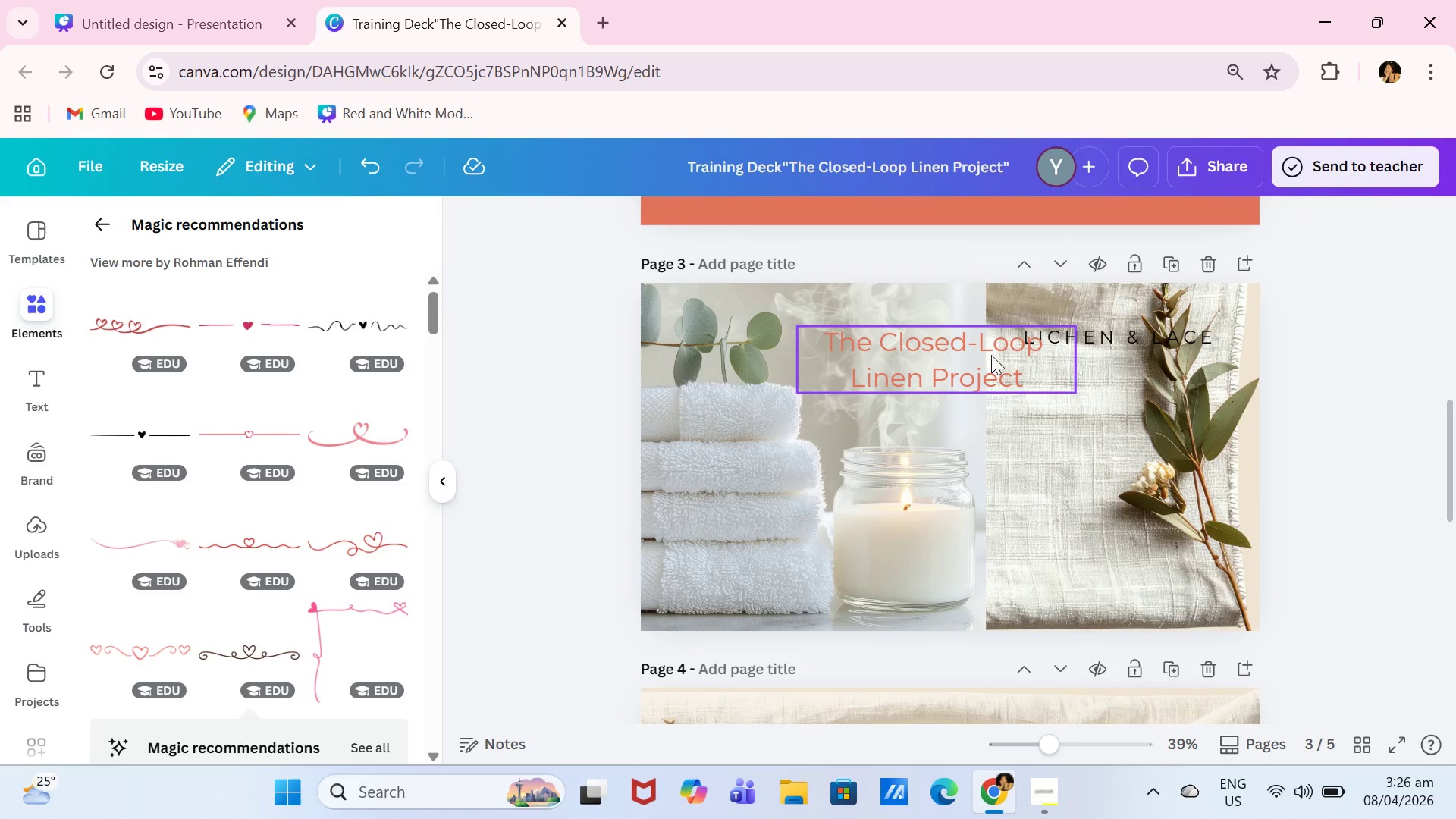 
left_click([991, 355])
 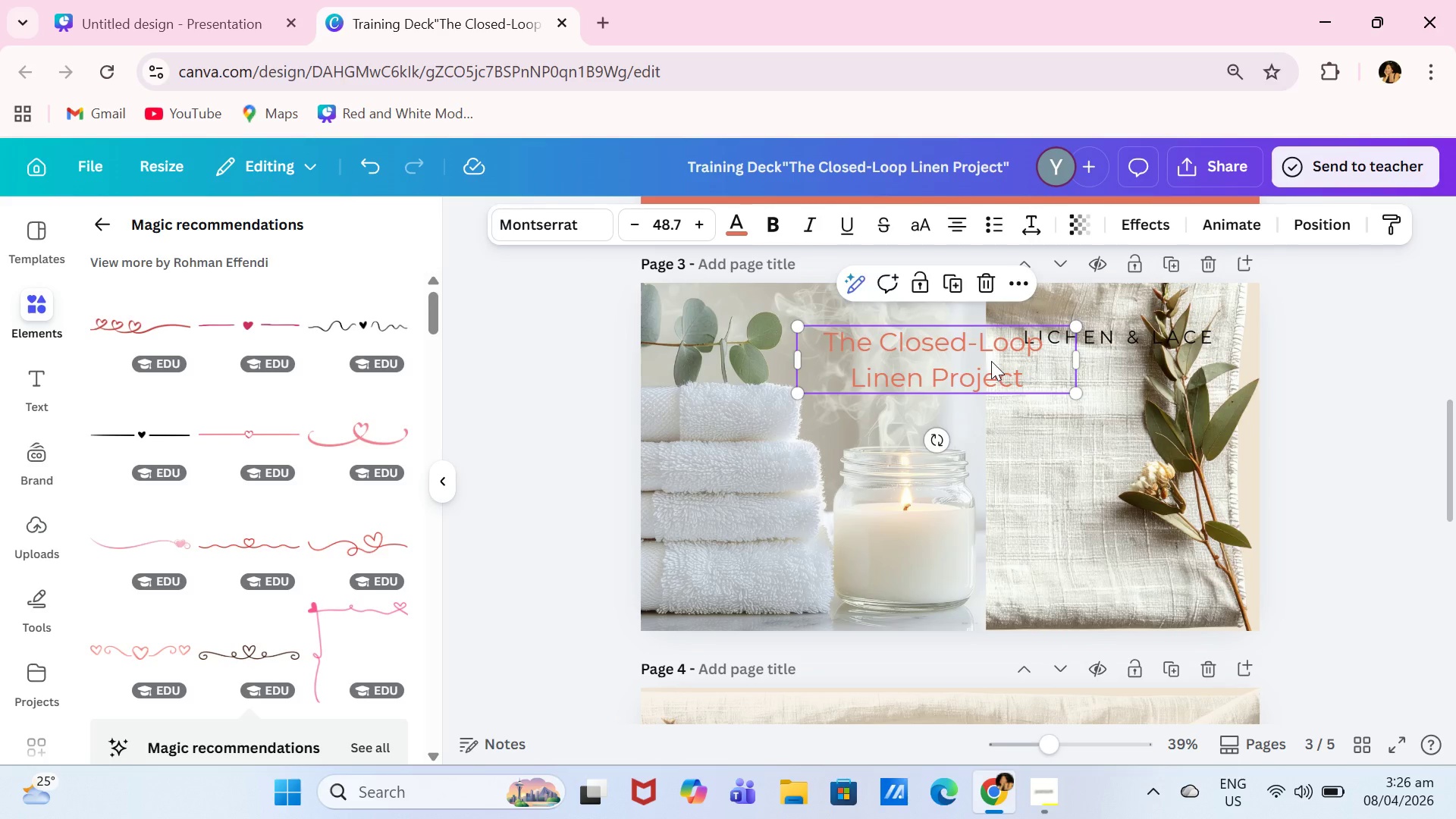 
left_click_drag(start_coordinate=[988, 355], to_coordinate=[1137, 433])
 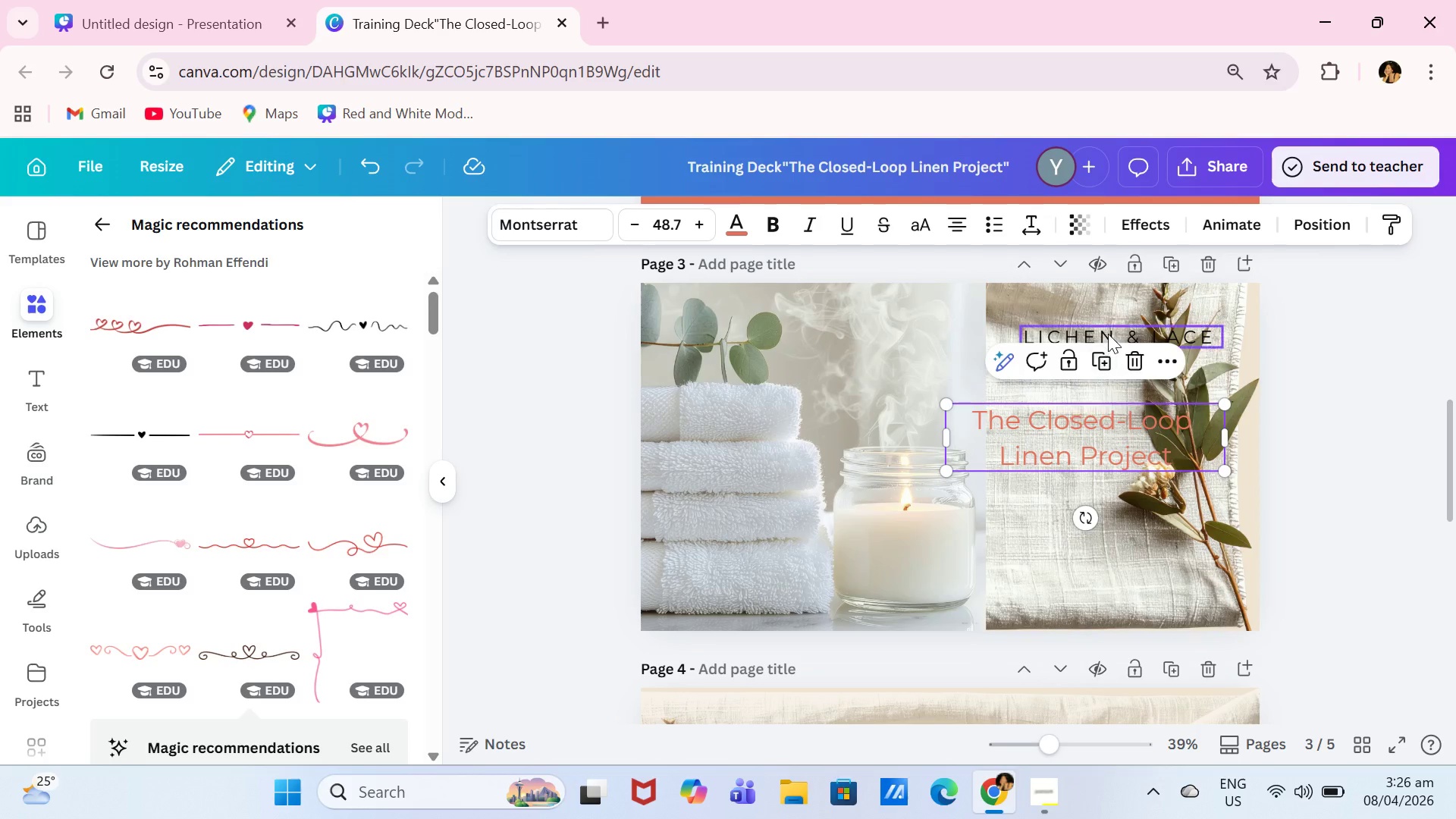 
left_click([1108, 334])
 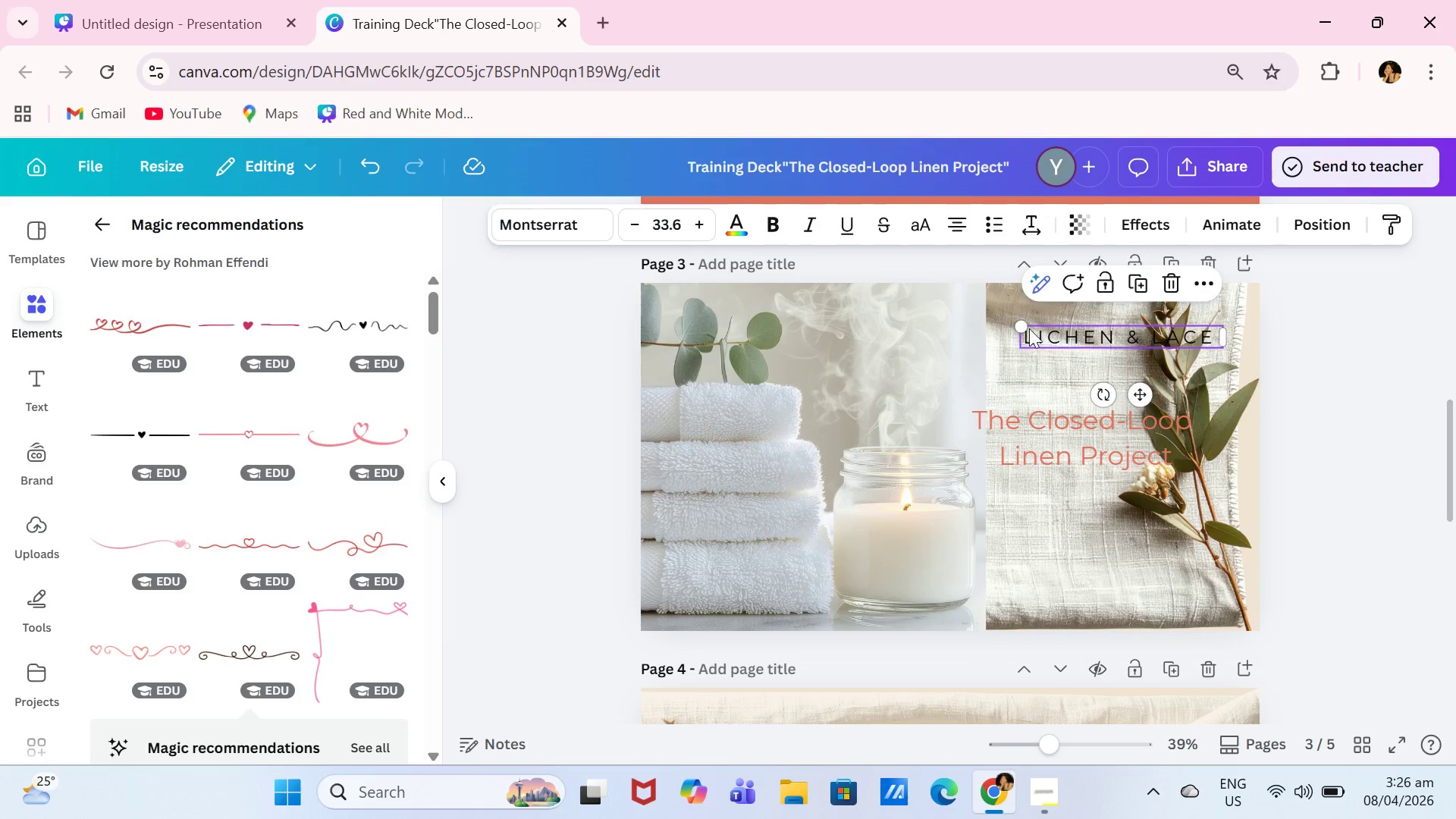 
left_click([965, 335])
 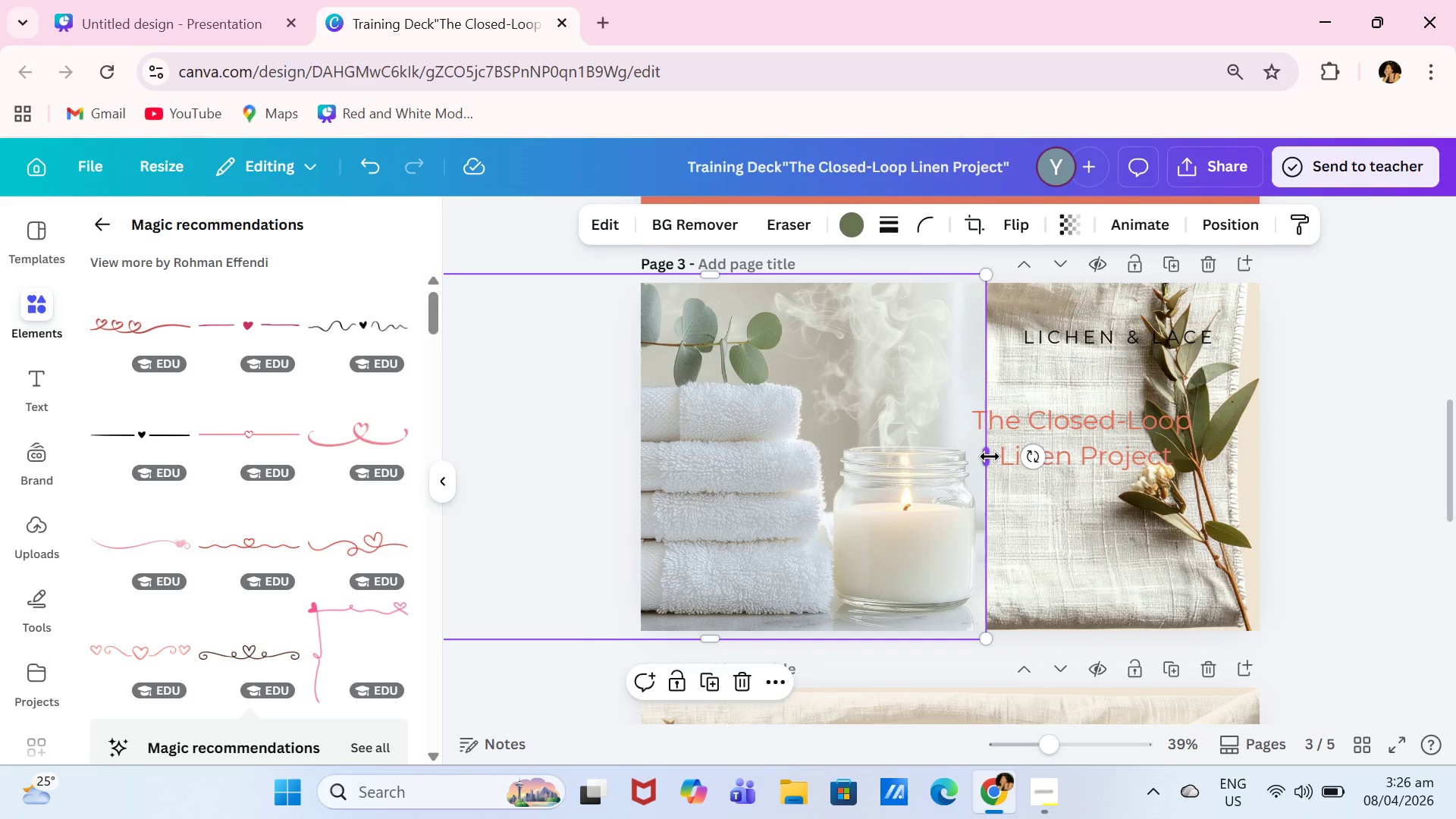 
left_click_drag(start_coordinate=[990, 457], to_coordinate=[832, 460])
 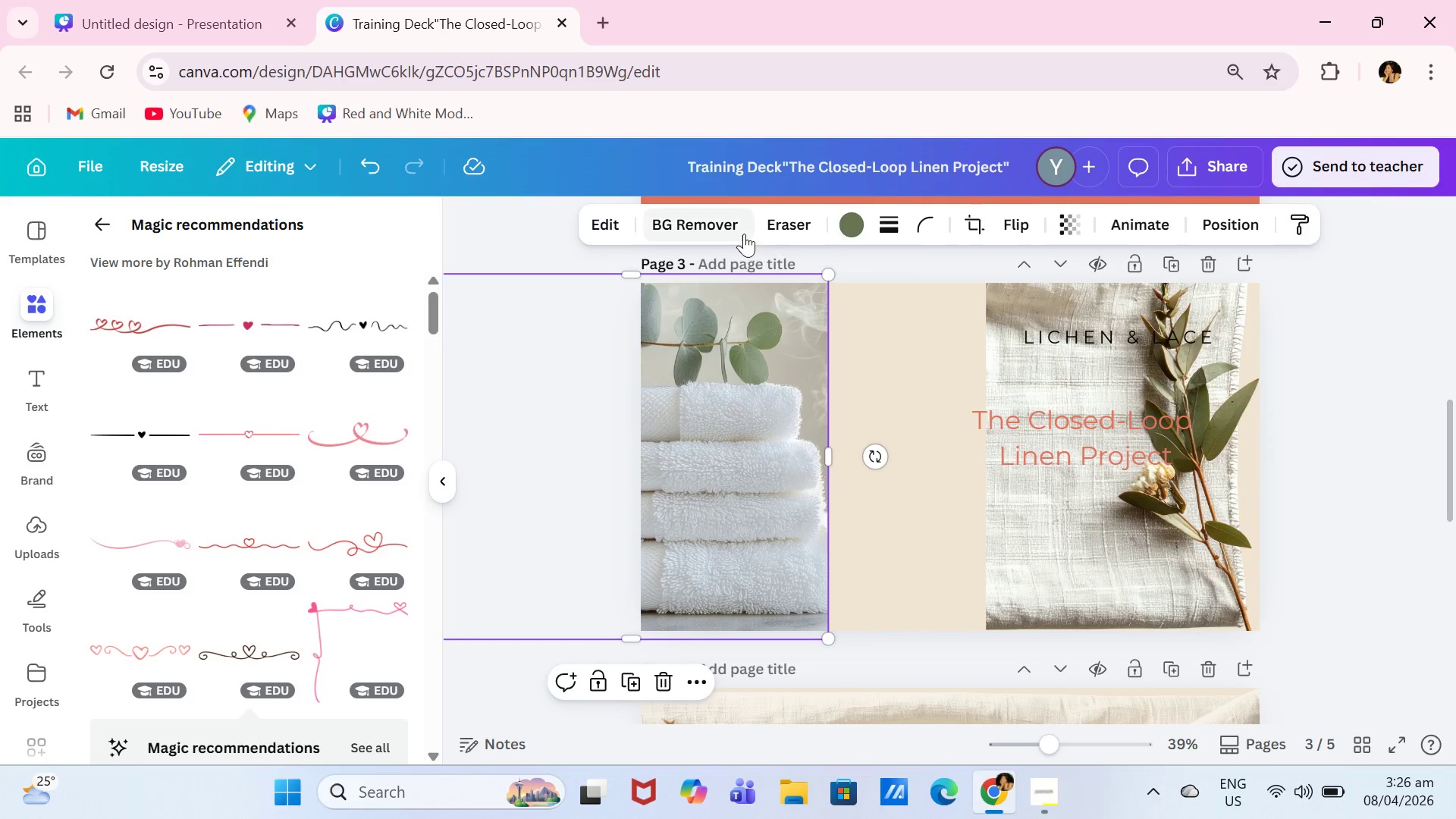 
left_click([744, 234])
 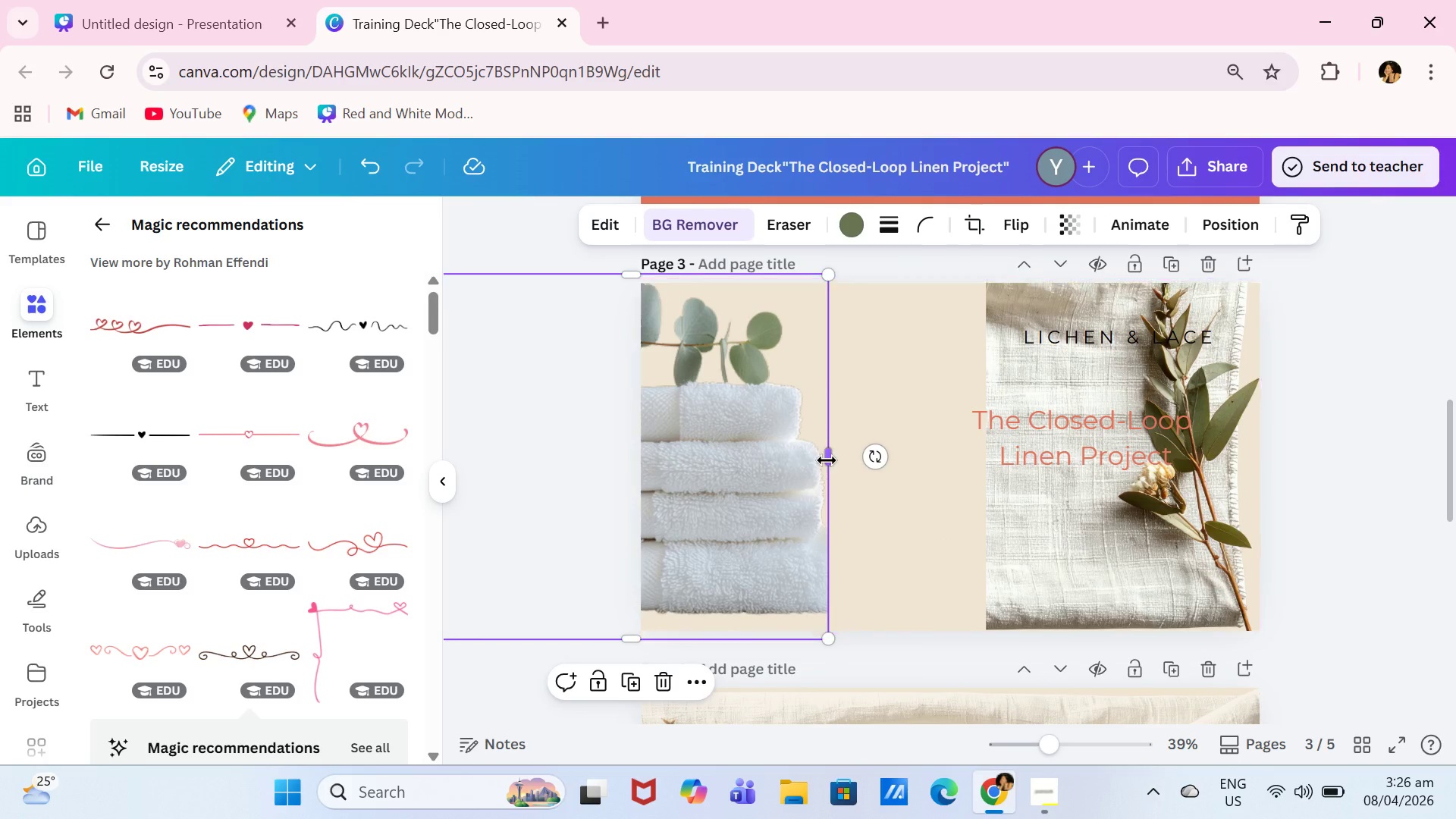 
left_click_drag(start_coordinate=[745, 503], to_coordinate=[685, 499])
 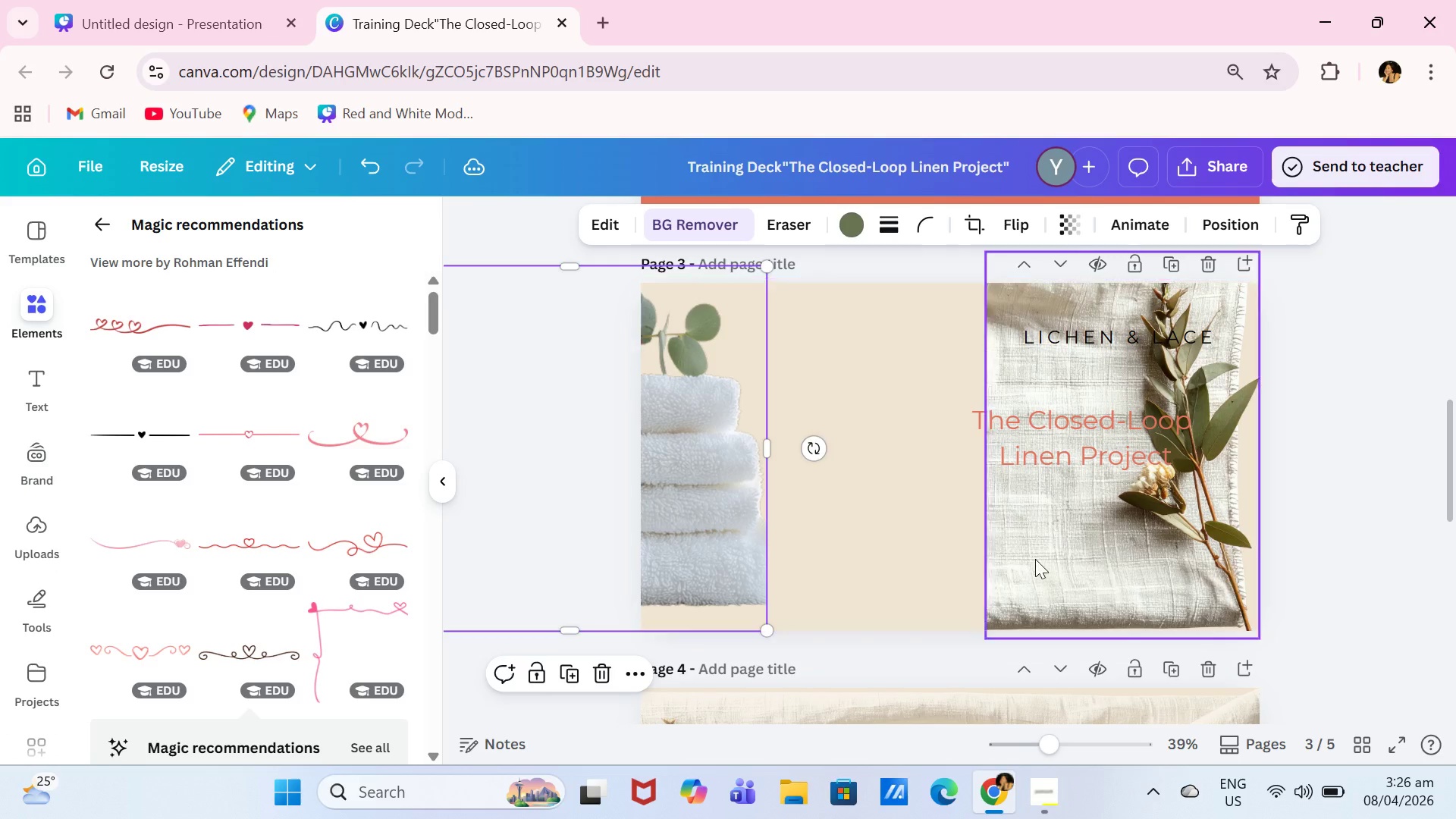 
left_click([1035, 559])
 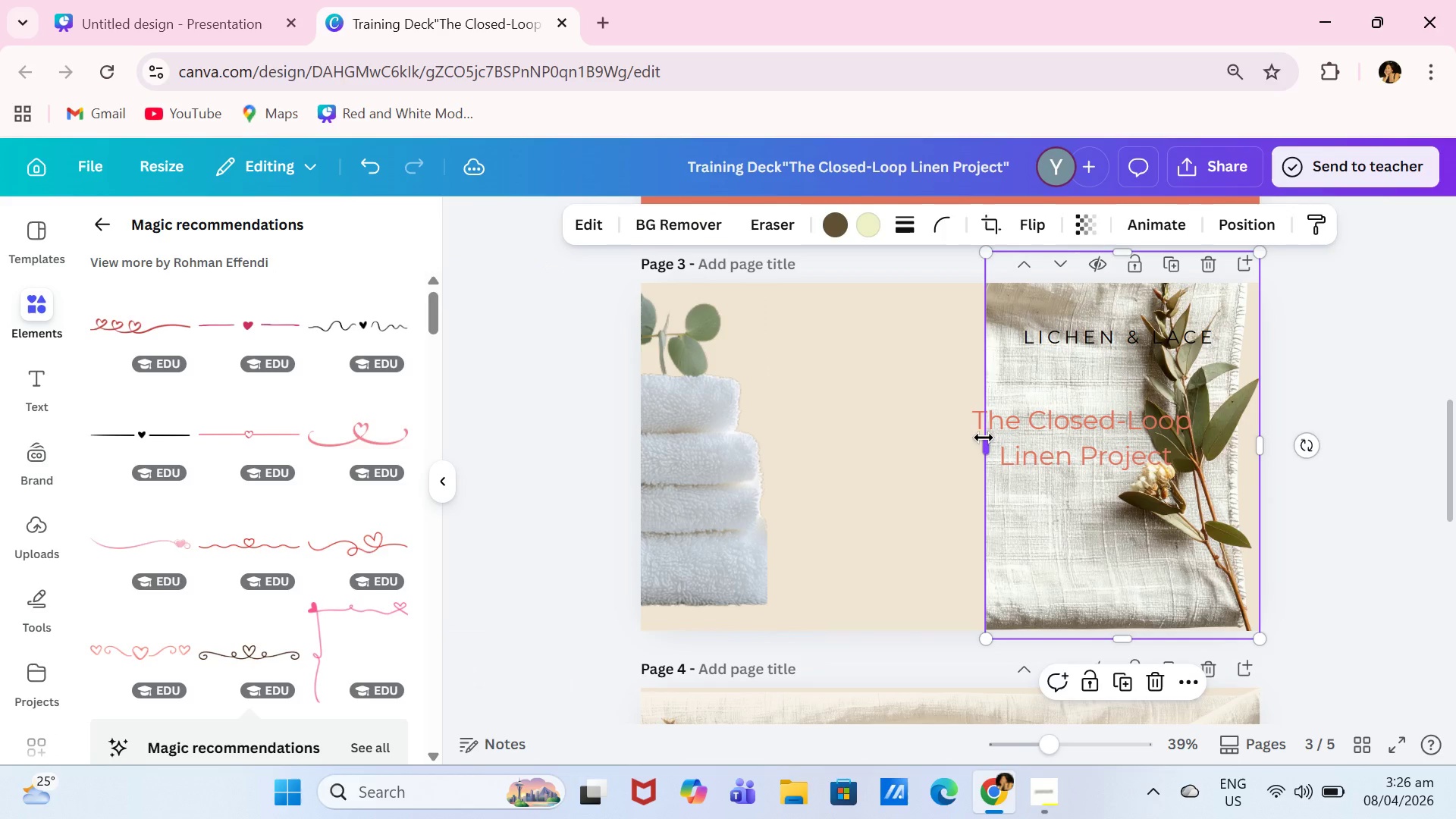 
left_click_drag(start_coordinate=[984, 438], to_coordinate=[619, 431])
 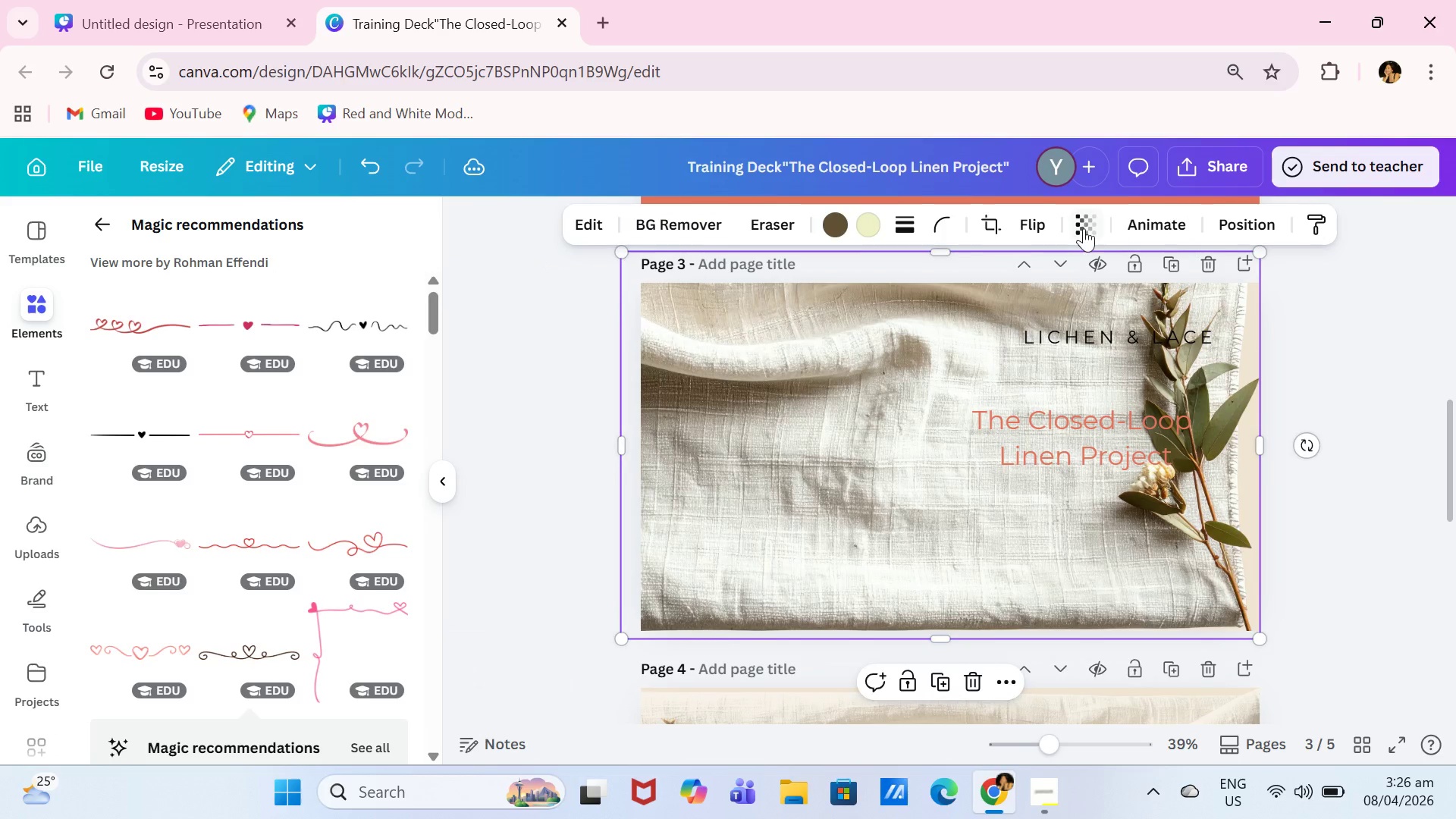 
left_click([1084, 228])
 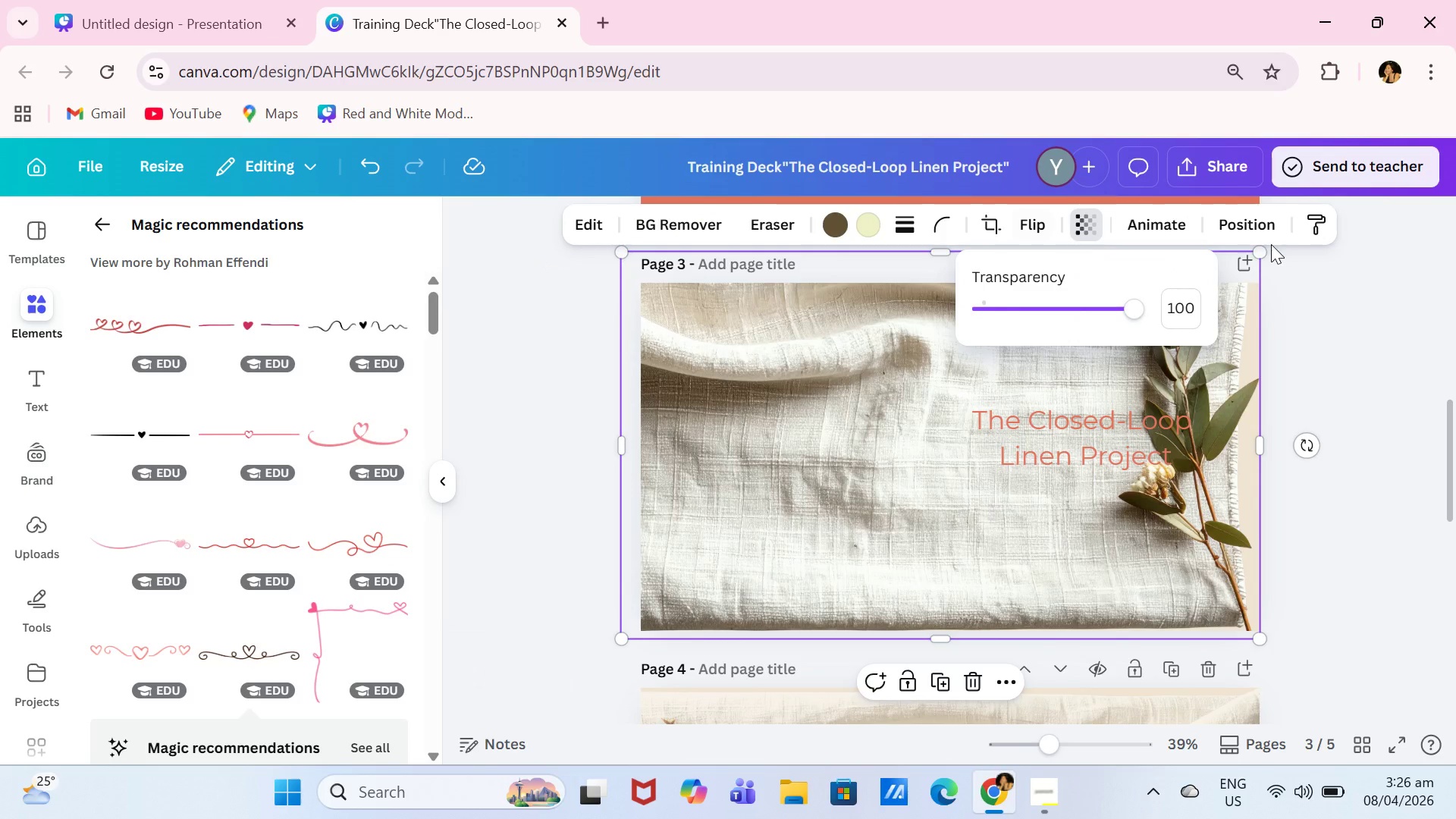 
left_click([1209, 227])
 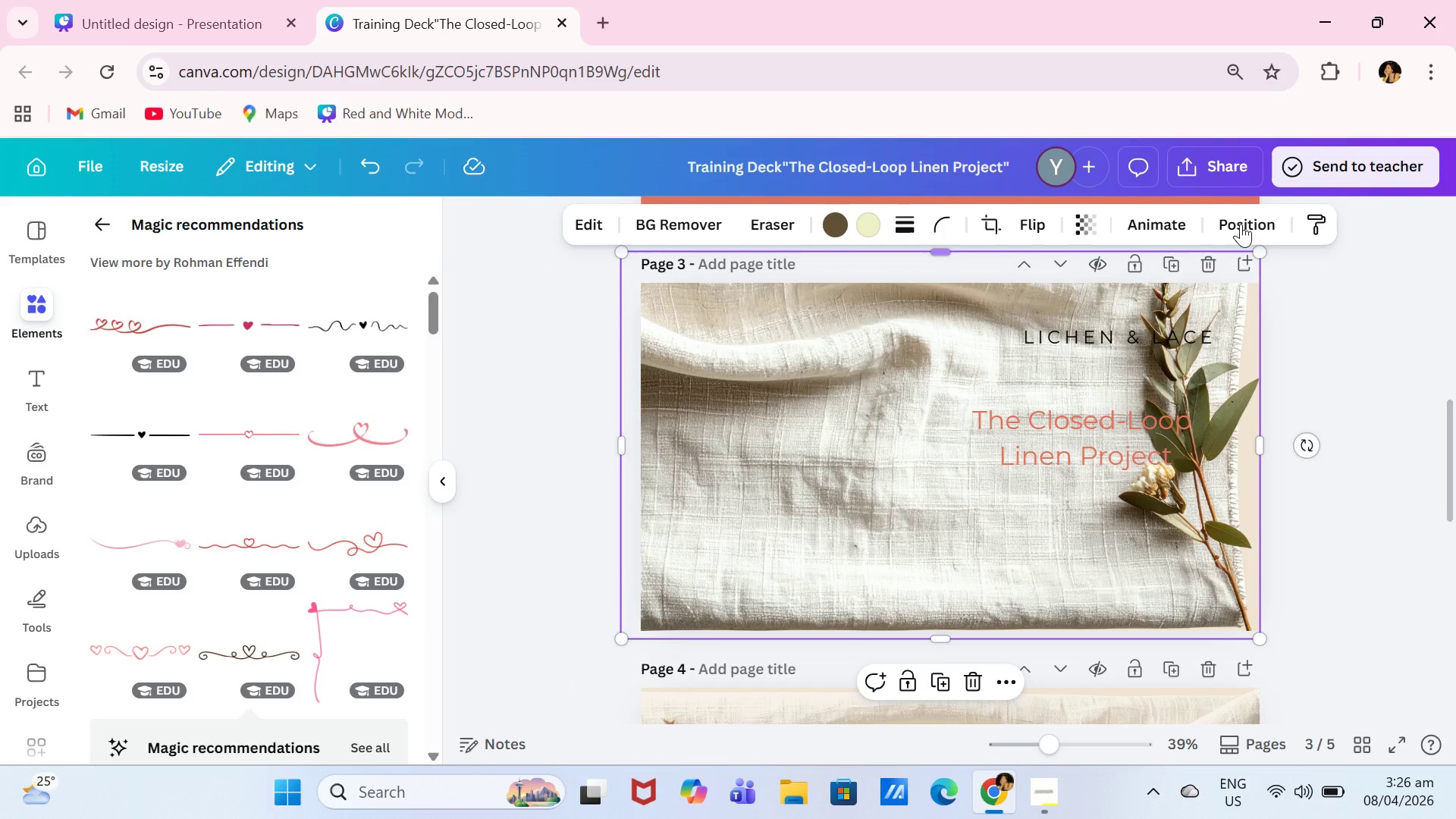 
left_click([1241, 224])
 